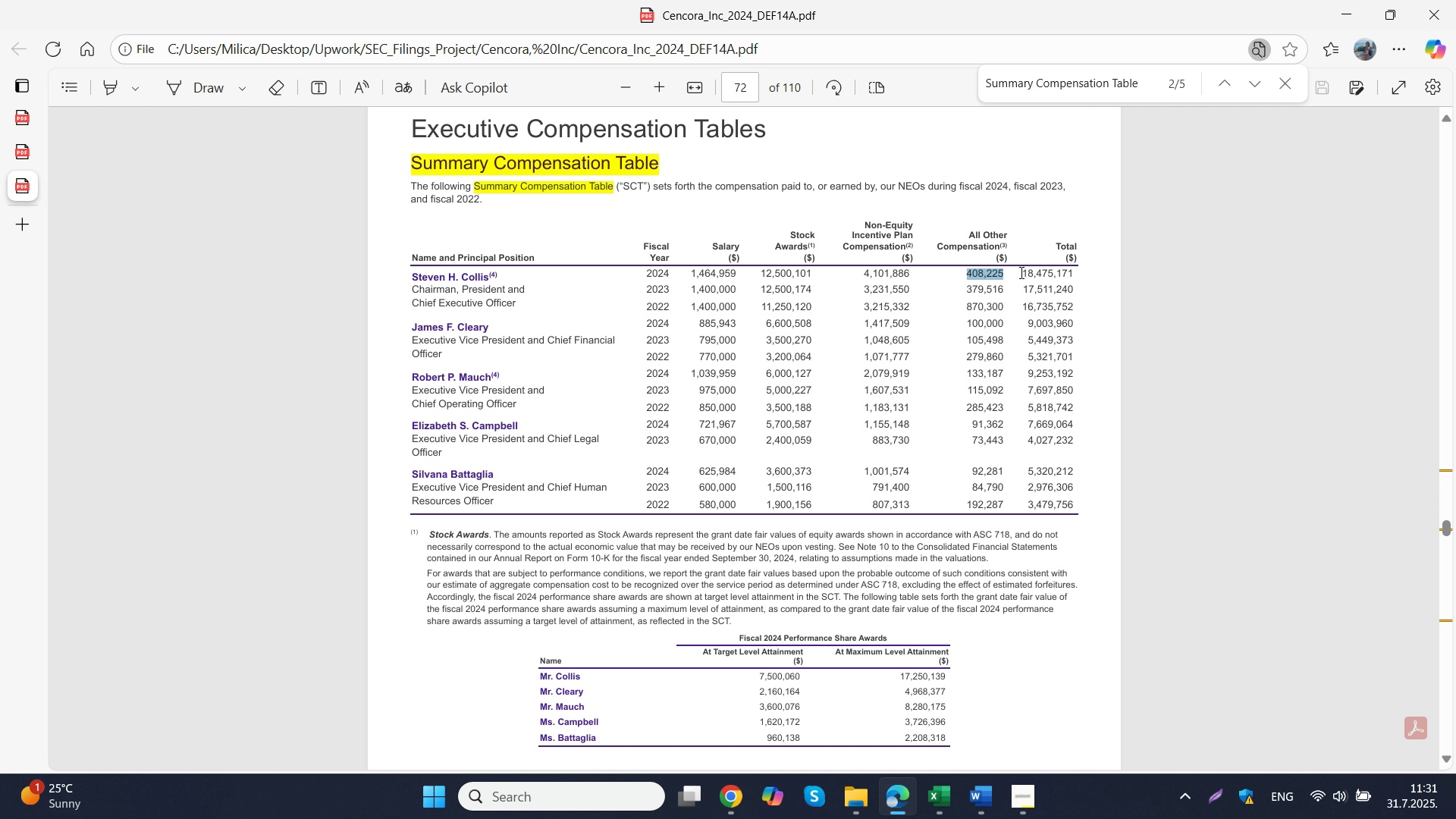 
left_click_drag(start_coordinate=[1023, 272], to_coordinate=[1072, 272])
 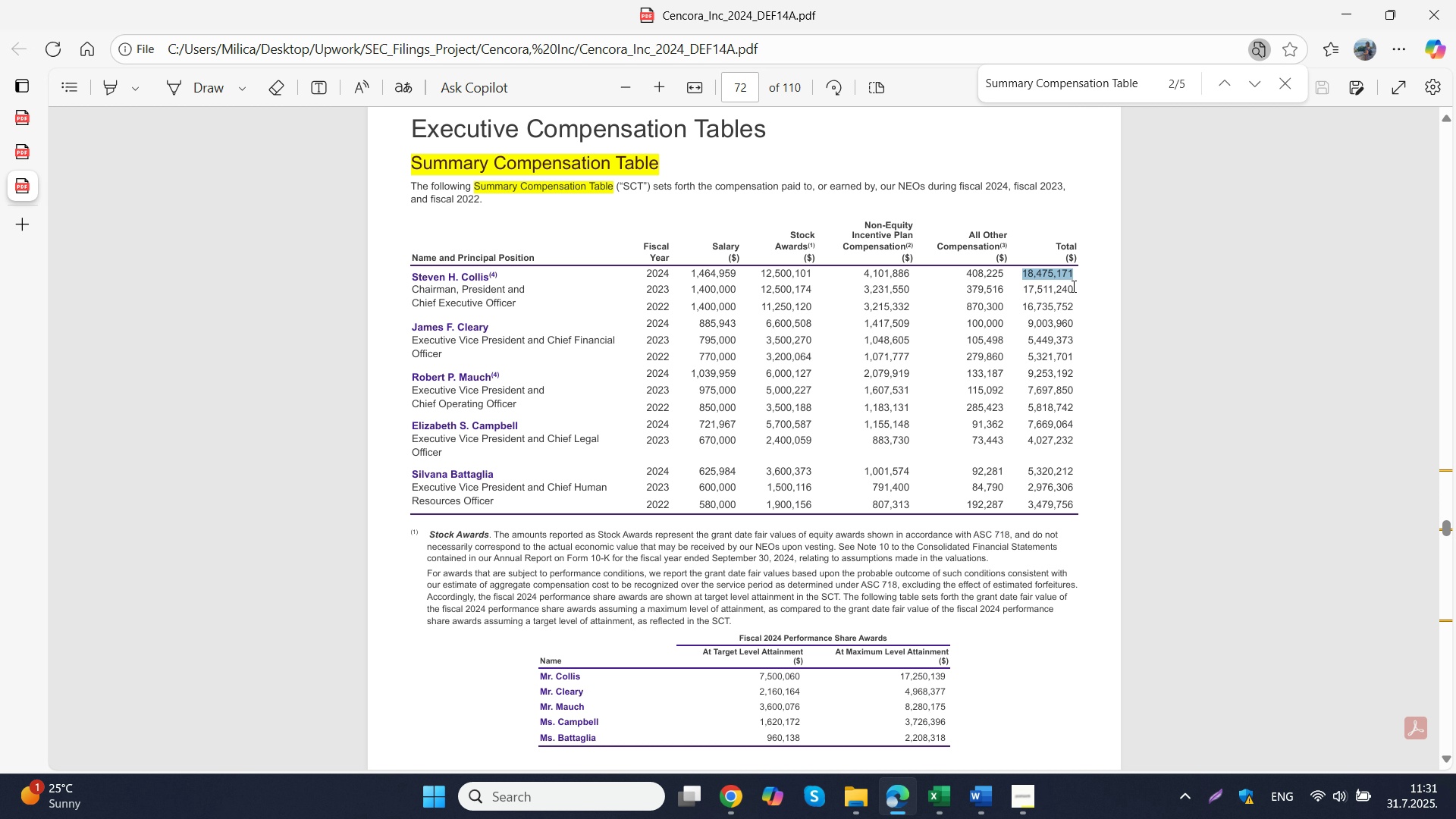 
key(Control+ControlLeft)
 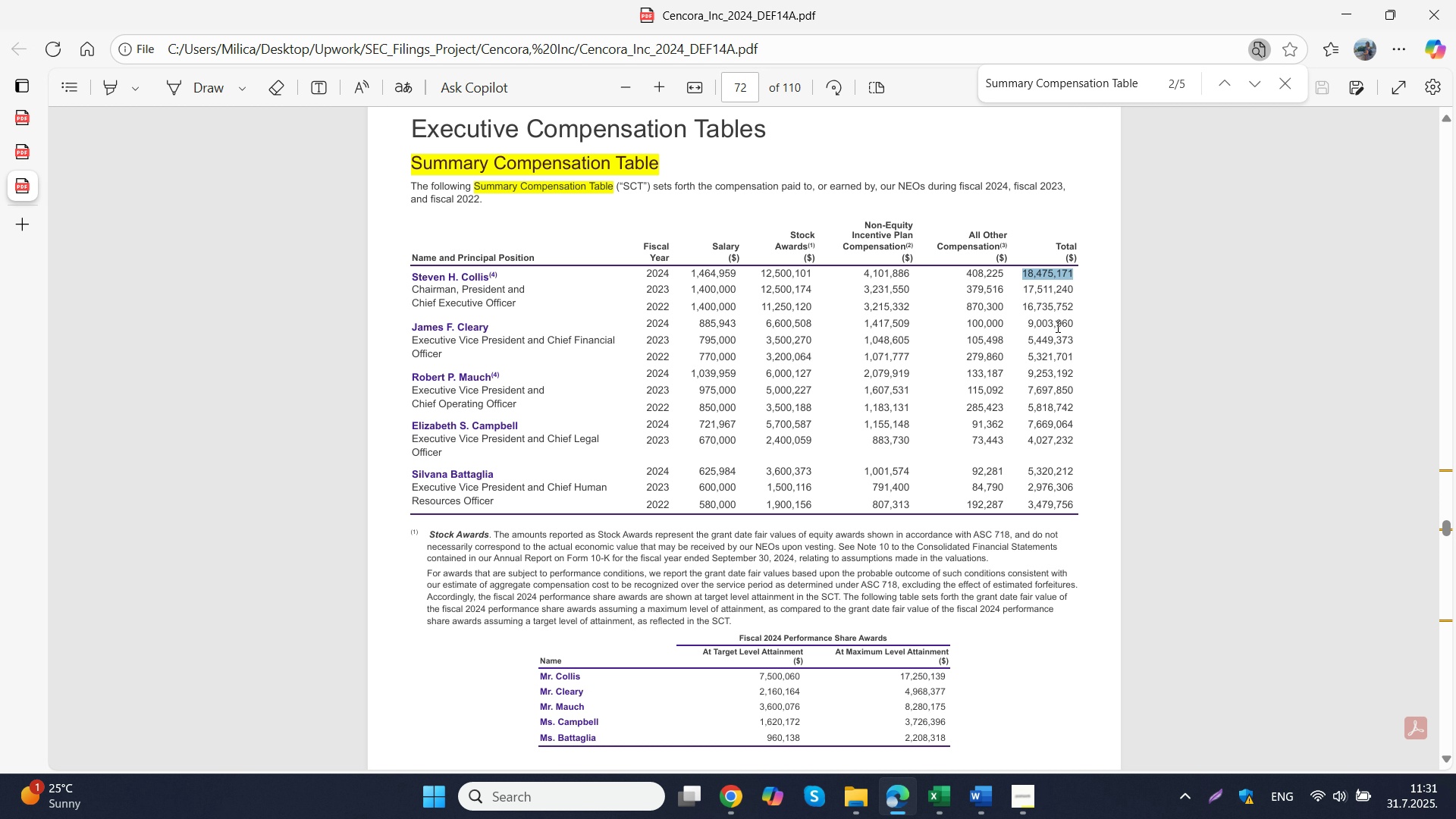 
key(Control+C)
 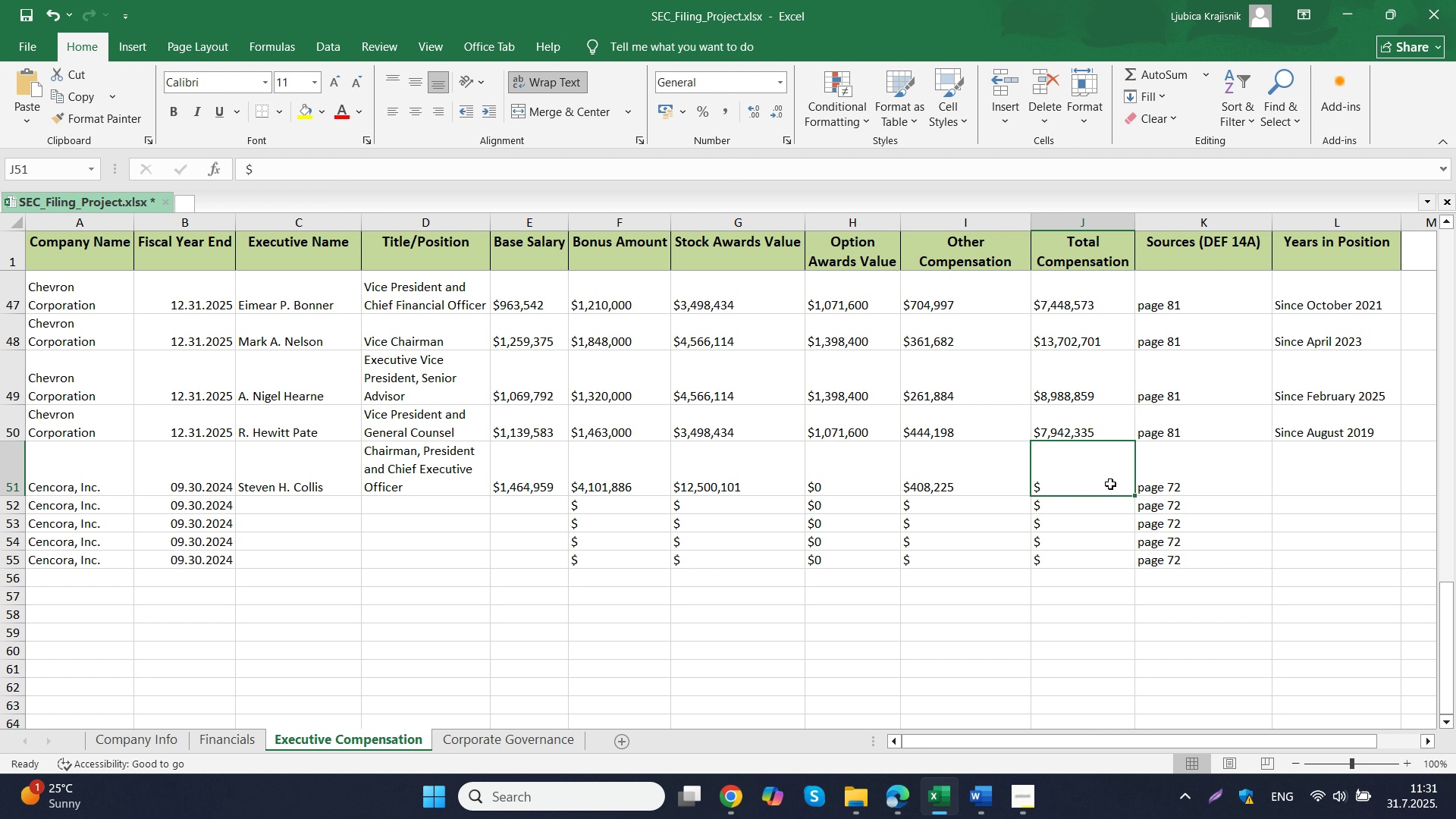 
double_click([1099, 485])
 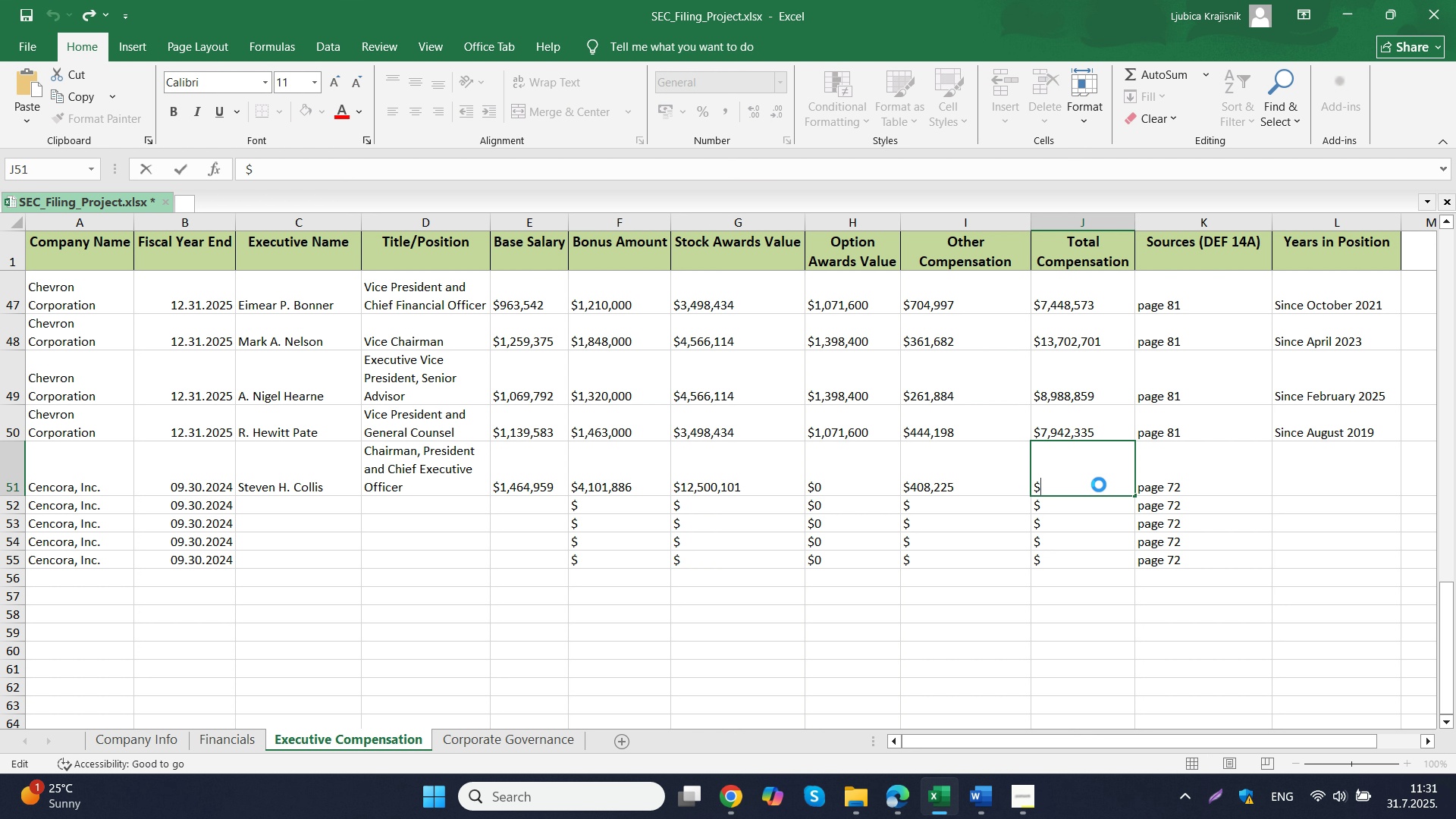 
key(Control+ControlLeft)
 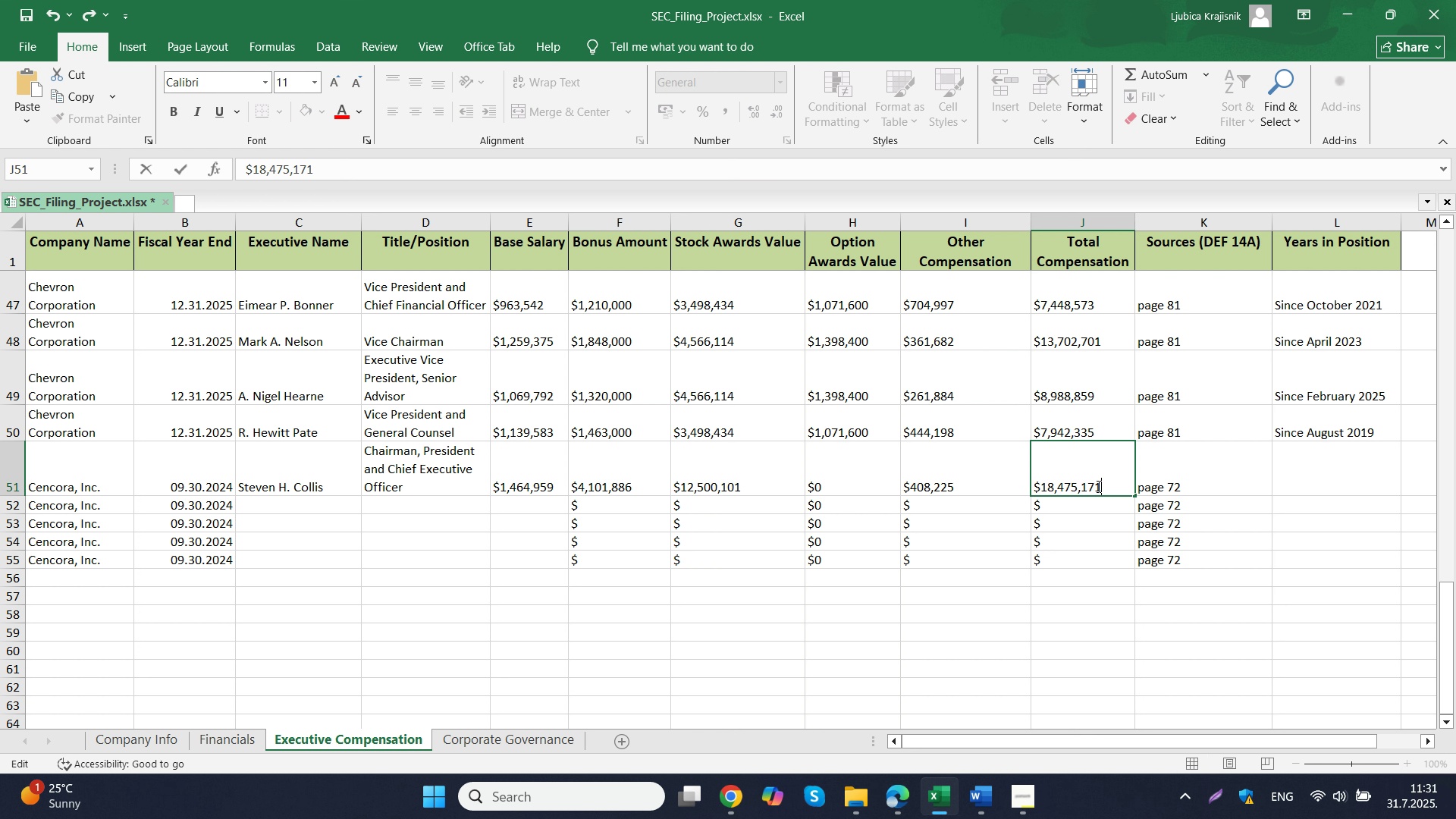 
key(Control+V)
 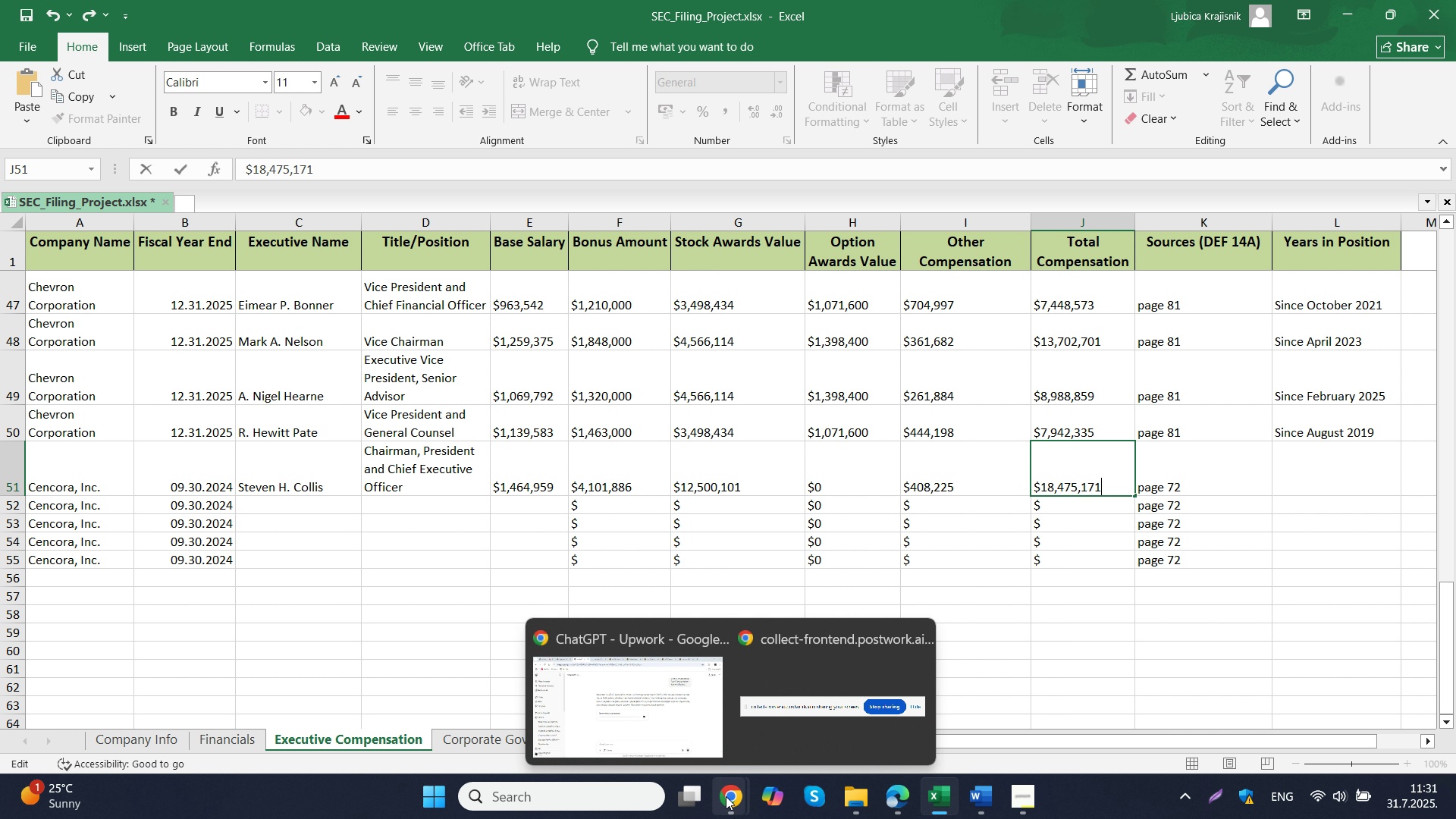 
left_click([700, 695])
 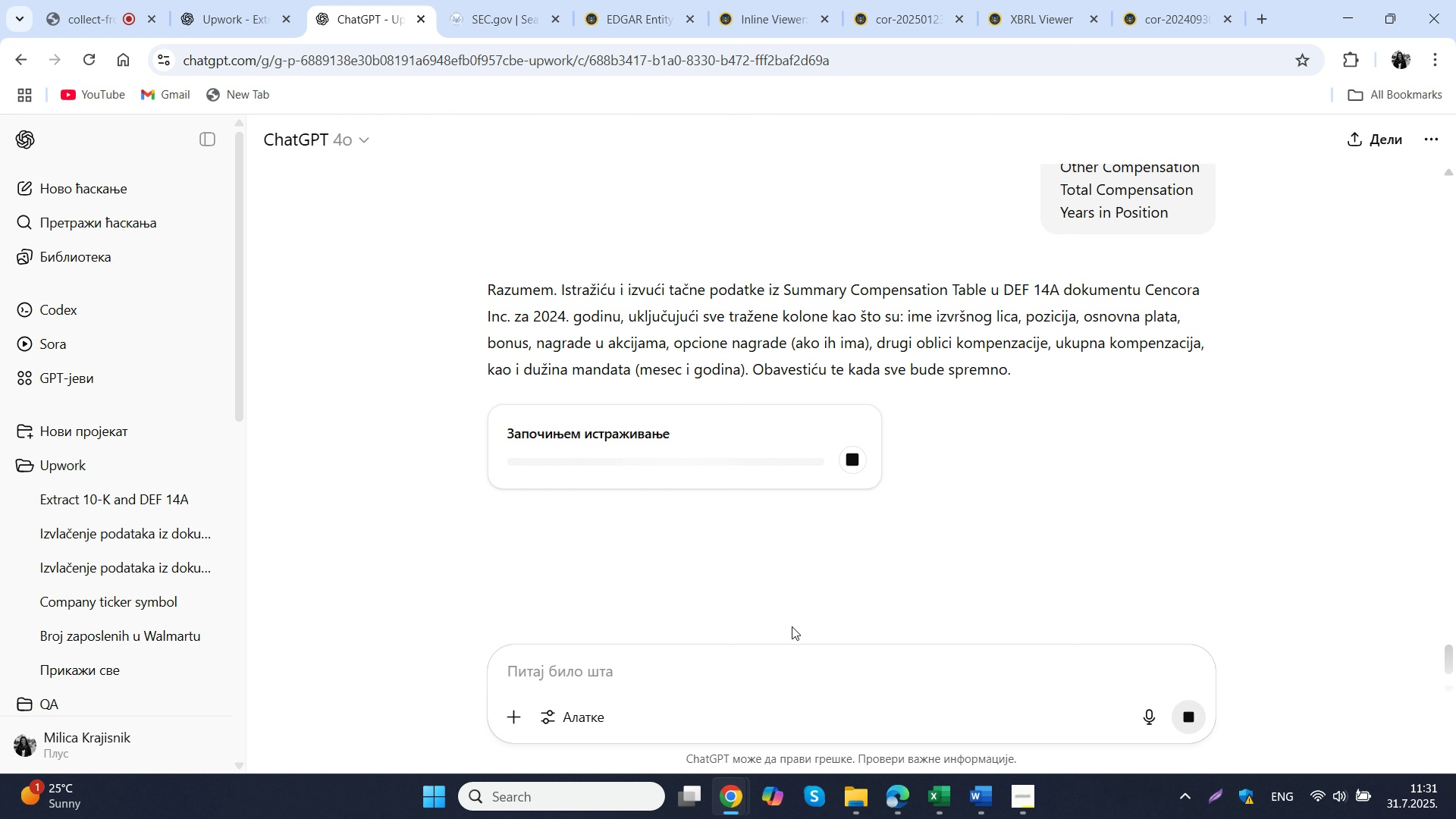 
scroll: coordinate [599, 435], scroll_direction: up, amount: 48.0
 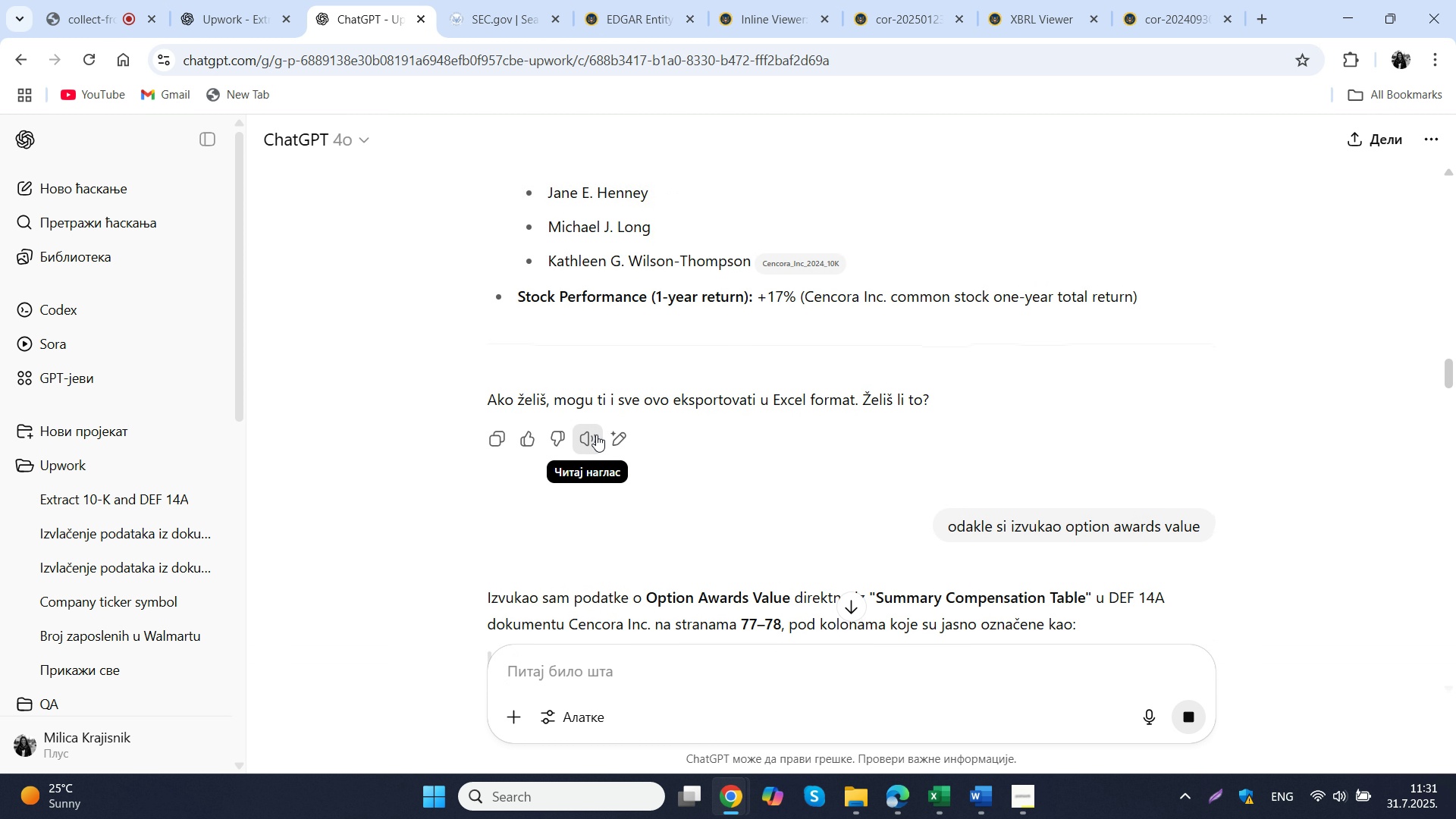 
scroll: coordinate [756, 403], scroll_direction: up, amount: 7.0
 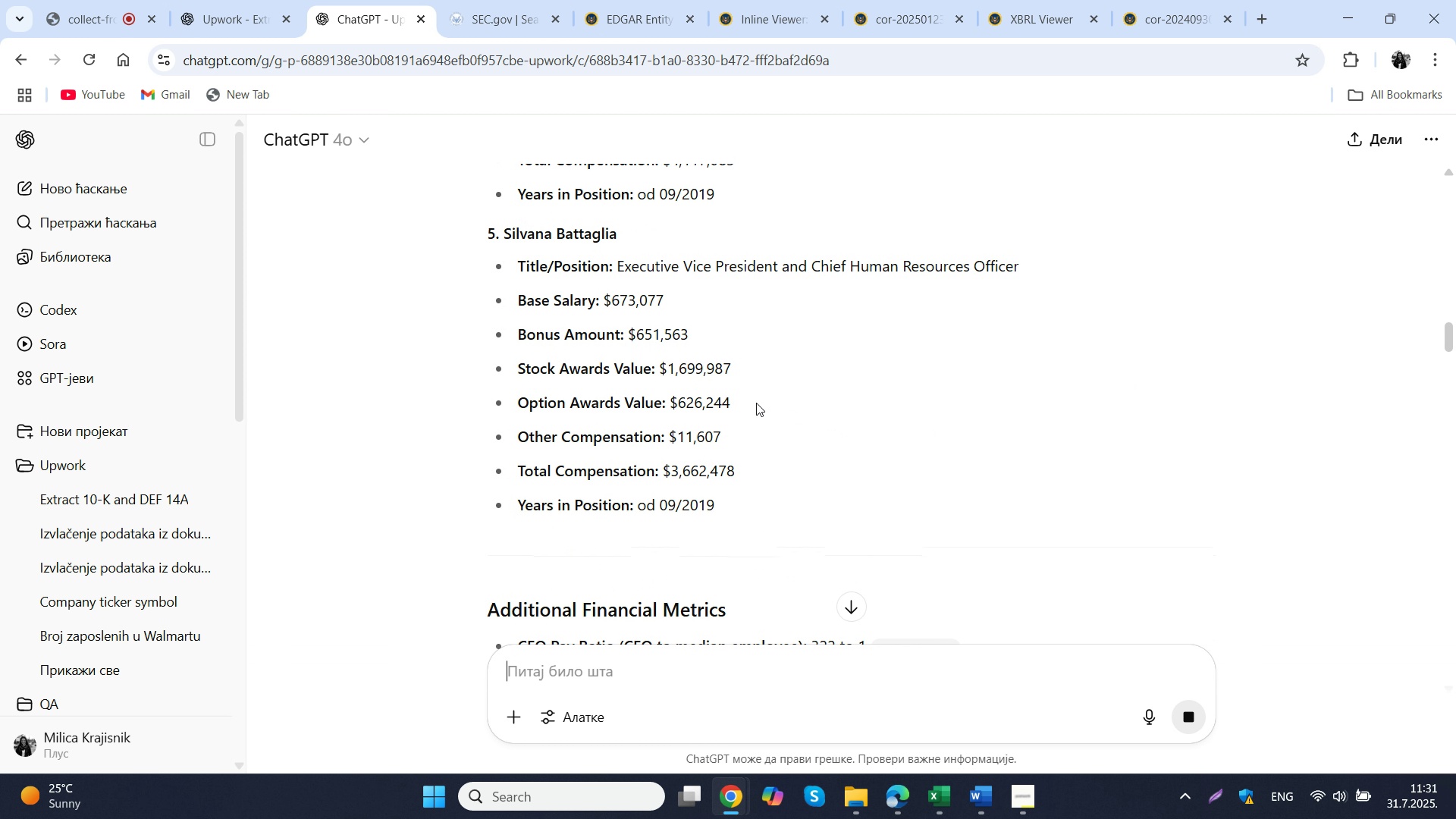 
scroll: coordinate [754, 404], scroll_direction: down, amount: 3.0
 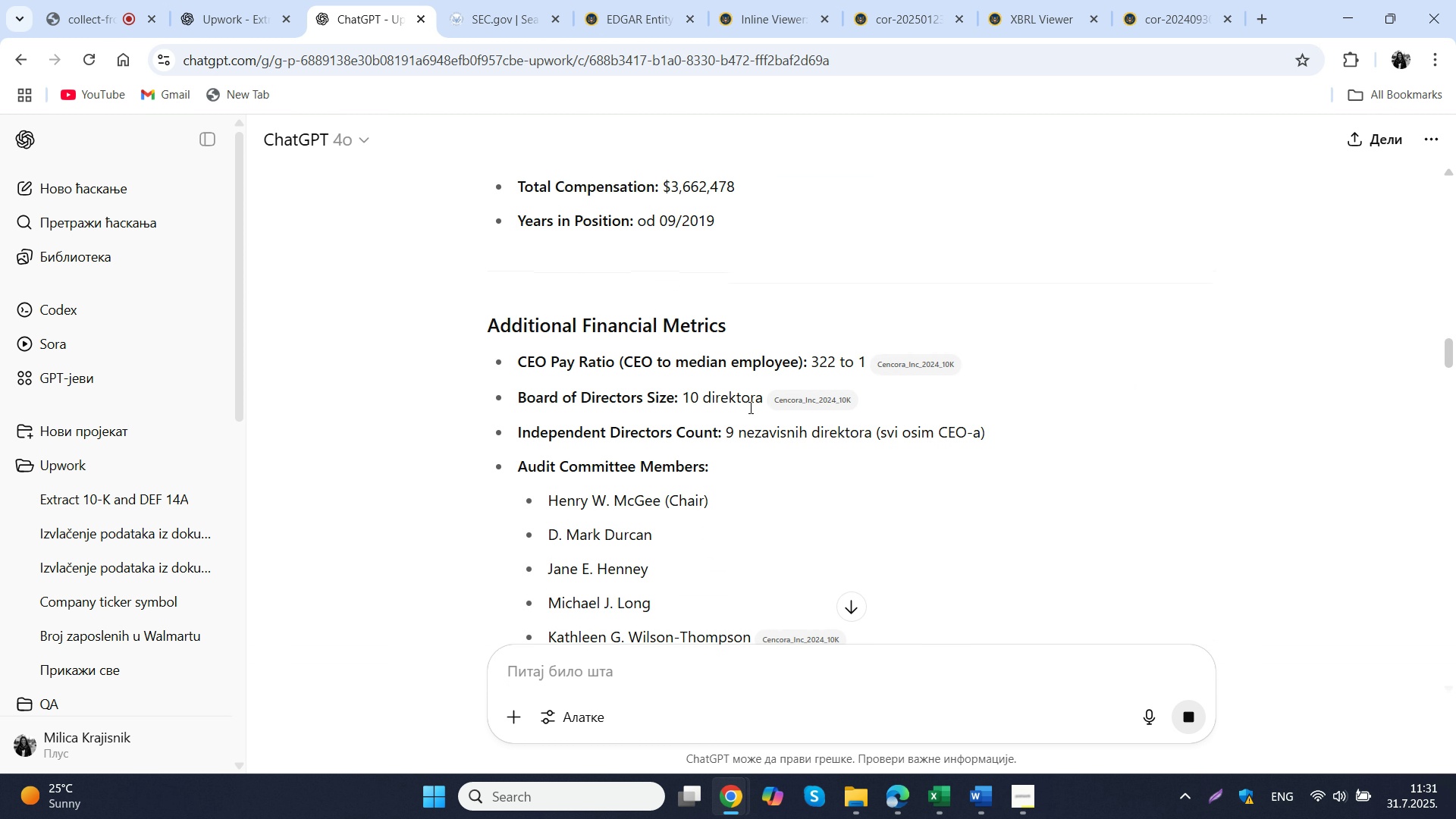 
scroll: coordinate [739, 407], scroll_direction: up, amount: 14.0
 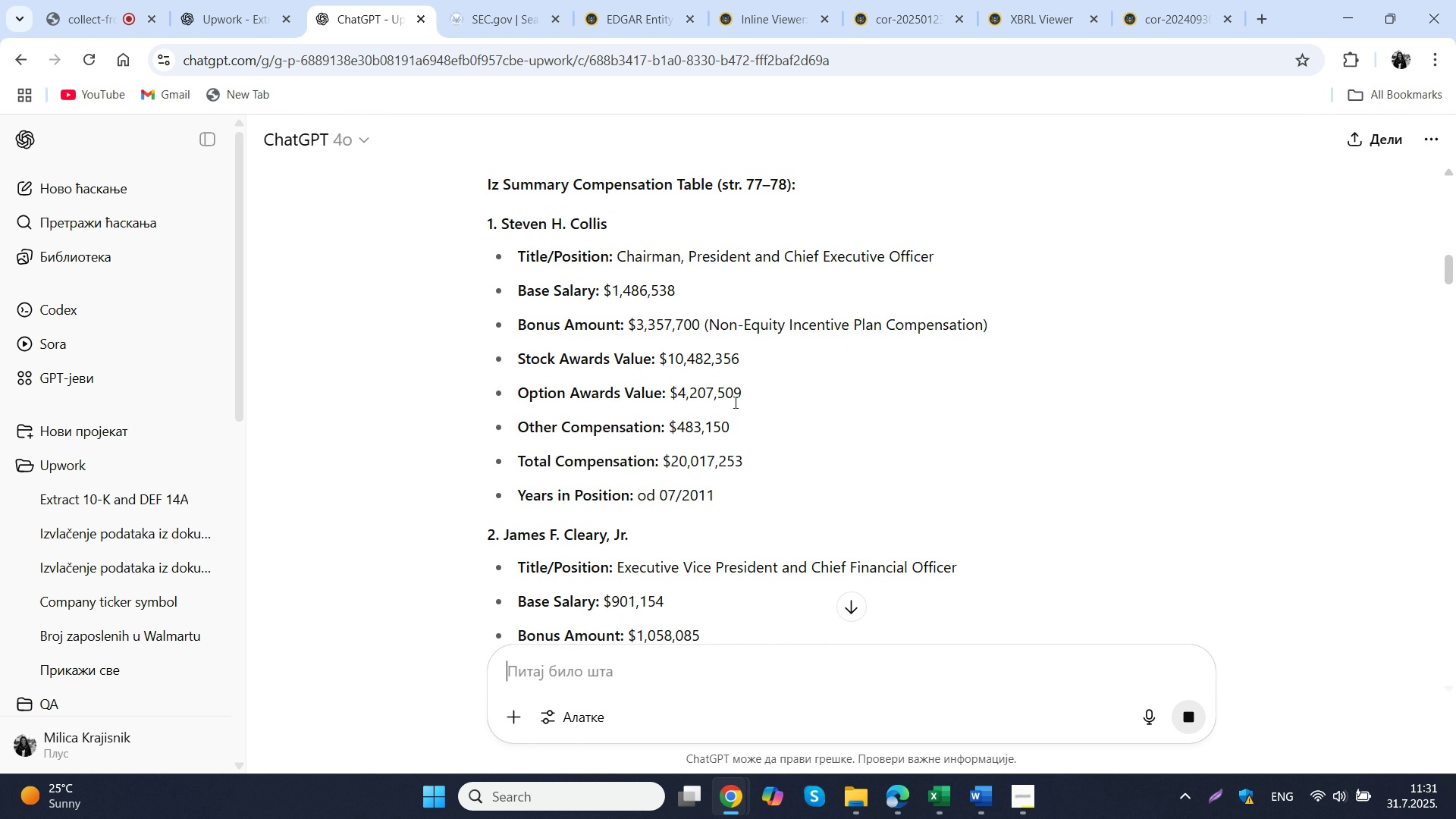 
scroll: coordinate [732, 403], scroll_direction: down, amount: 2.0
 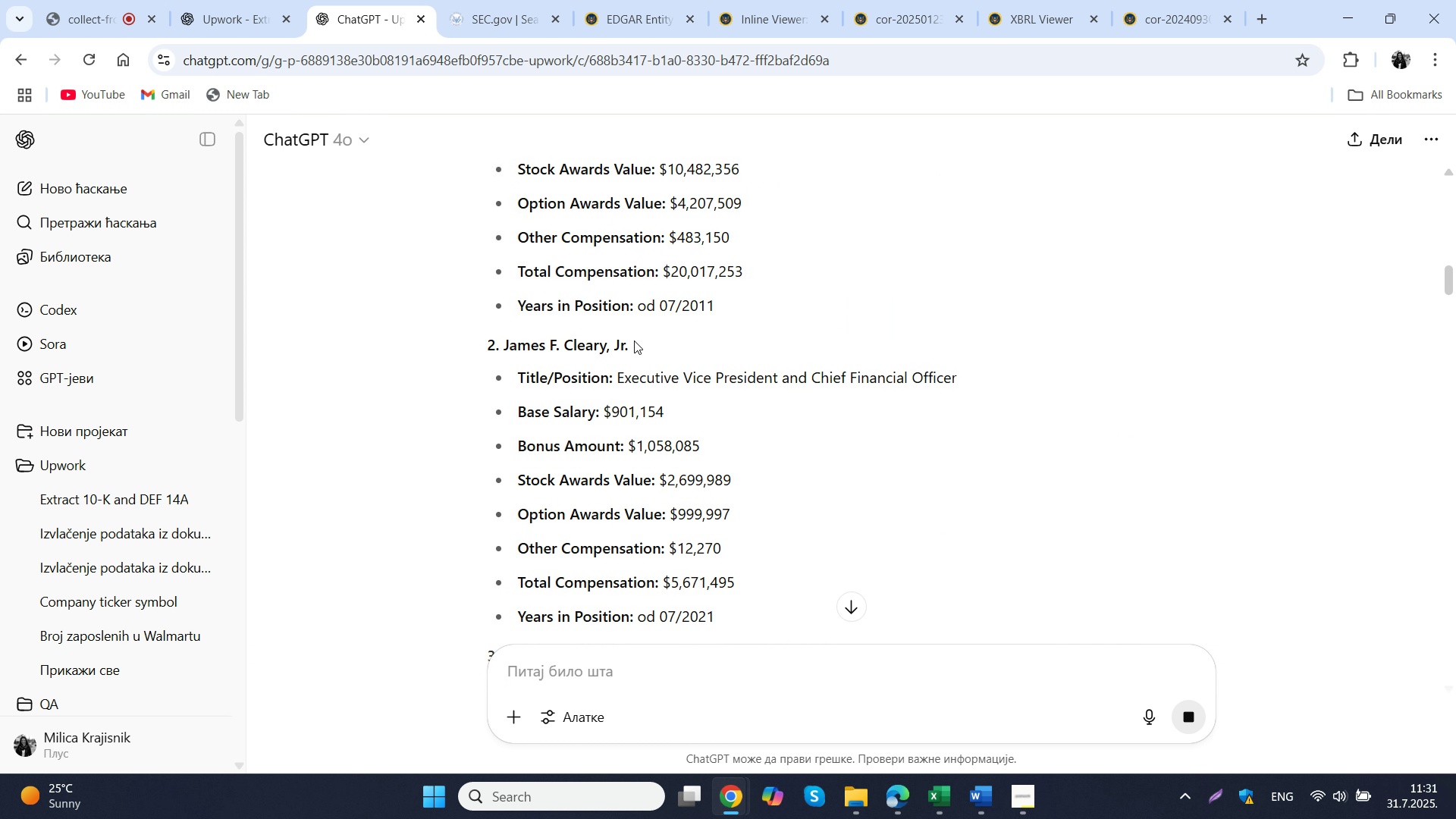 
left_click_drag(start_coordinate=[634, 340], to_coordinate=[503, 349])
 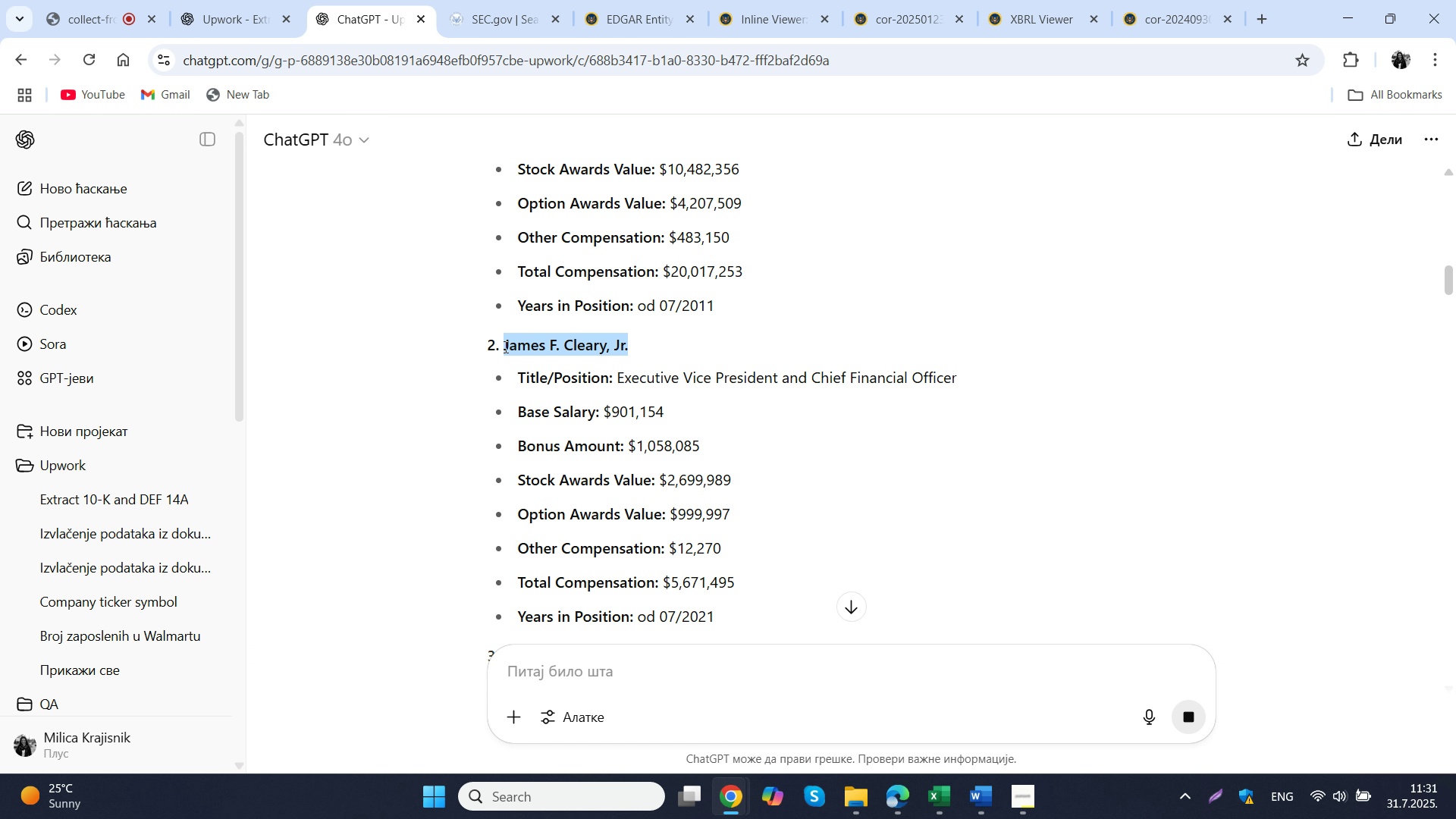 
key(Control+C)
 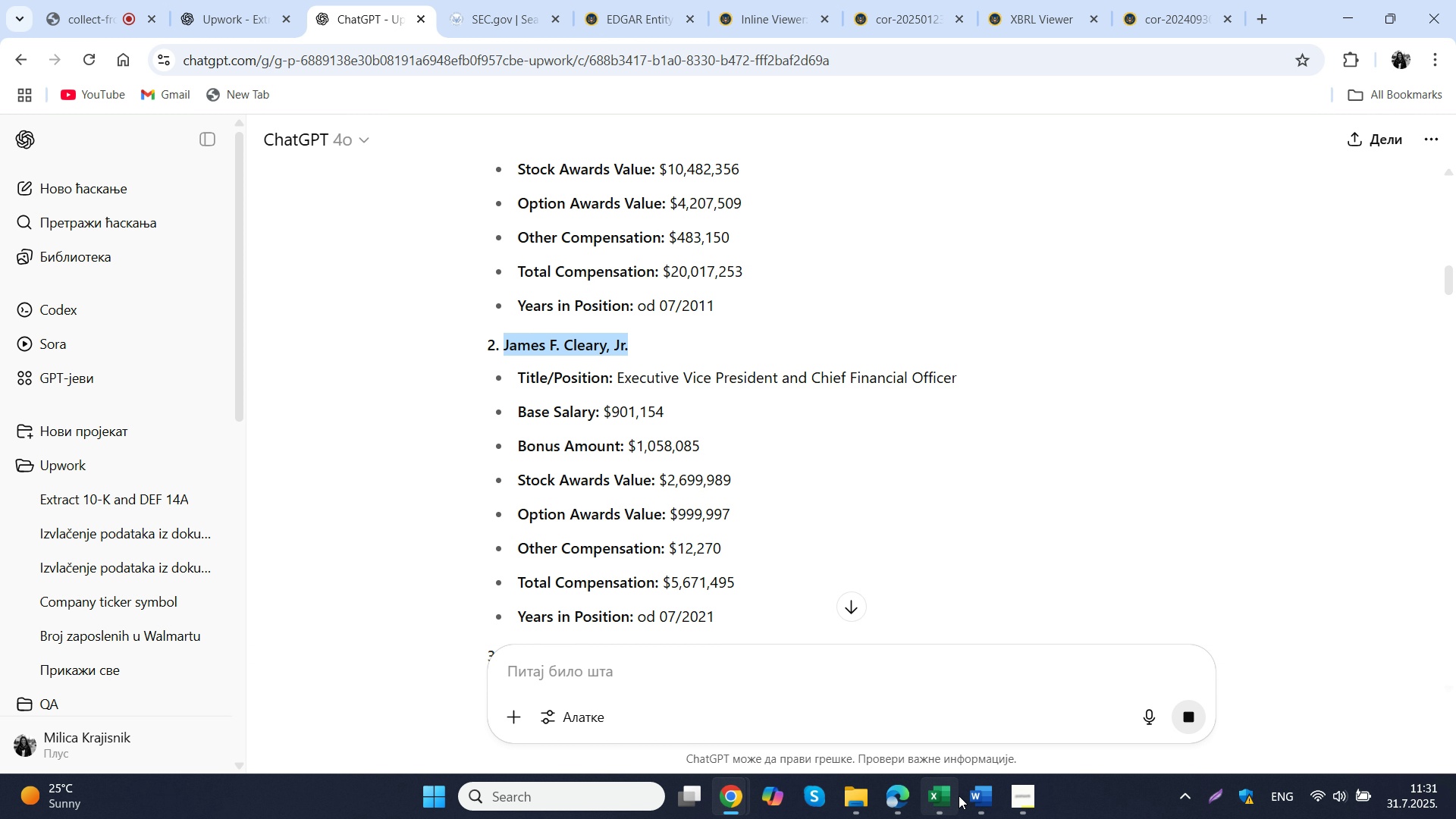 
left_click([955, 801])
 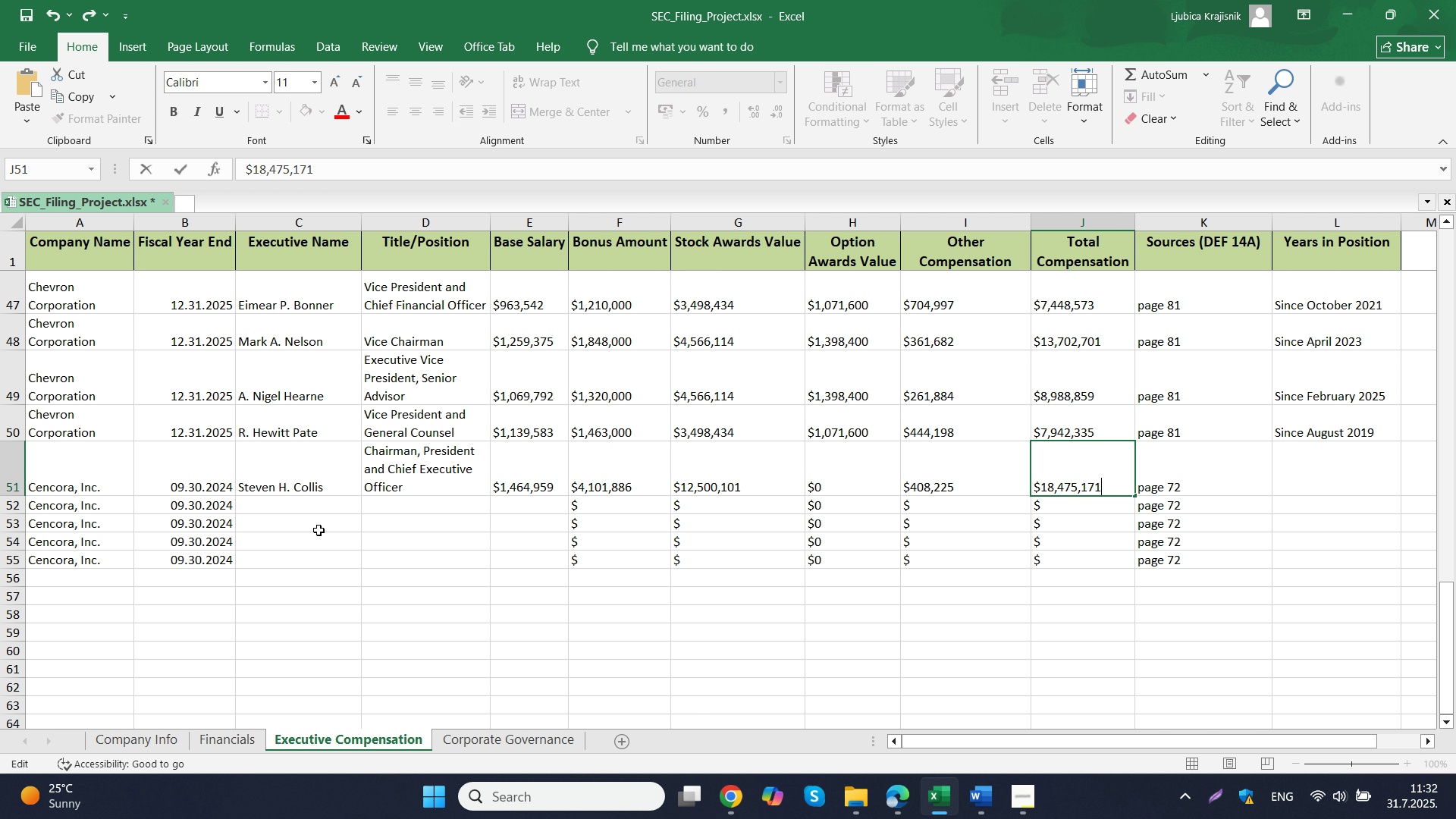 
double_click([314, 505])
 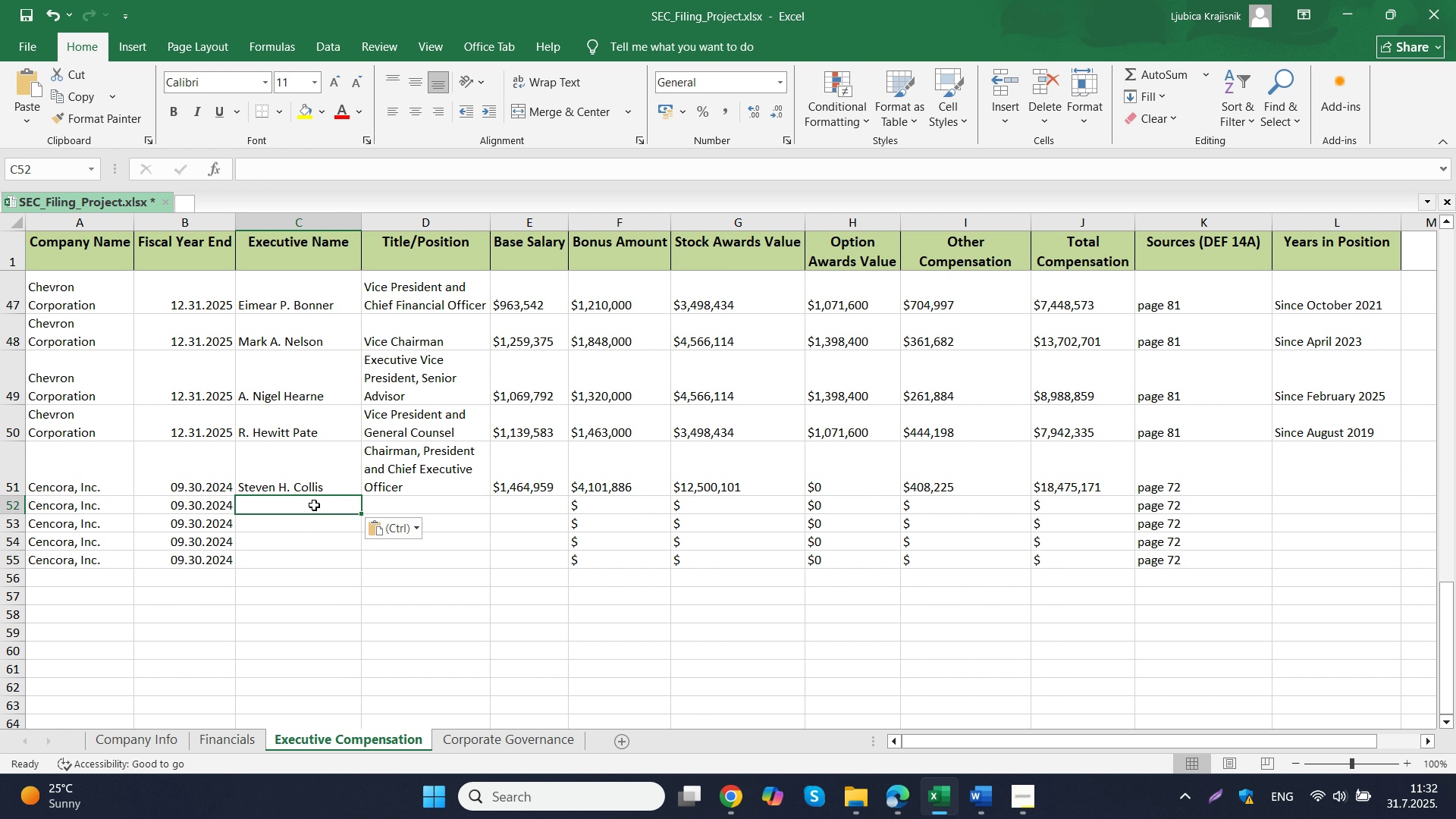 
key(Control+ControlLeft)
 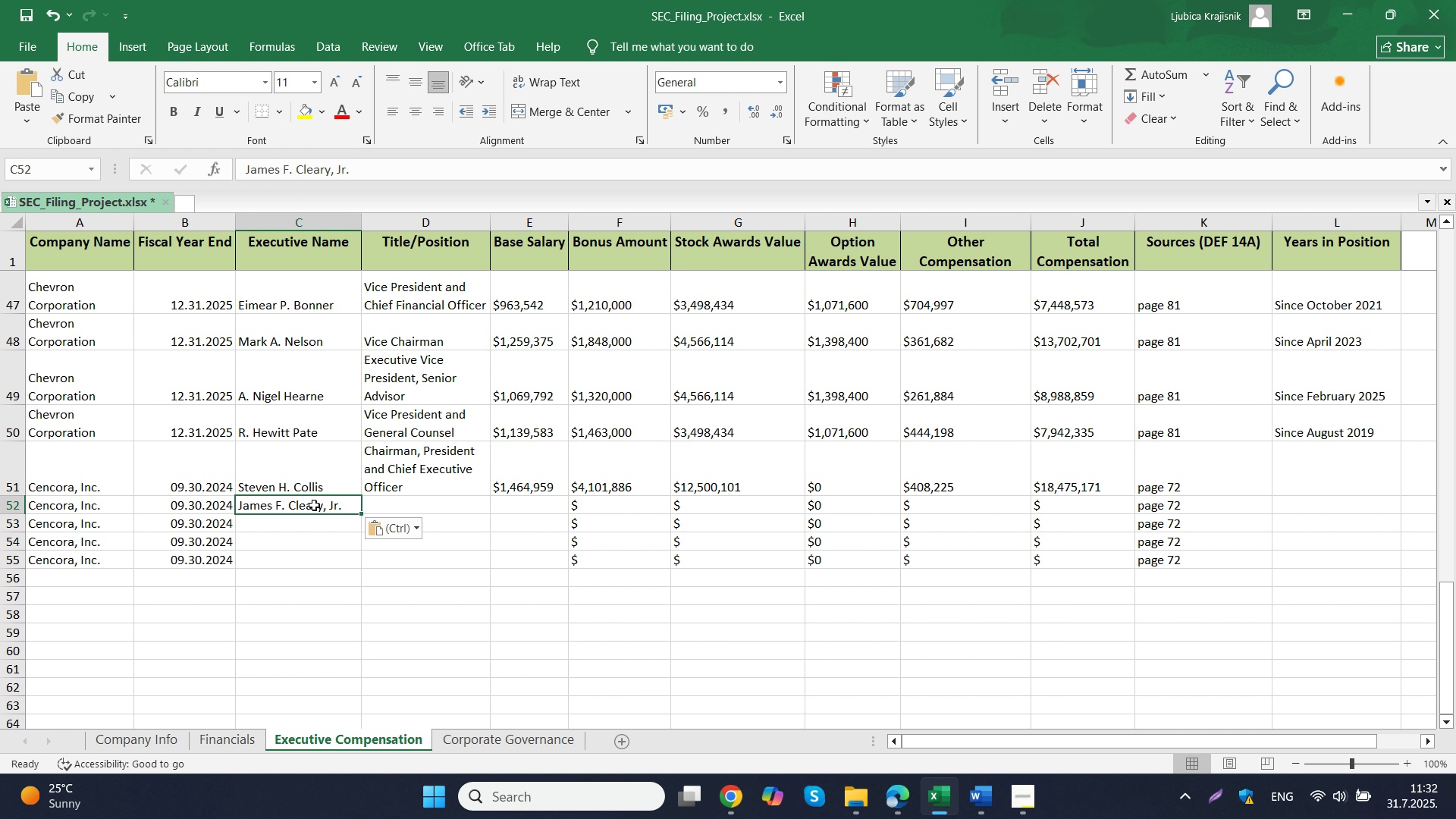 
key(Control+V)
 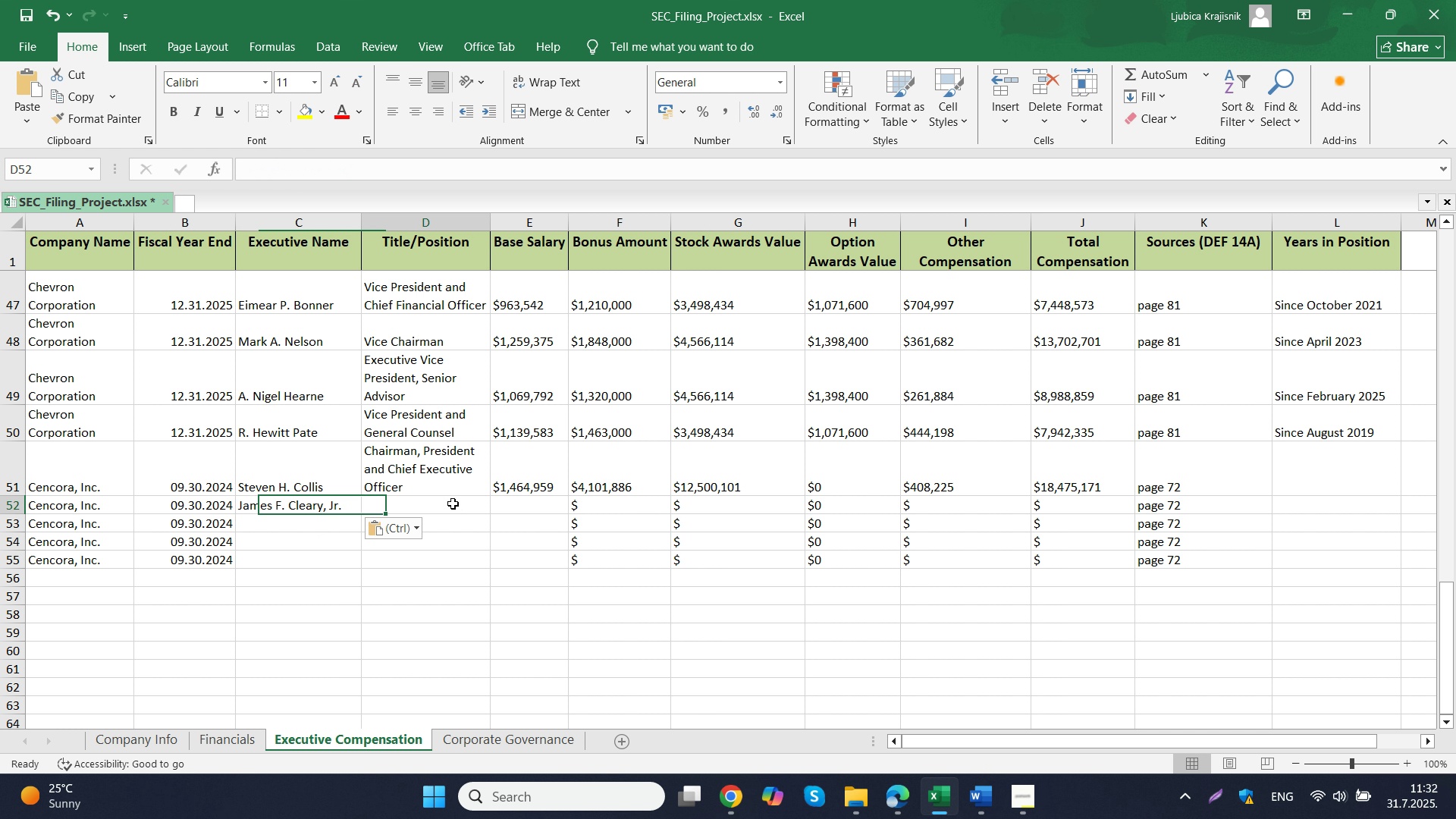 
left_click([453, 504])
 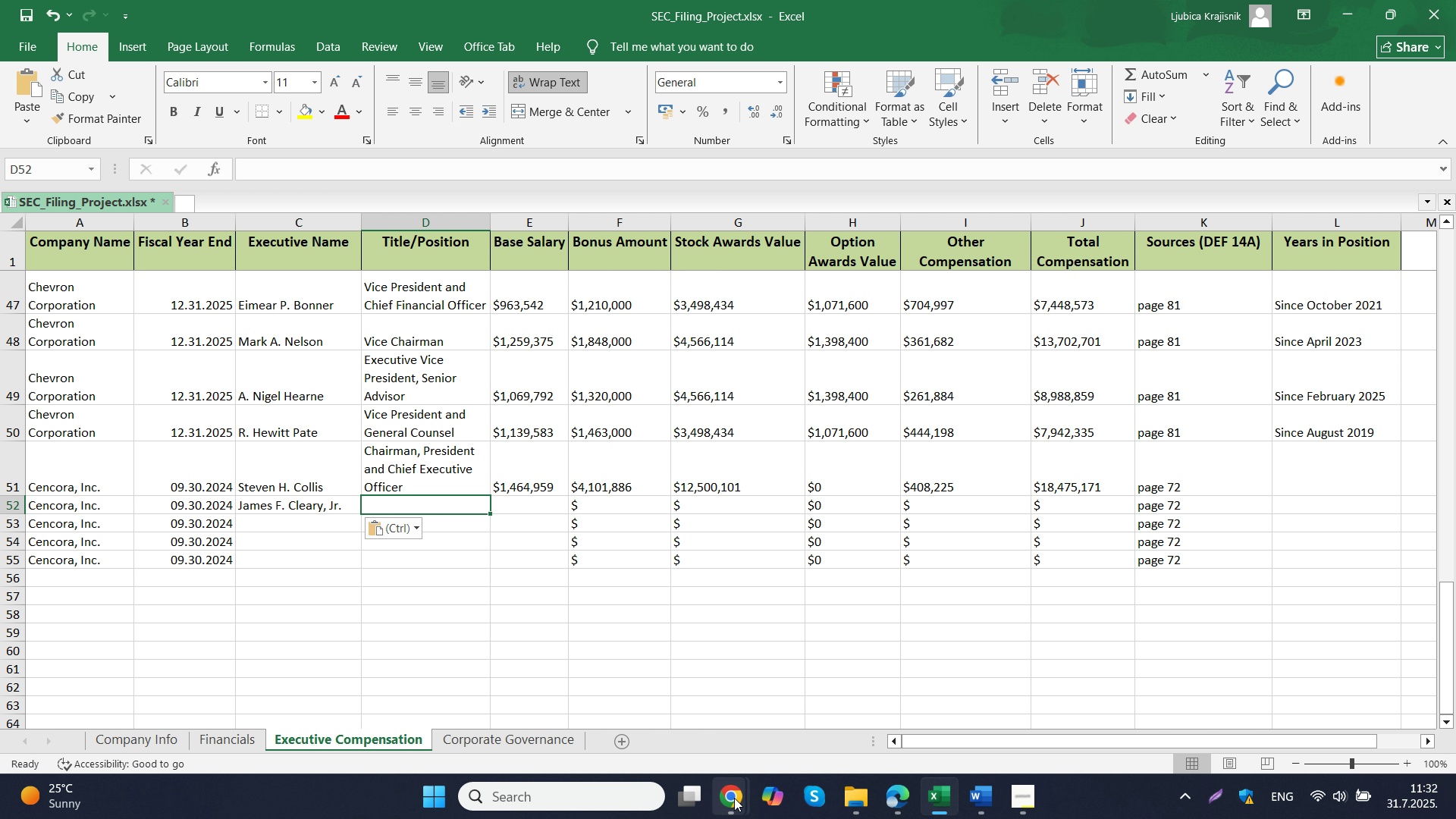 
left_click([692, 720])
 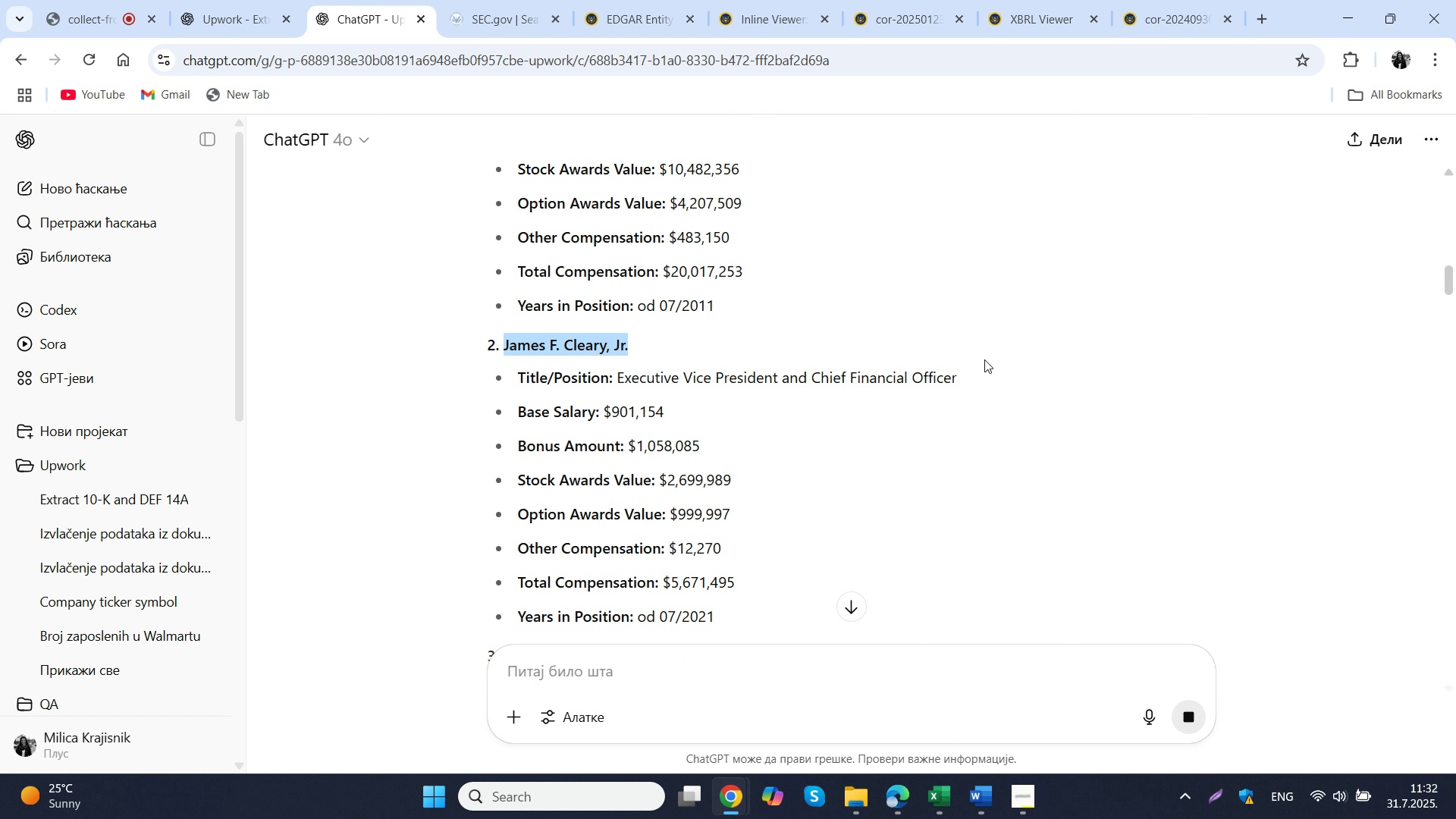 
left_click_drag(start_coordinate=[987, 375], to_coordinate=[619, 387])
 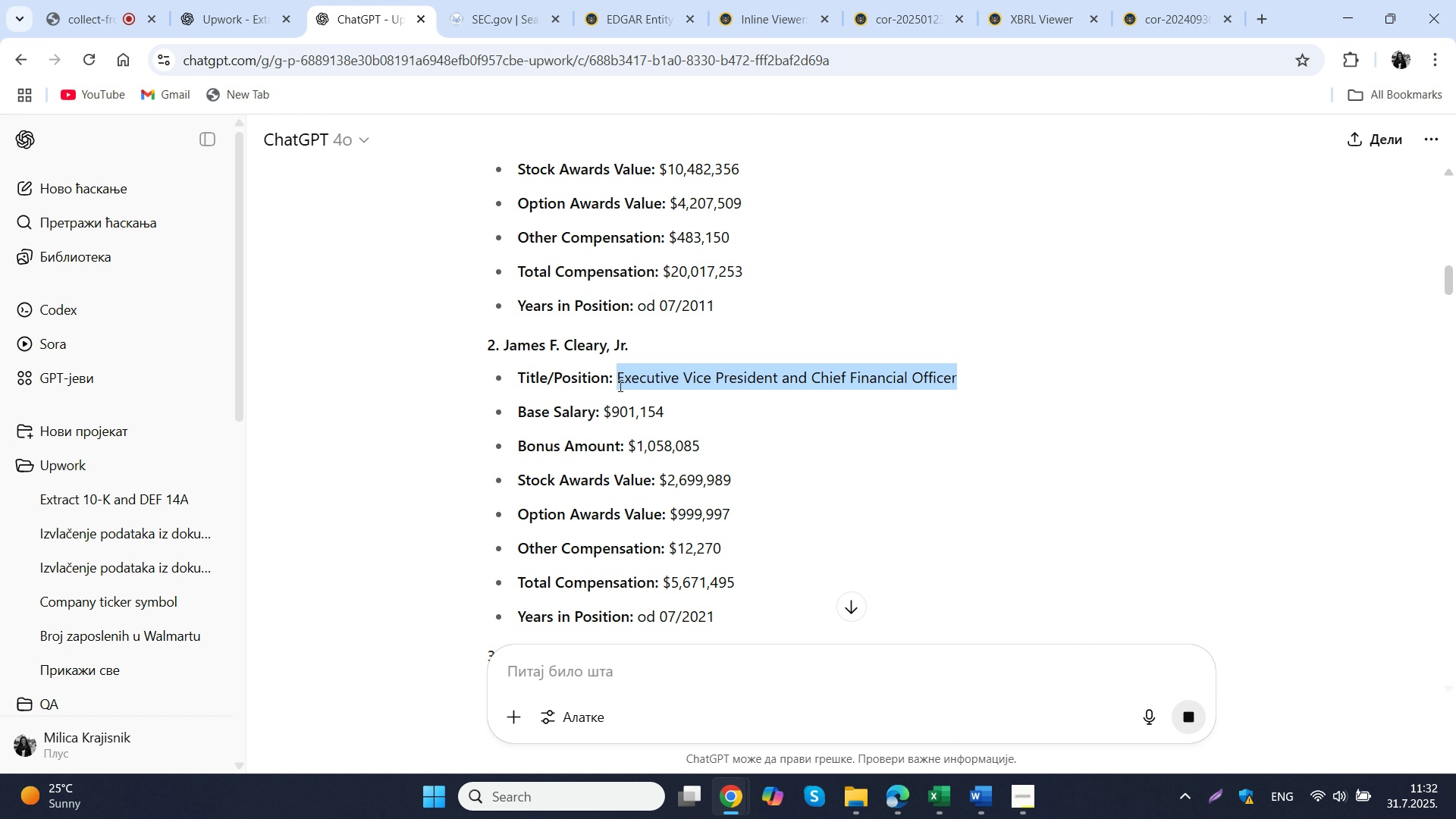 
key(Control+C)
 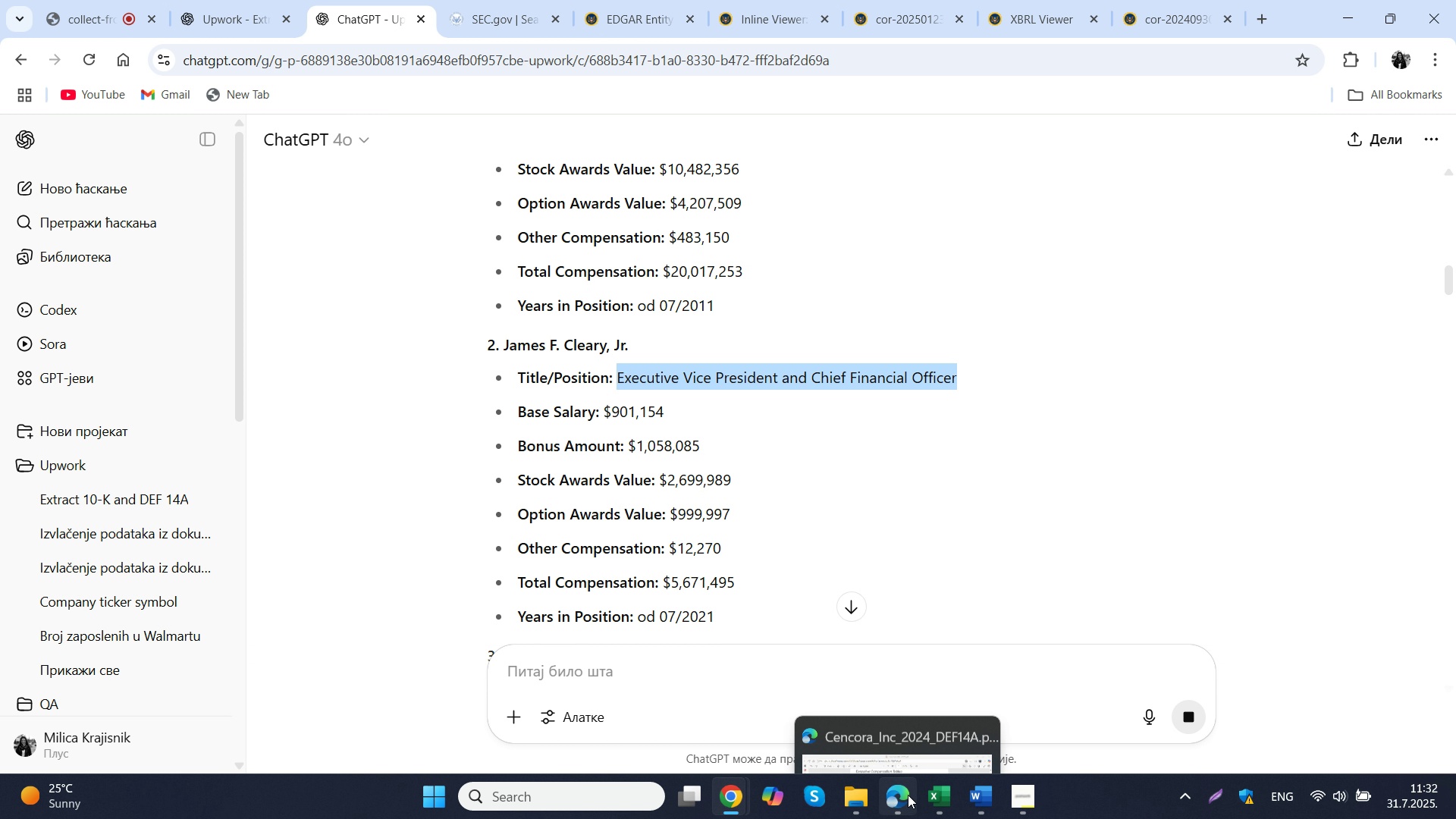 
mouse_move([904, 705])
 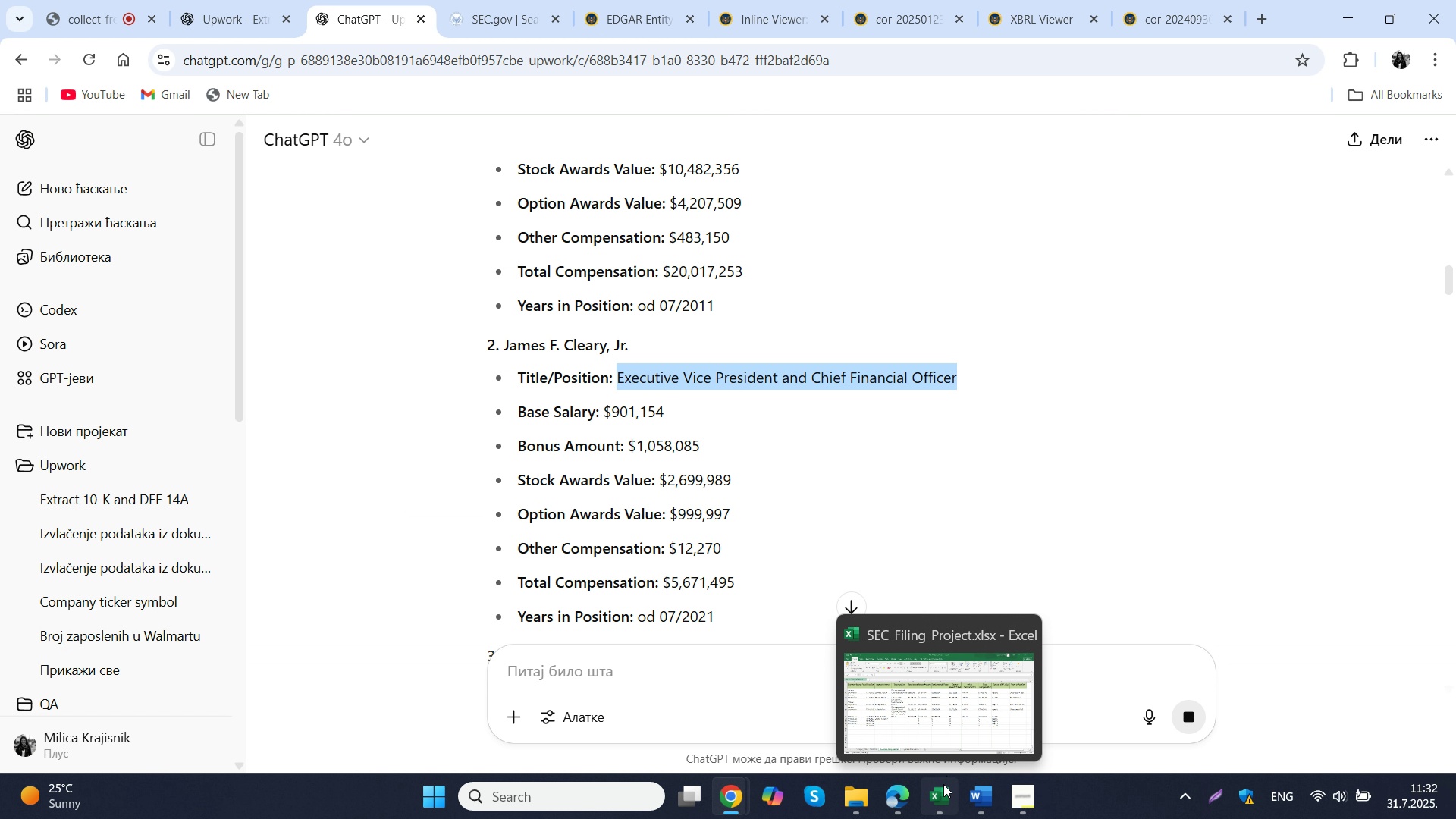 
left_click([943, 784])
 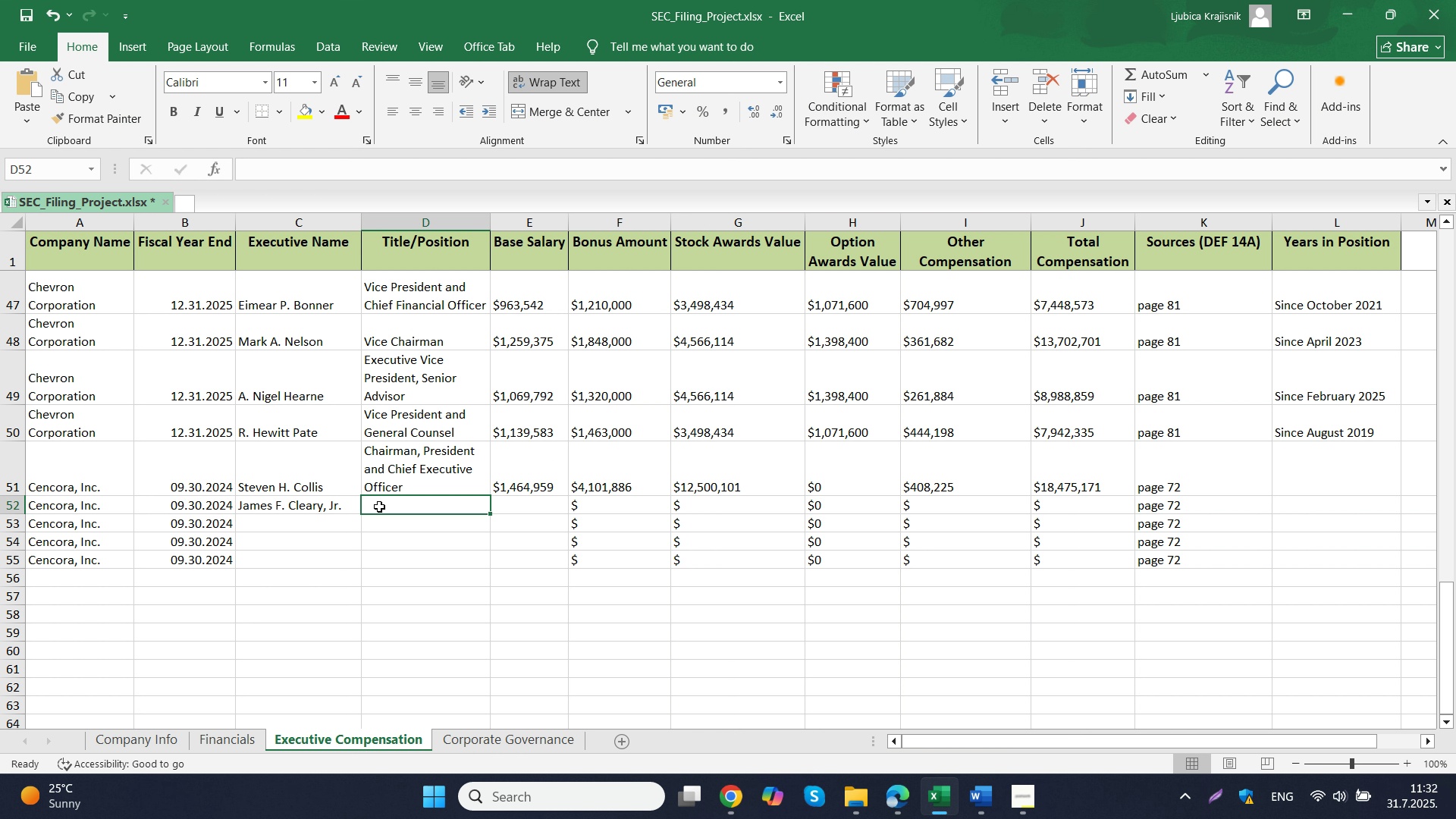 
double_click([379, 507])
 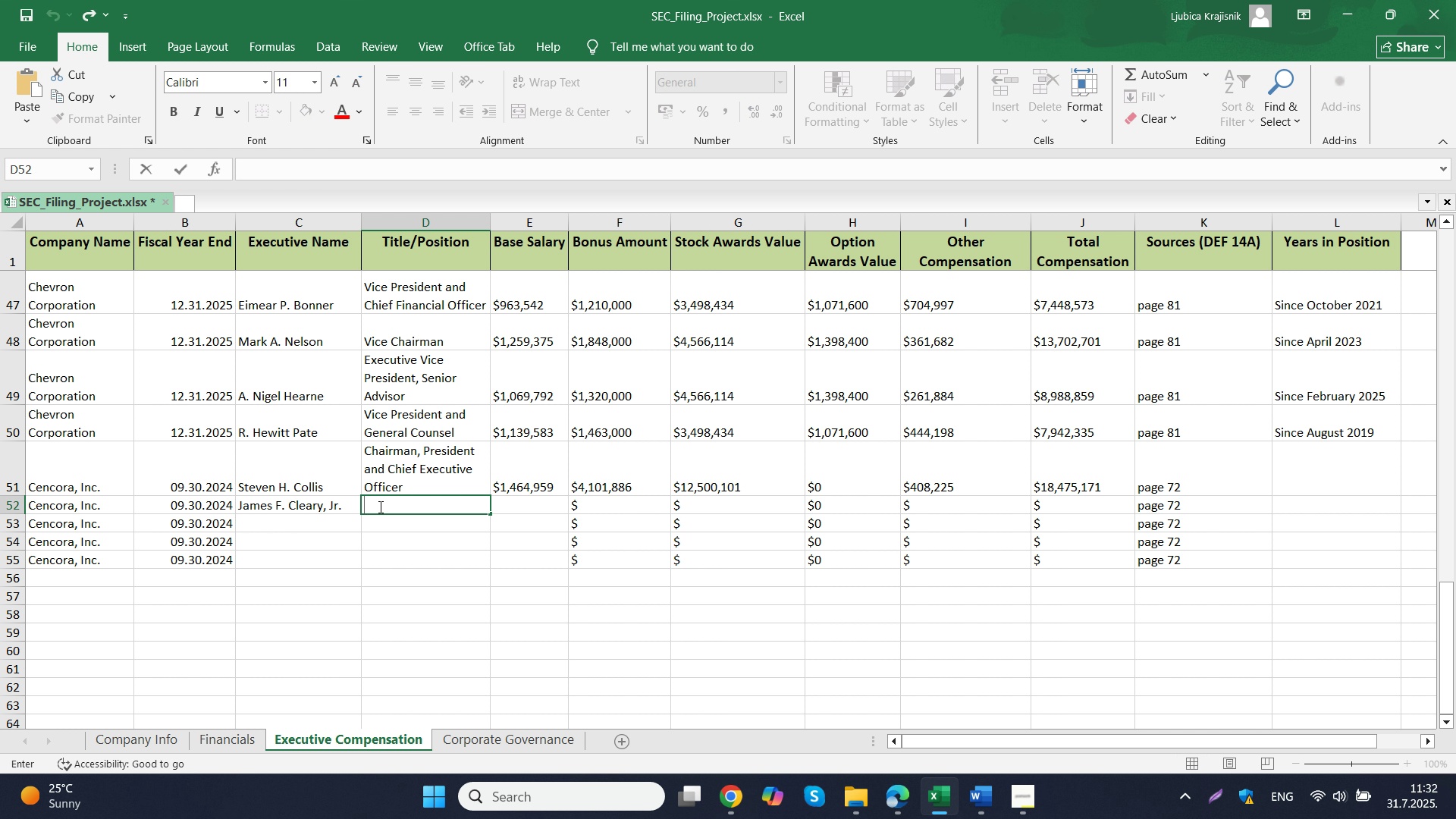 
key(Control+V)
 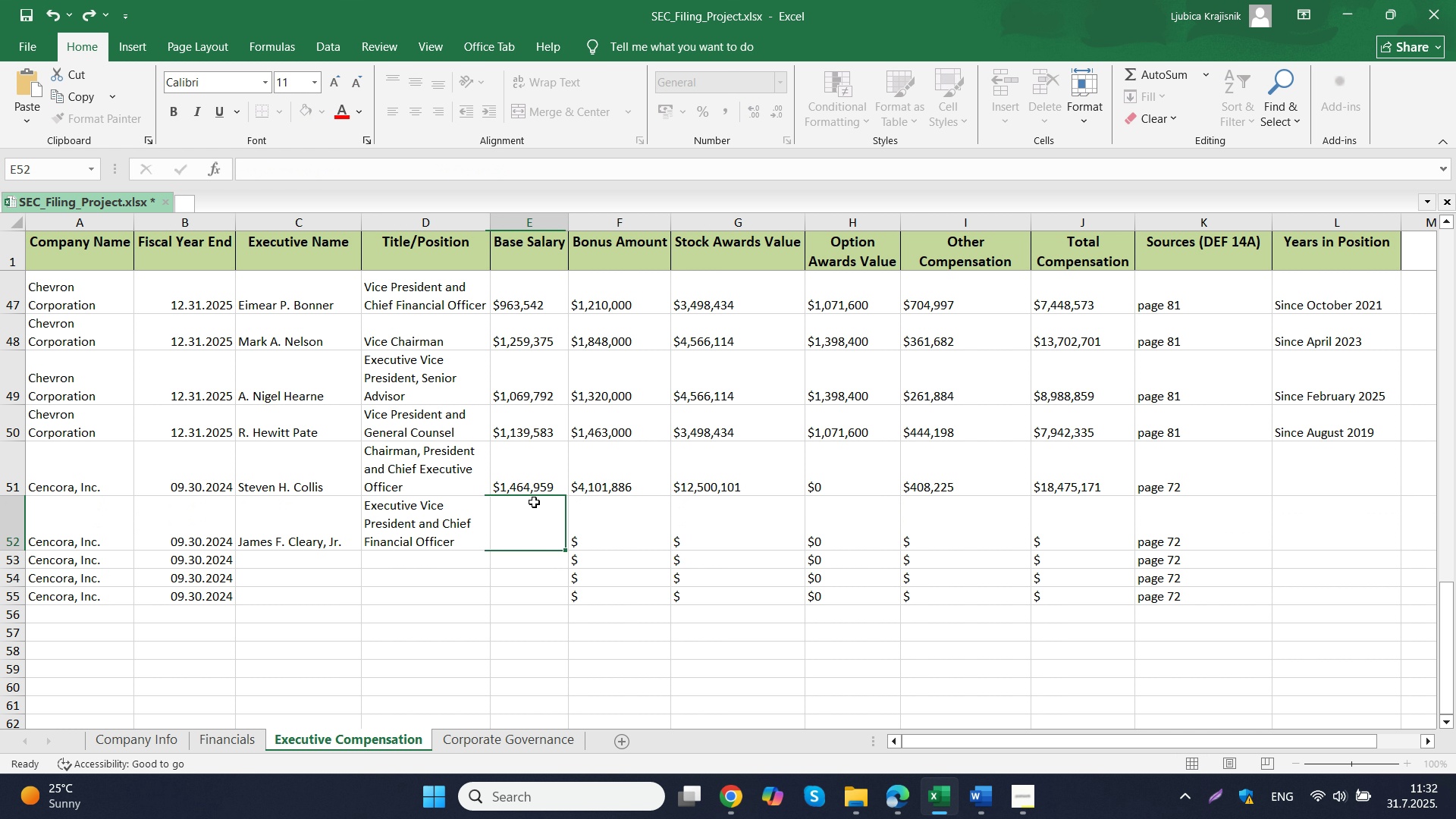 
left_click([534, 502])
 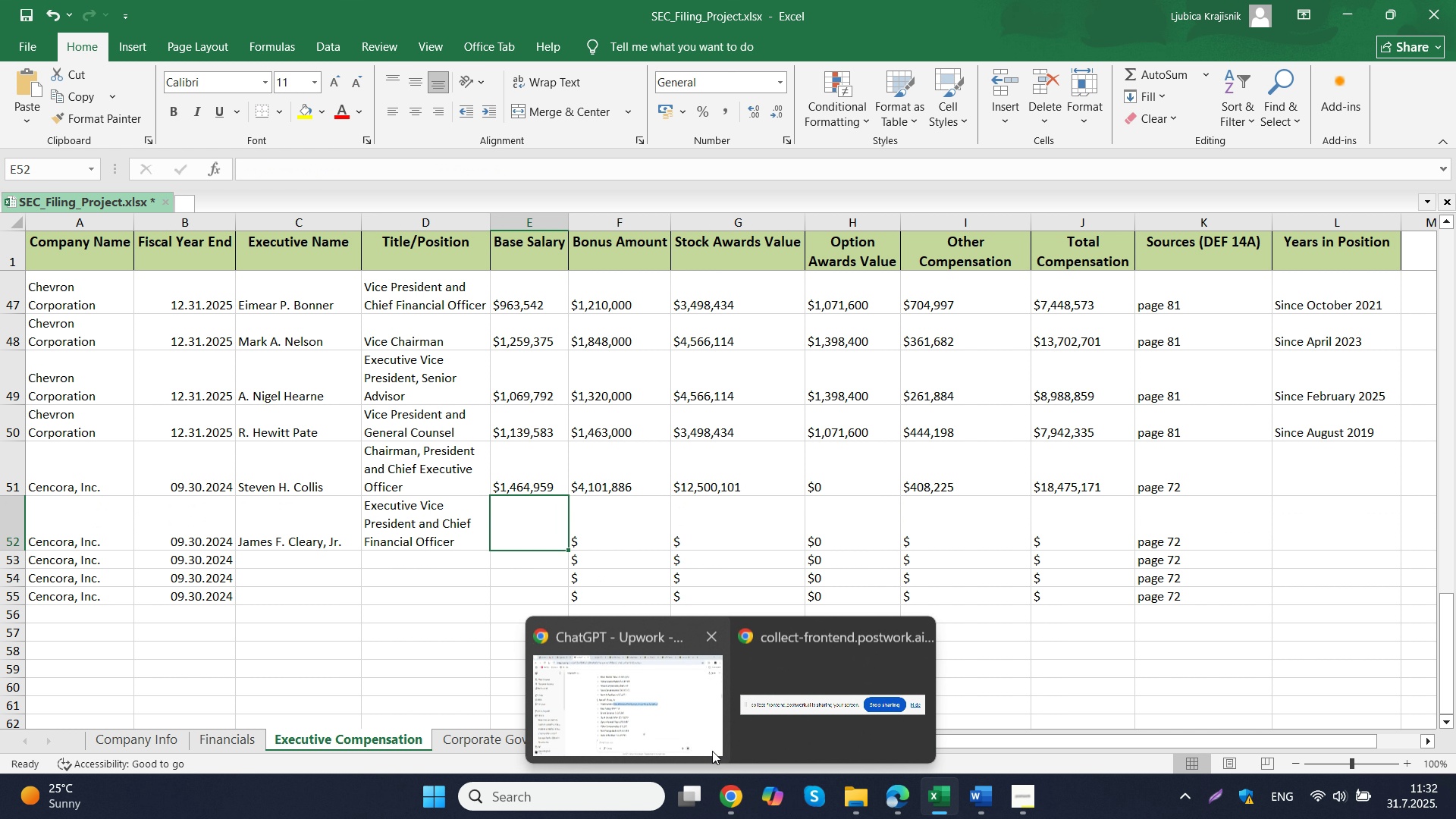 
left_click([906, 799])
 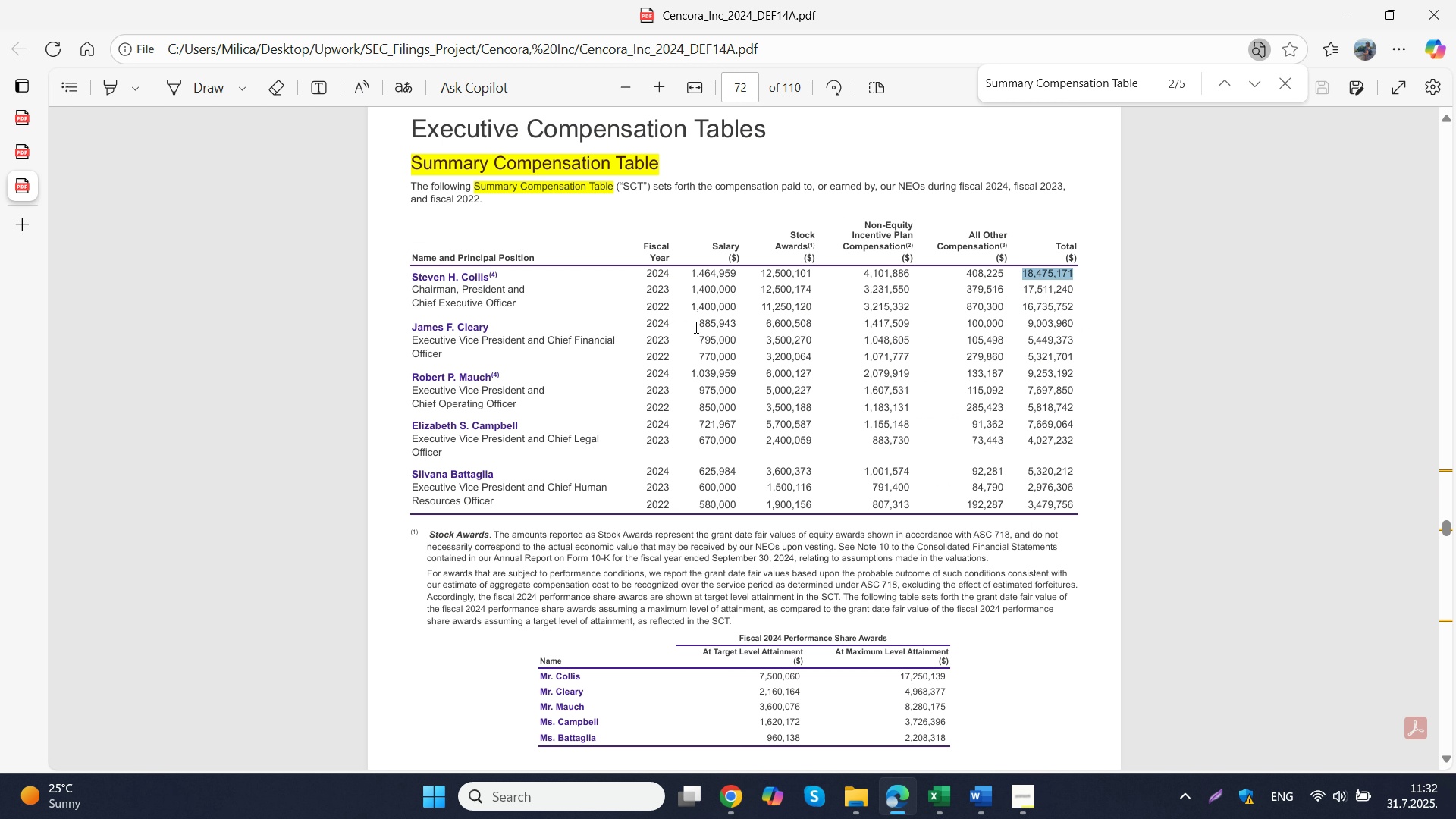 
left_click_drag(start_coordinate=[695, 324], to_coordinate=[742, 325])
 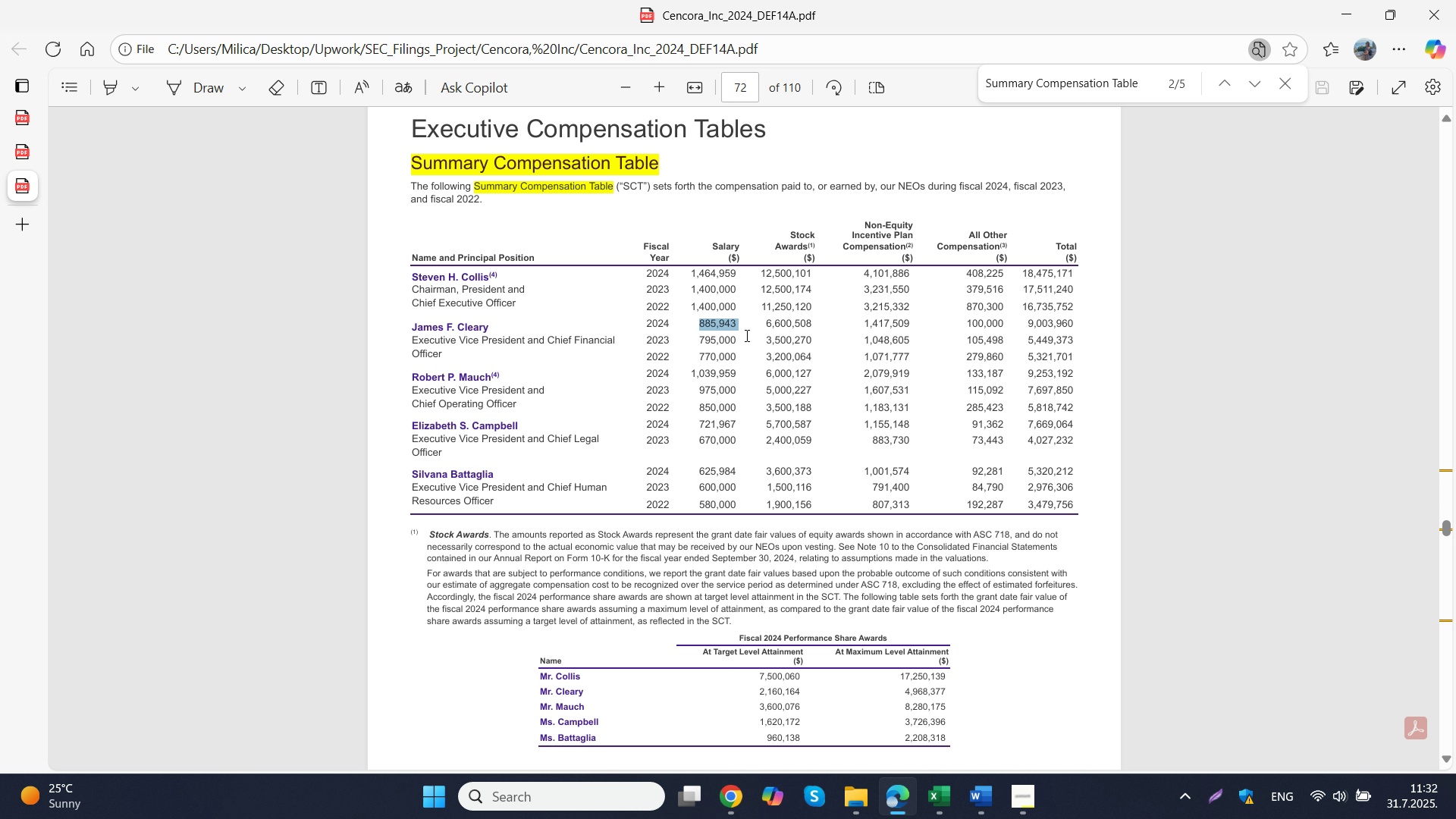 
key(Control+X)
 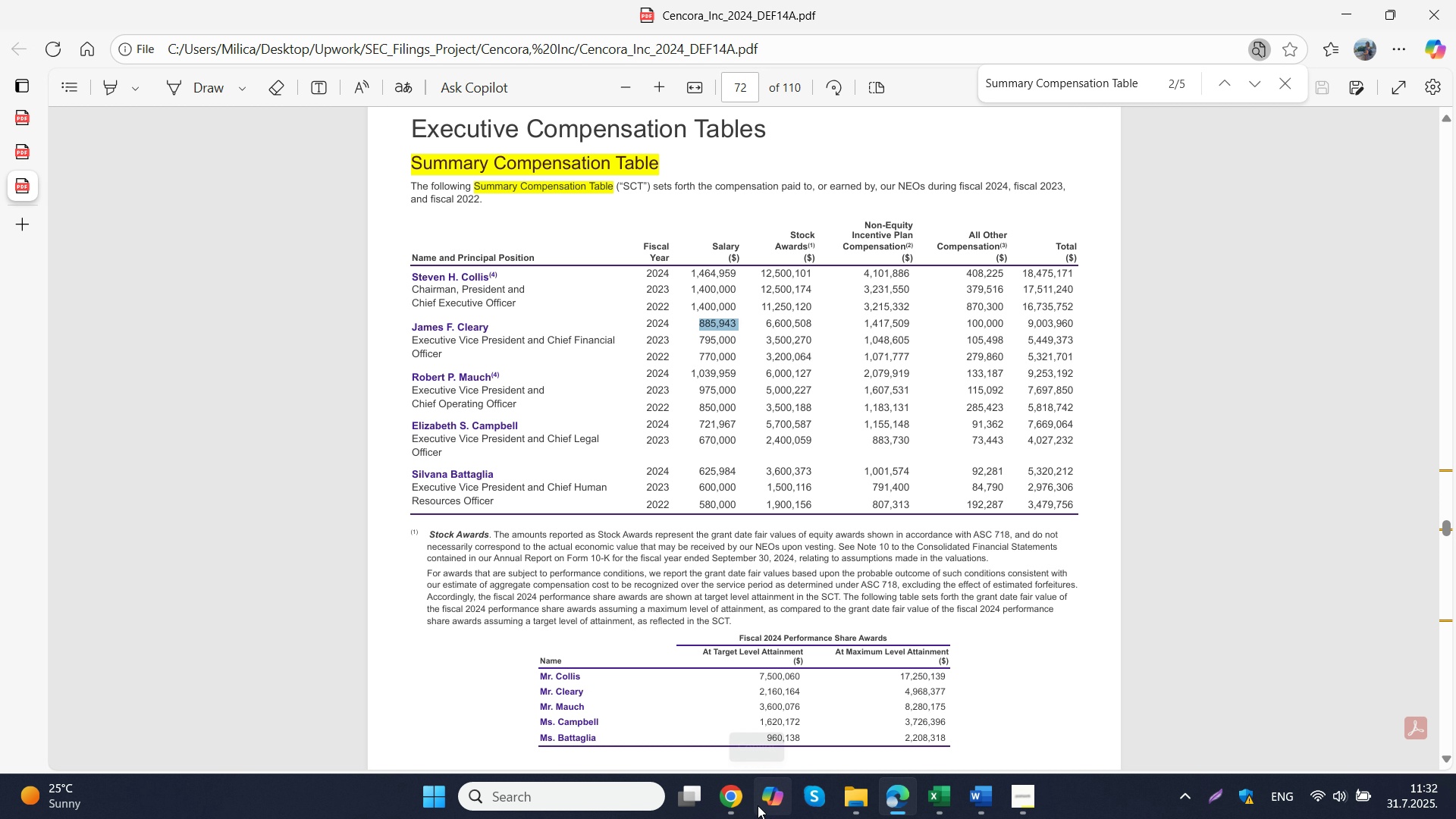 
key(Control+C)
 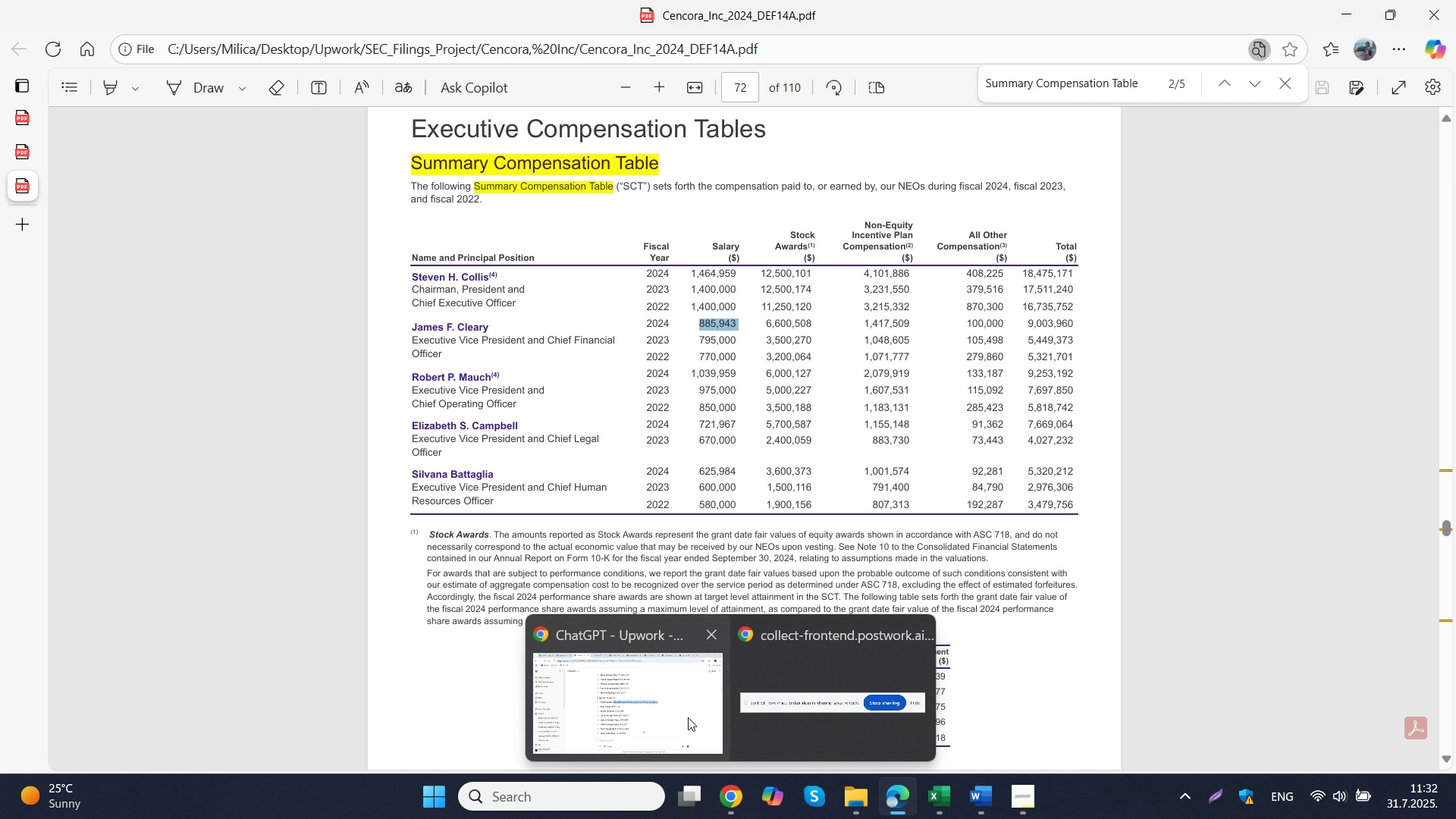 
left_click([688, 717])
 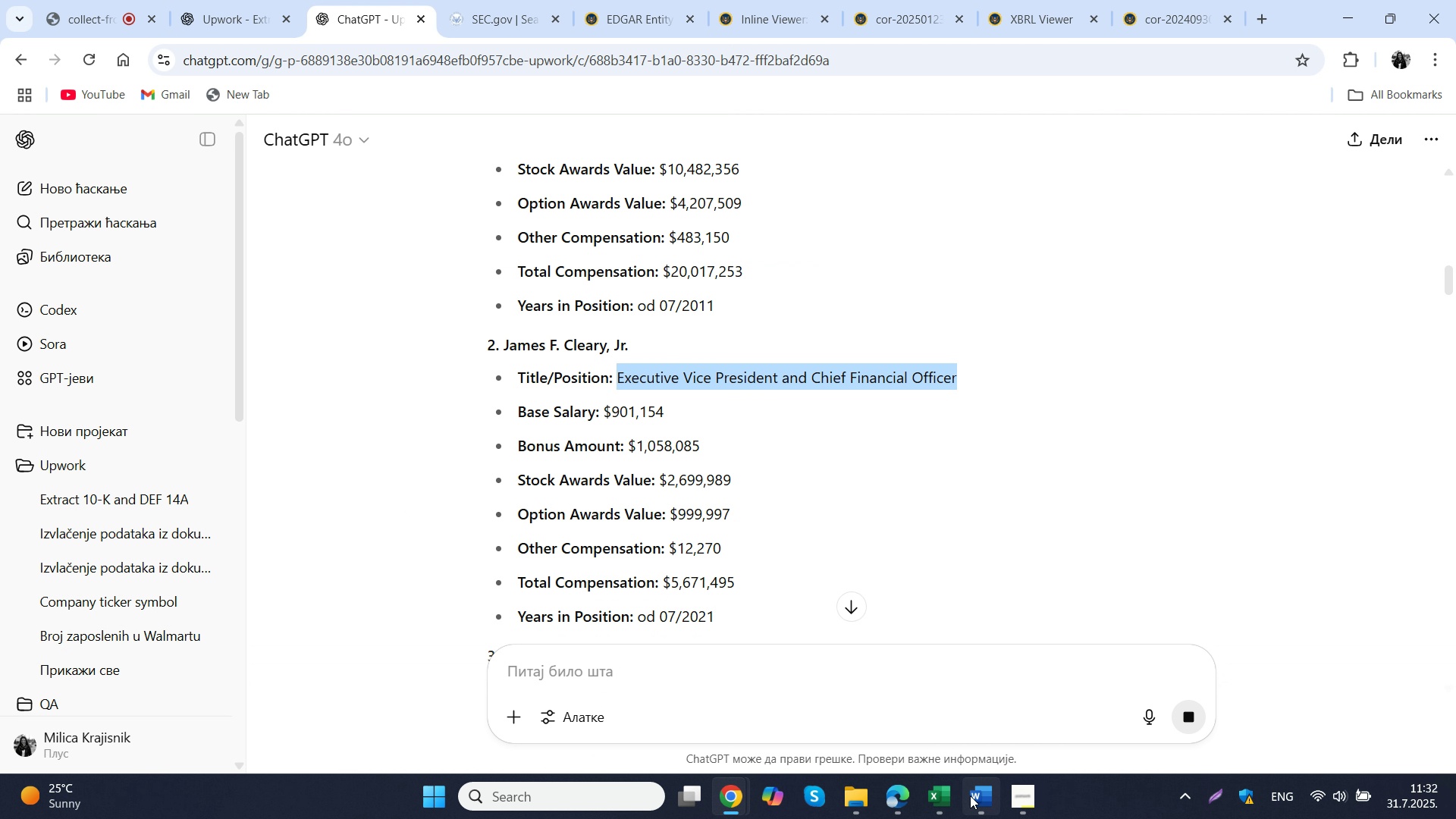 
left_click([946, 801])
 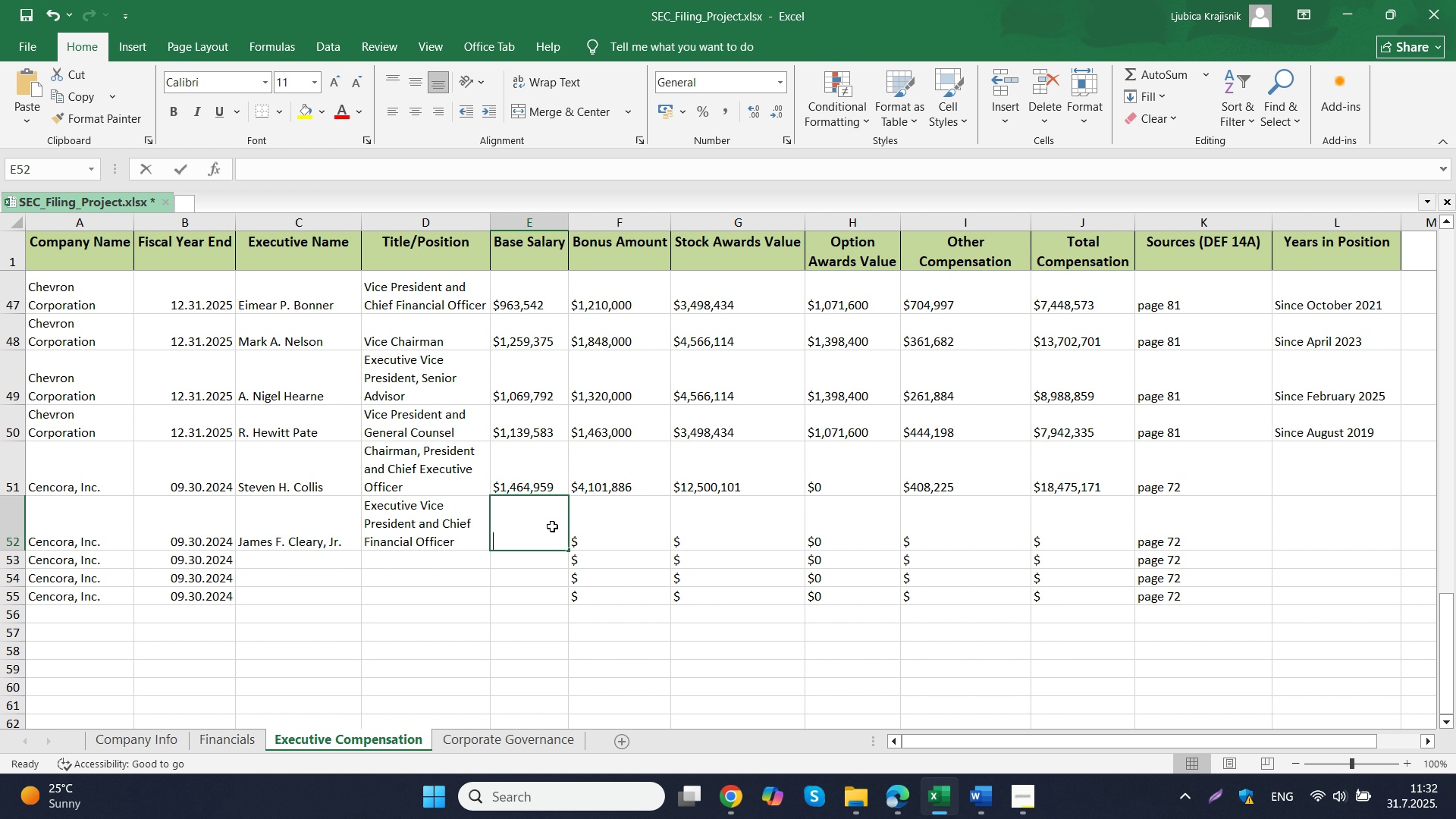 
double_click([552, 526])
 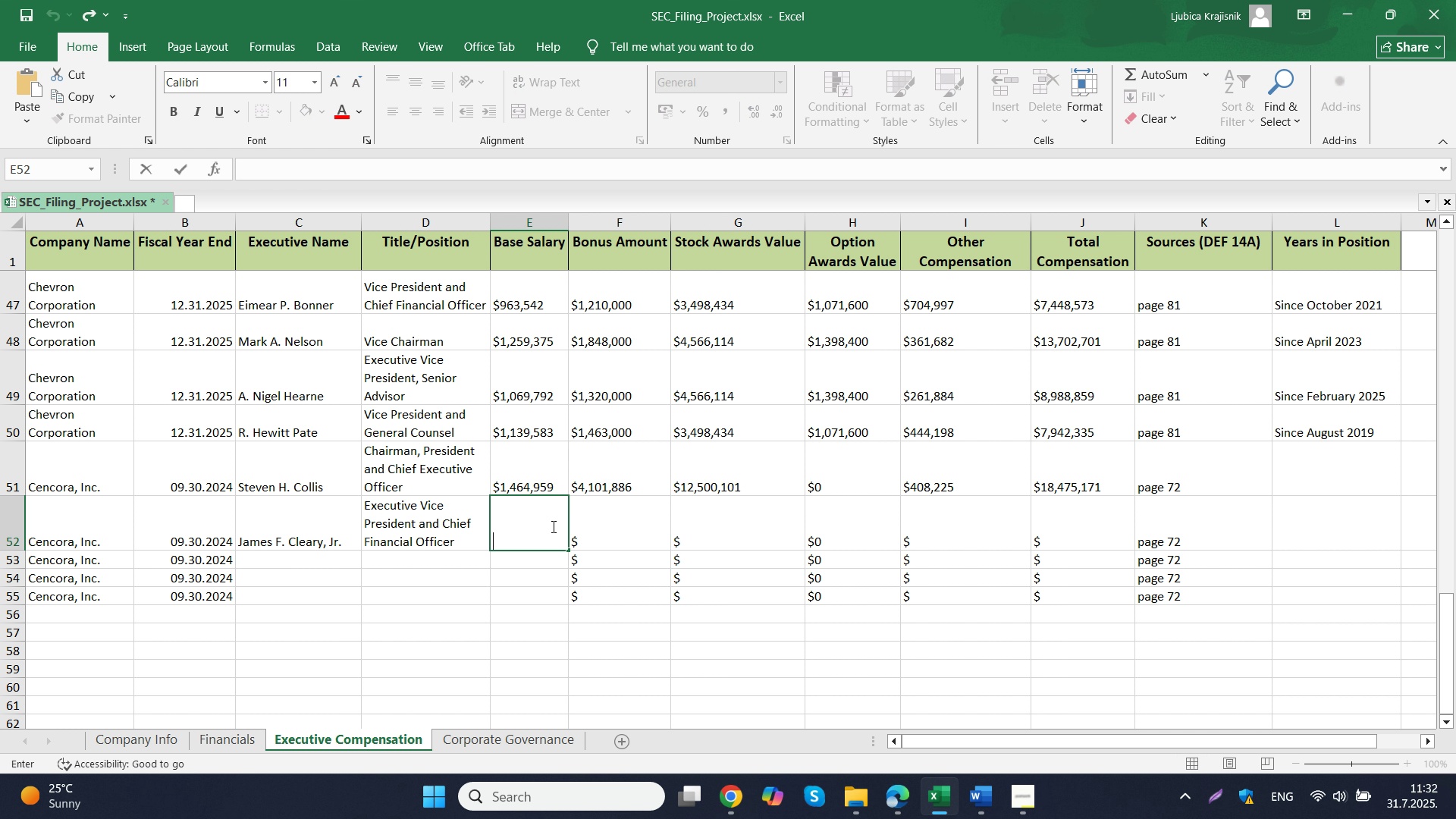 
key(Shift+4)
 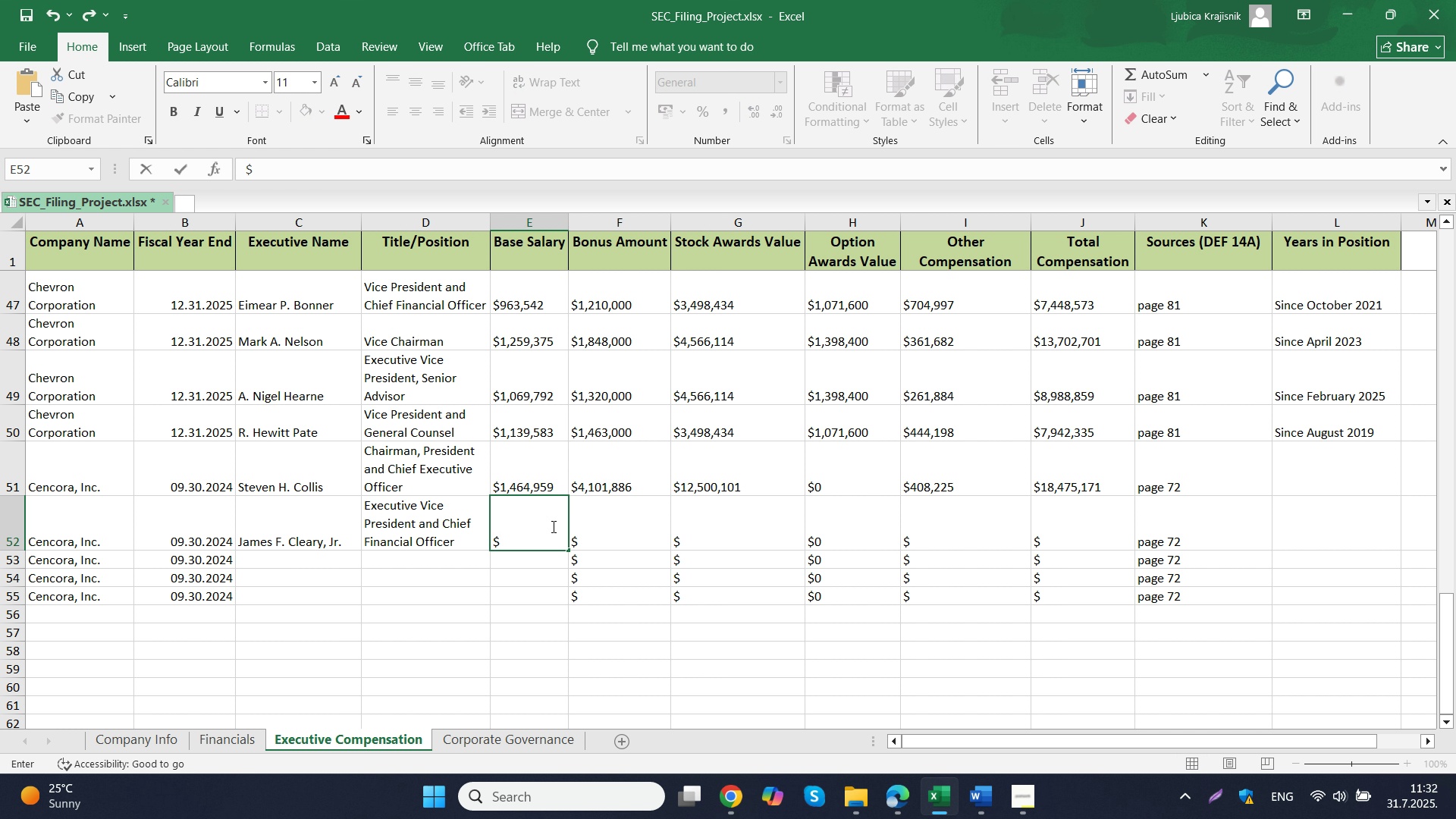 
key(Control+V)
 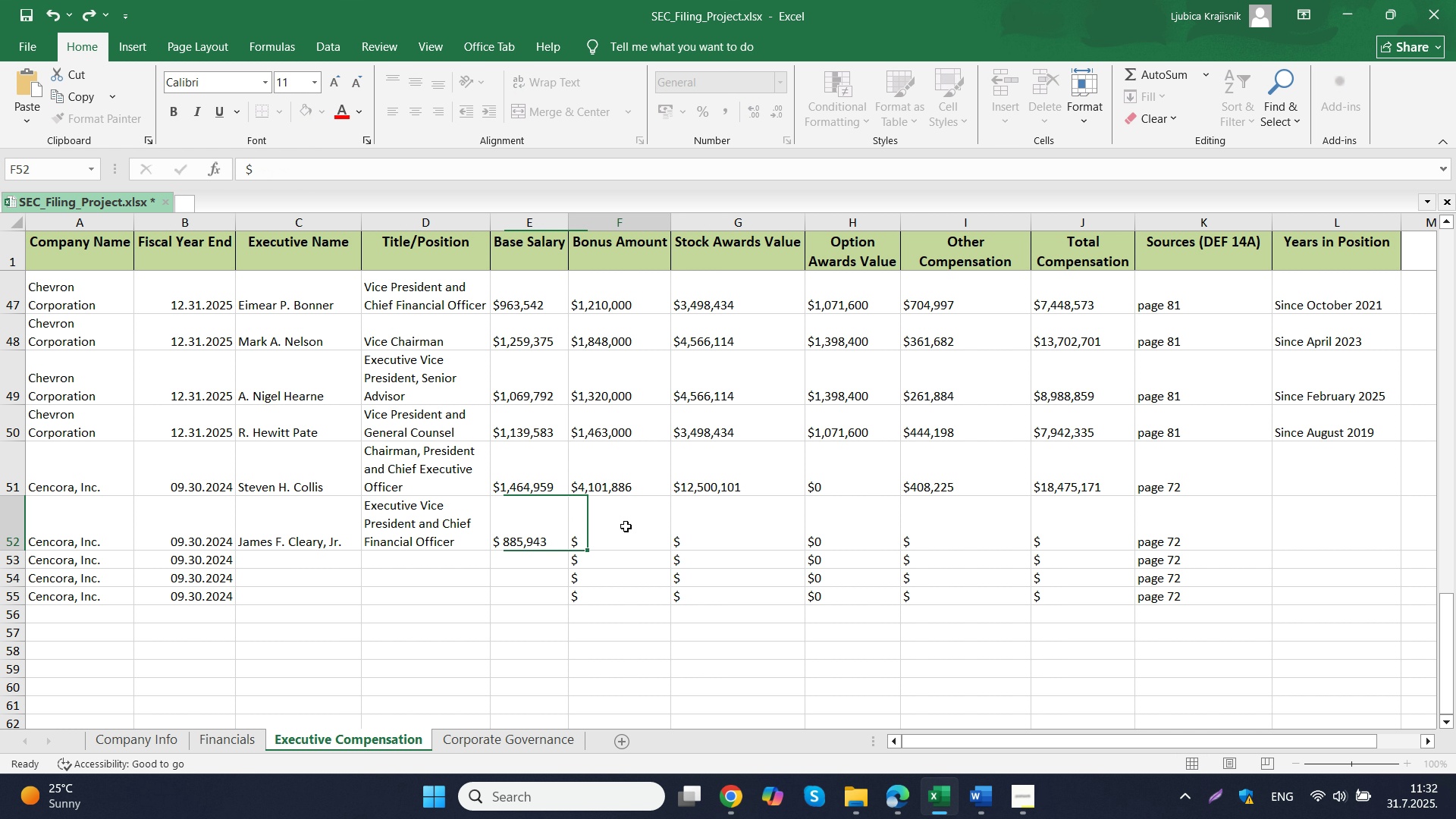 
left_click([626, 526])
 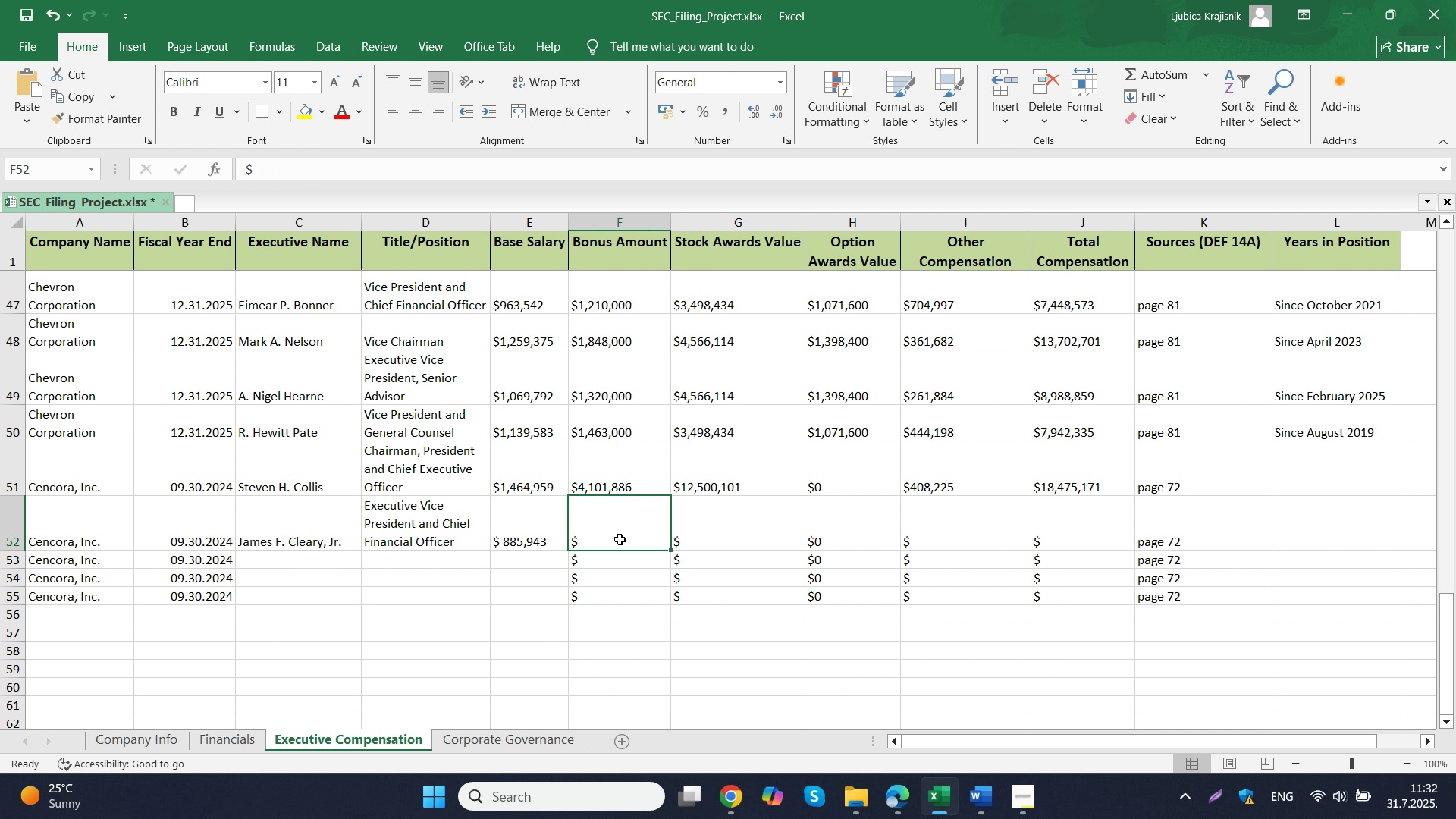 
key(Control+ControlLeft)
 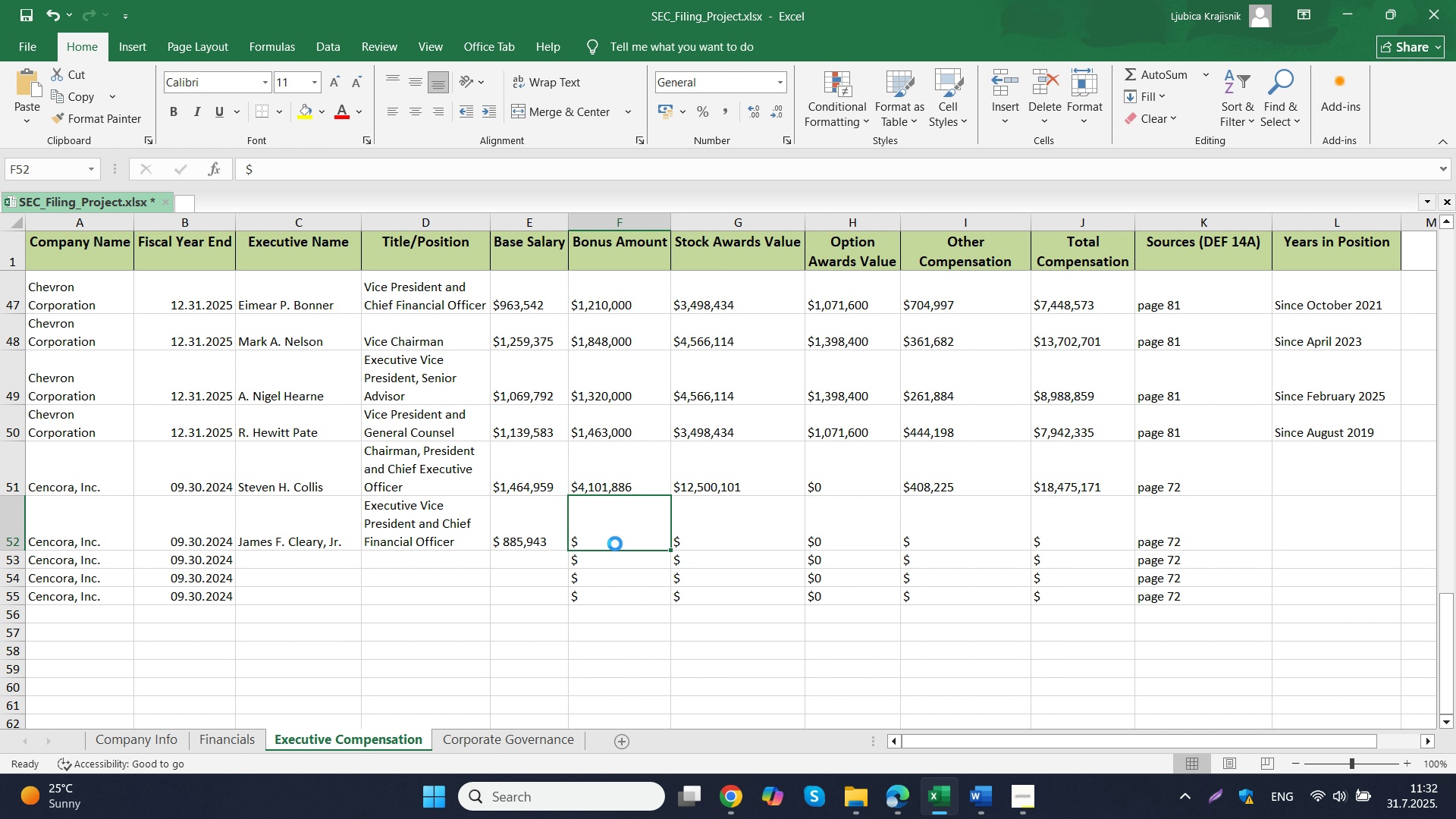 
key(Control+C)
 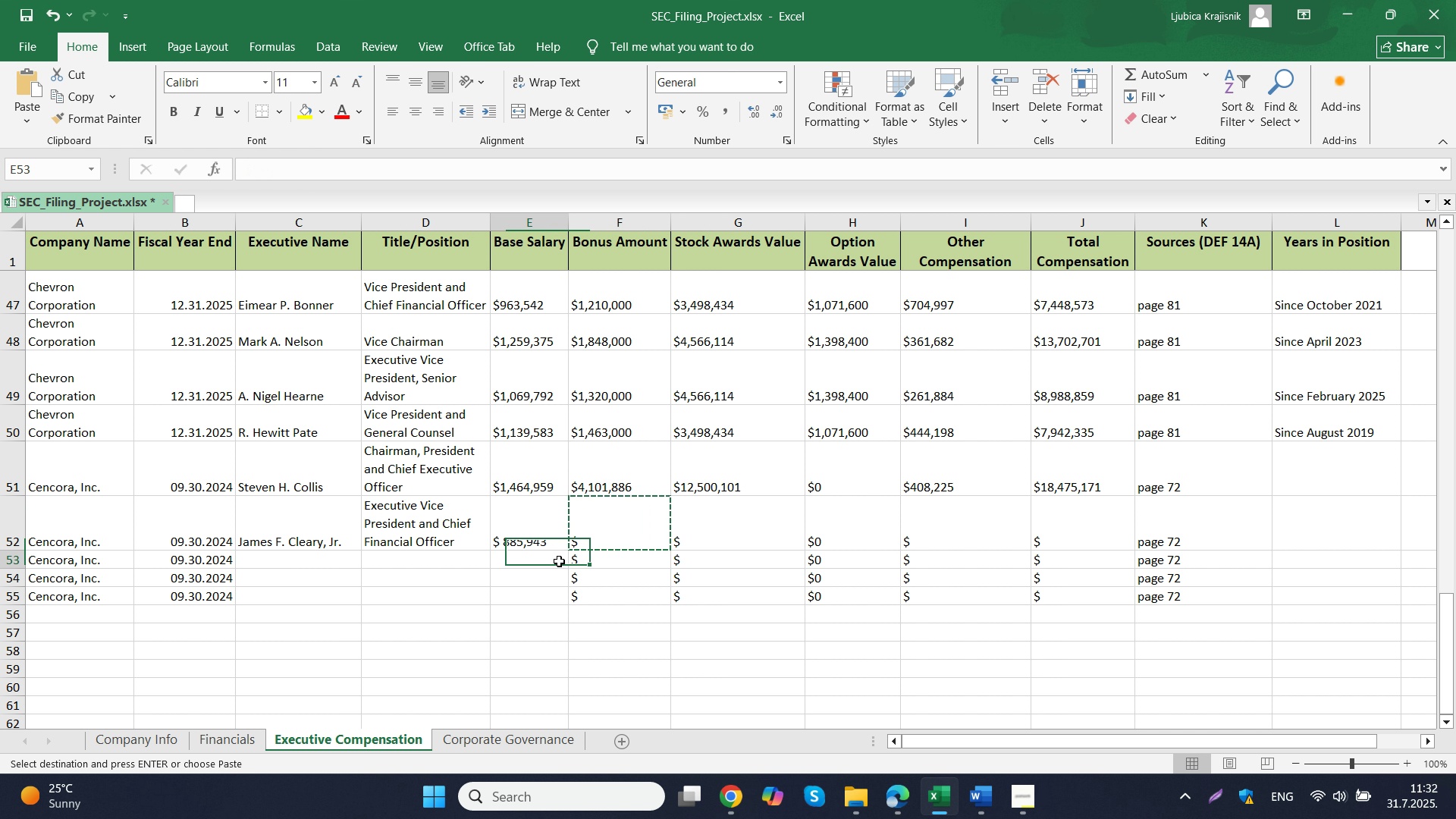 
left_click([559, 561])
 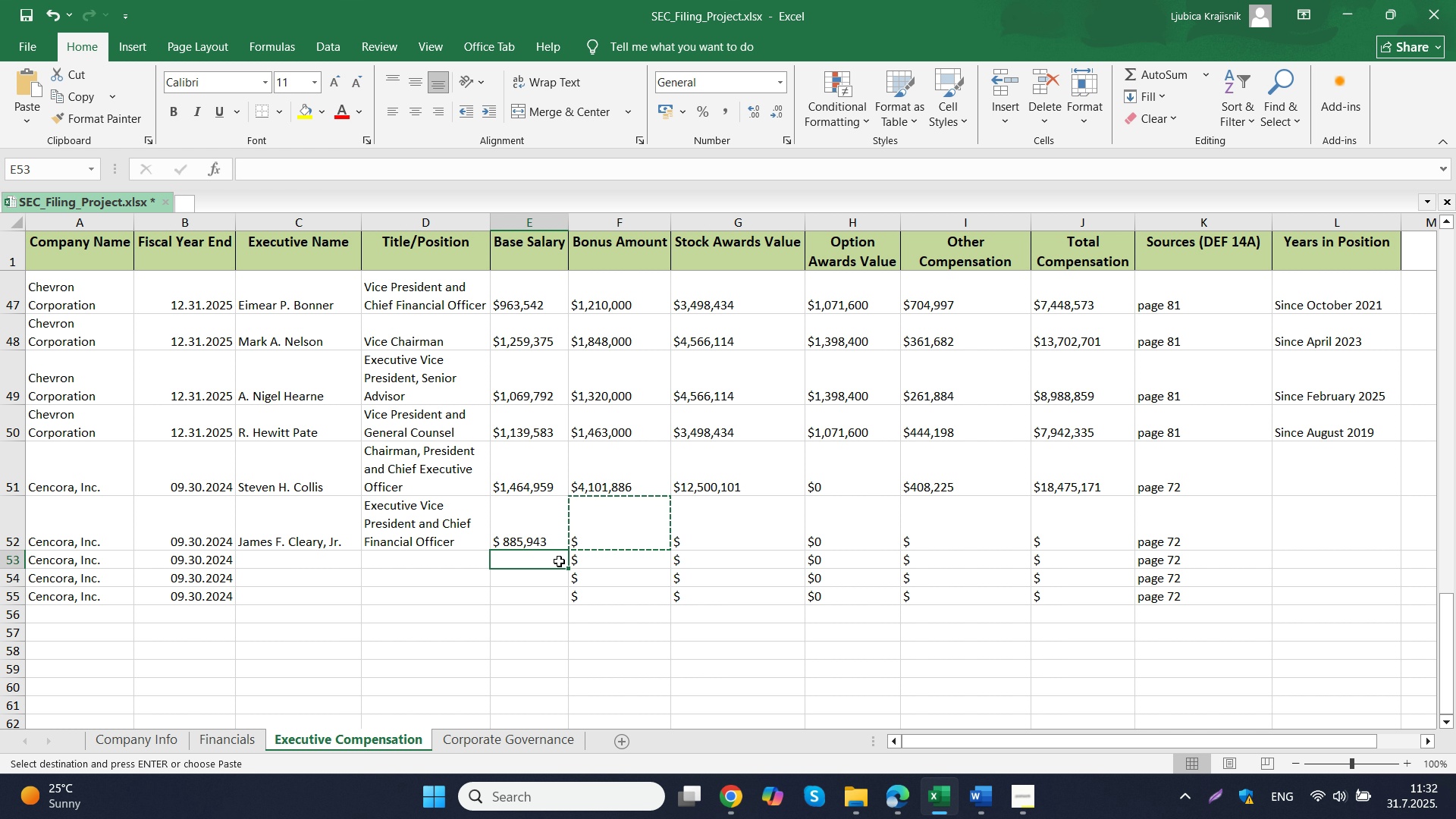 
key(Control+ControlLeft)
 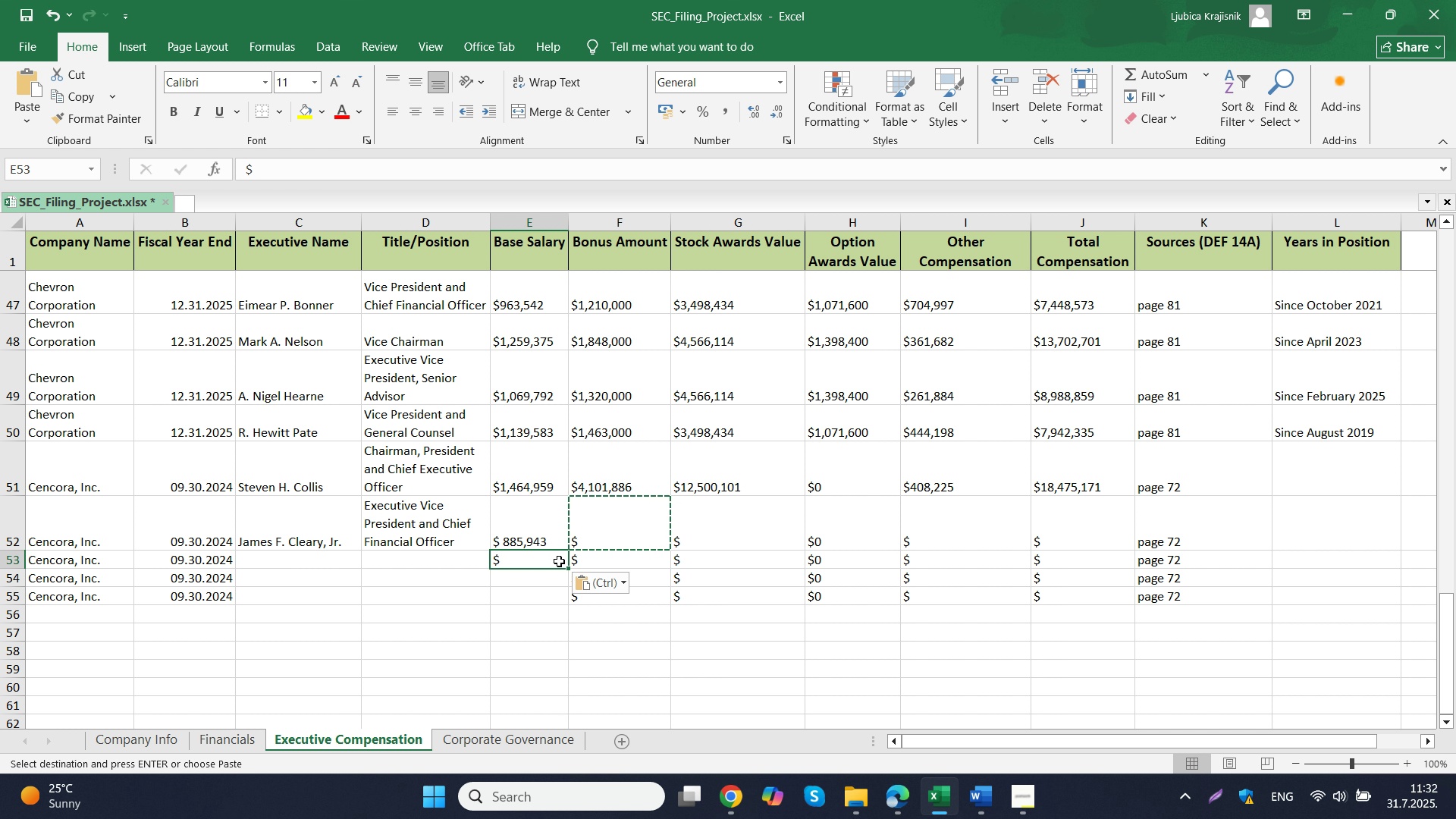 
key(Control+V)
 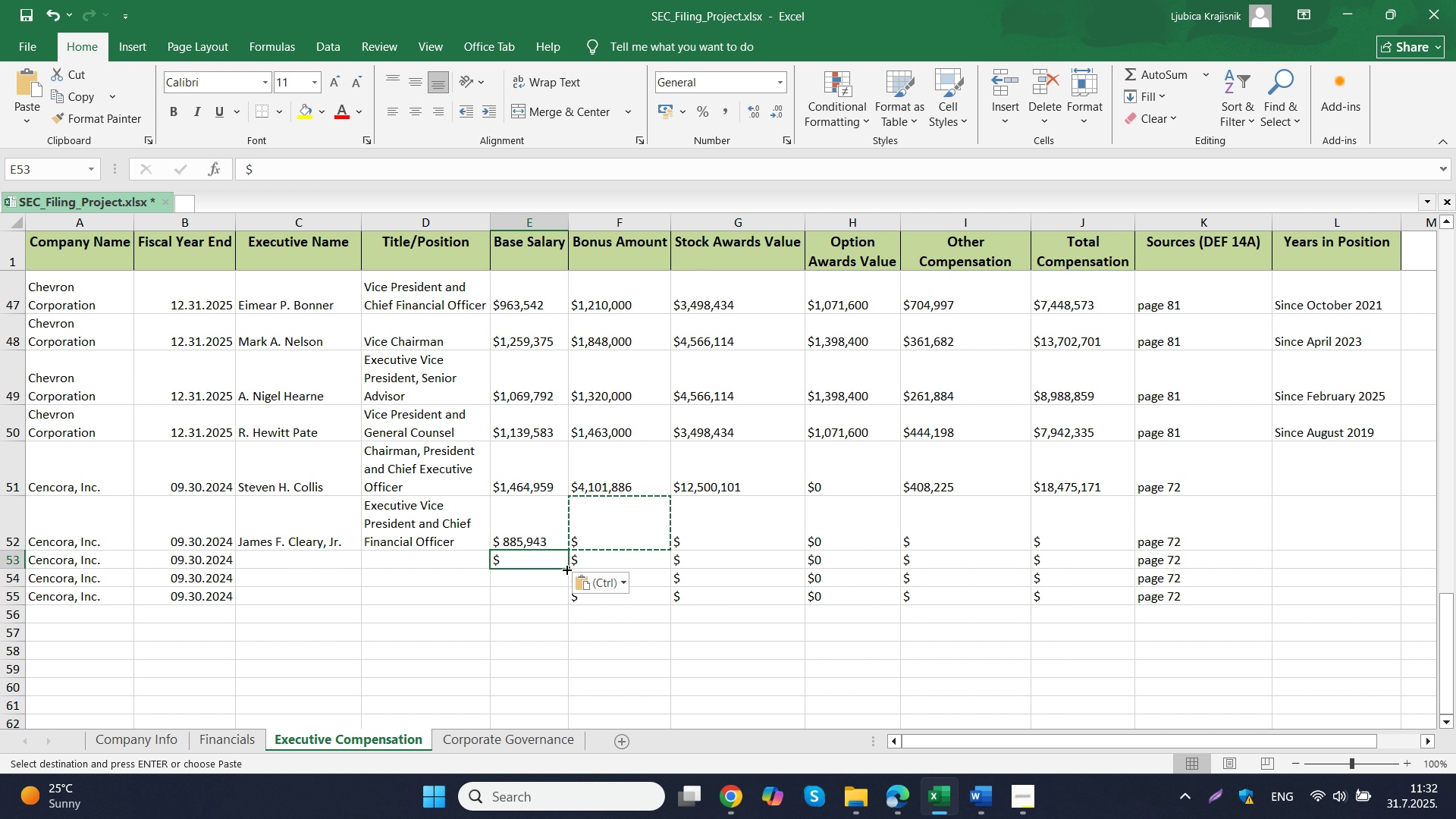 
left_click_drag(start_coordinate=[566, 569], to_coordinate=[565, 603])
 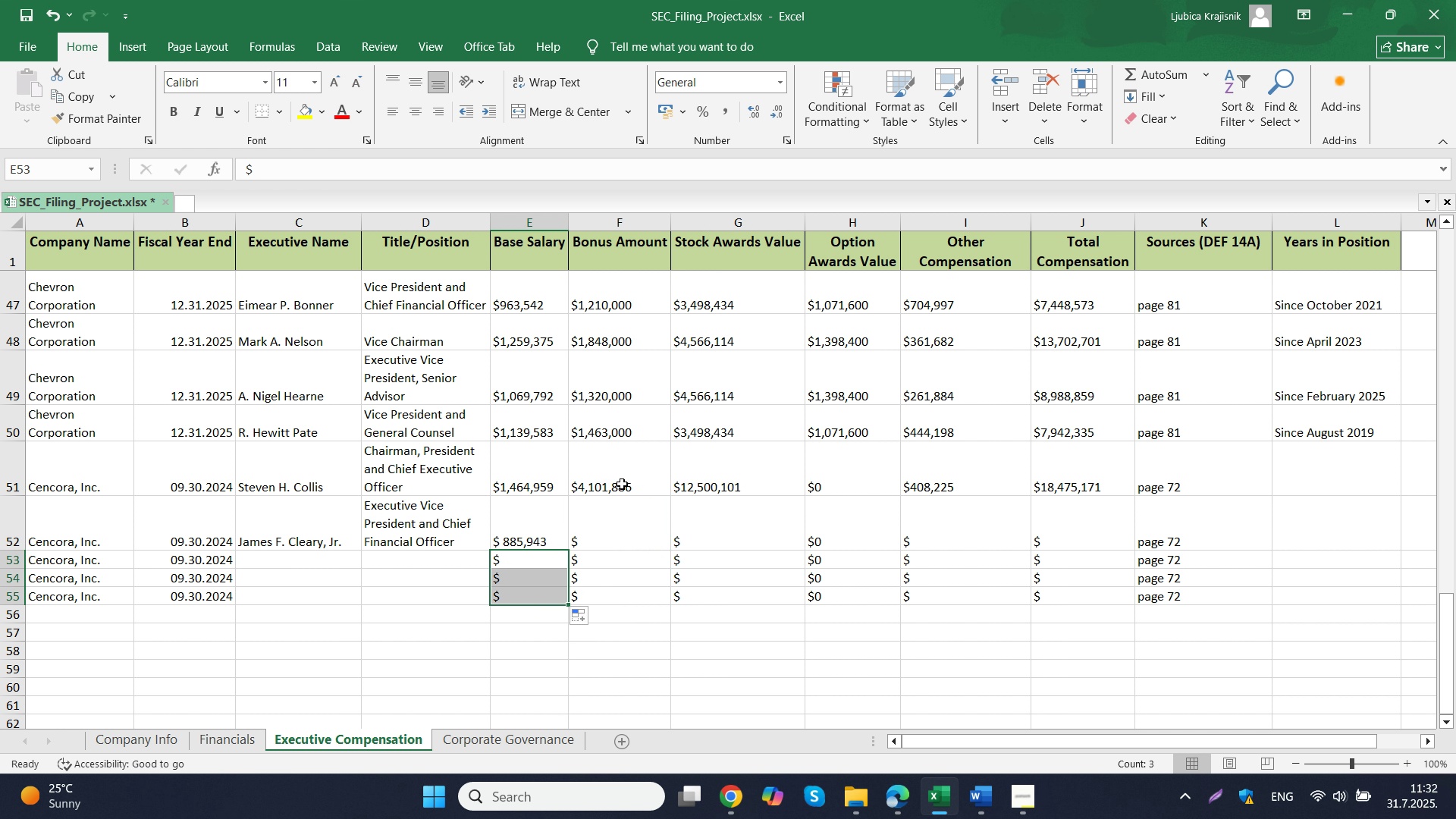 
left_click([632, 532])
 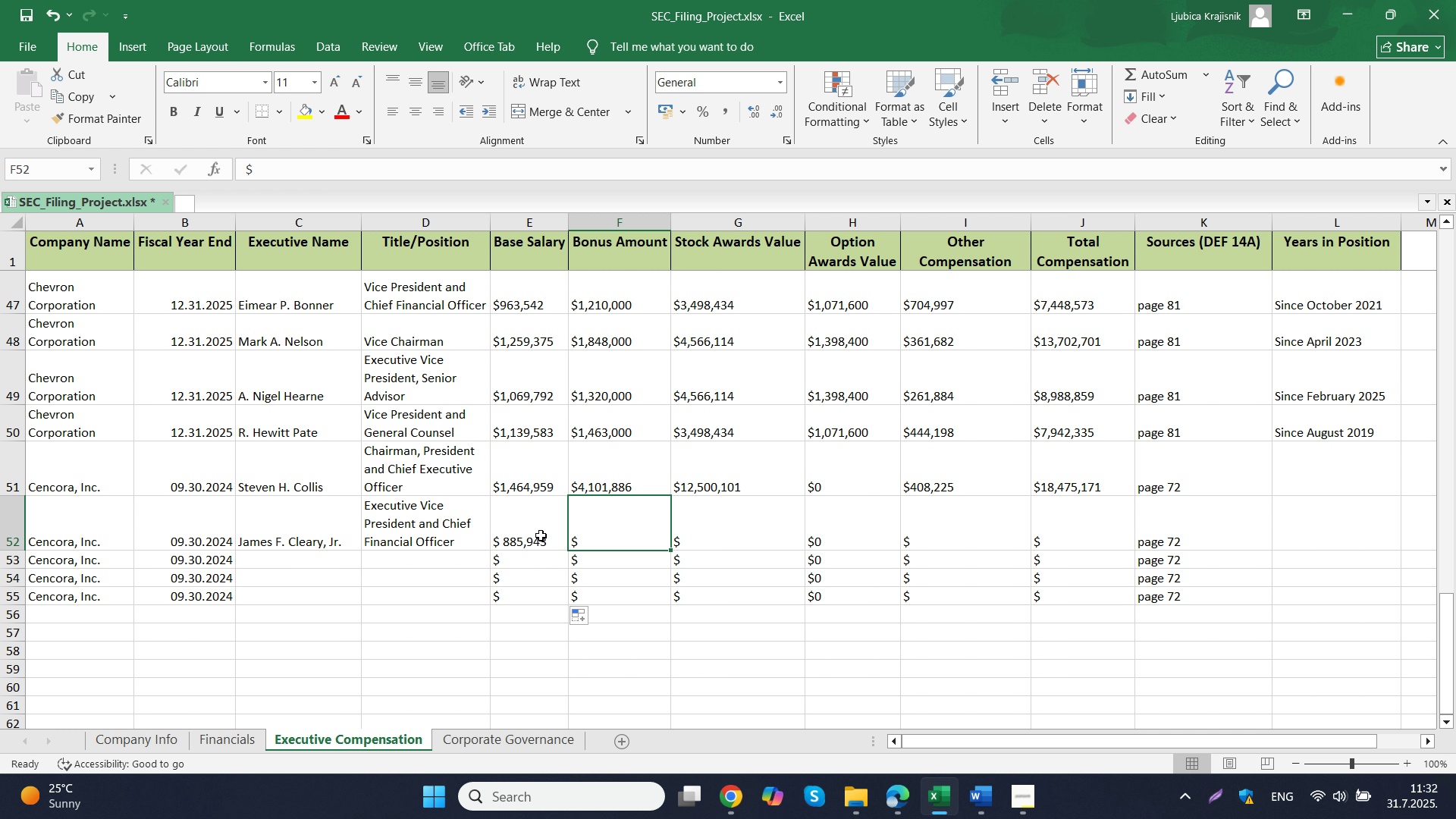 
double_click([537, 535])
 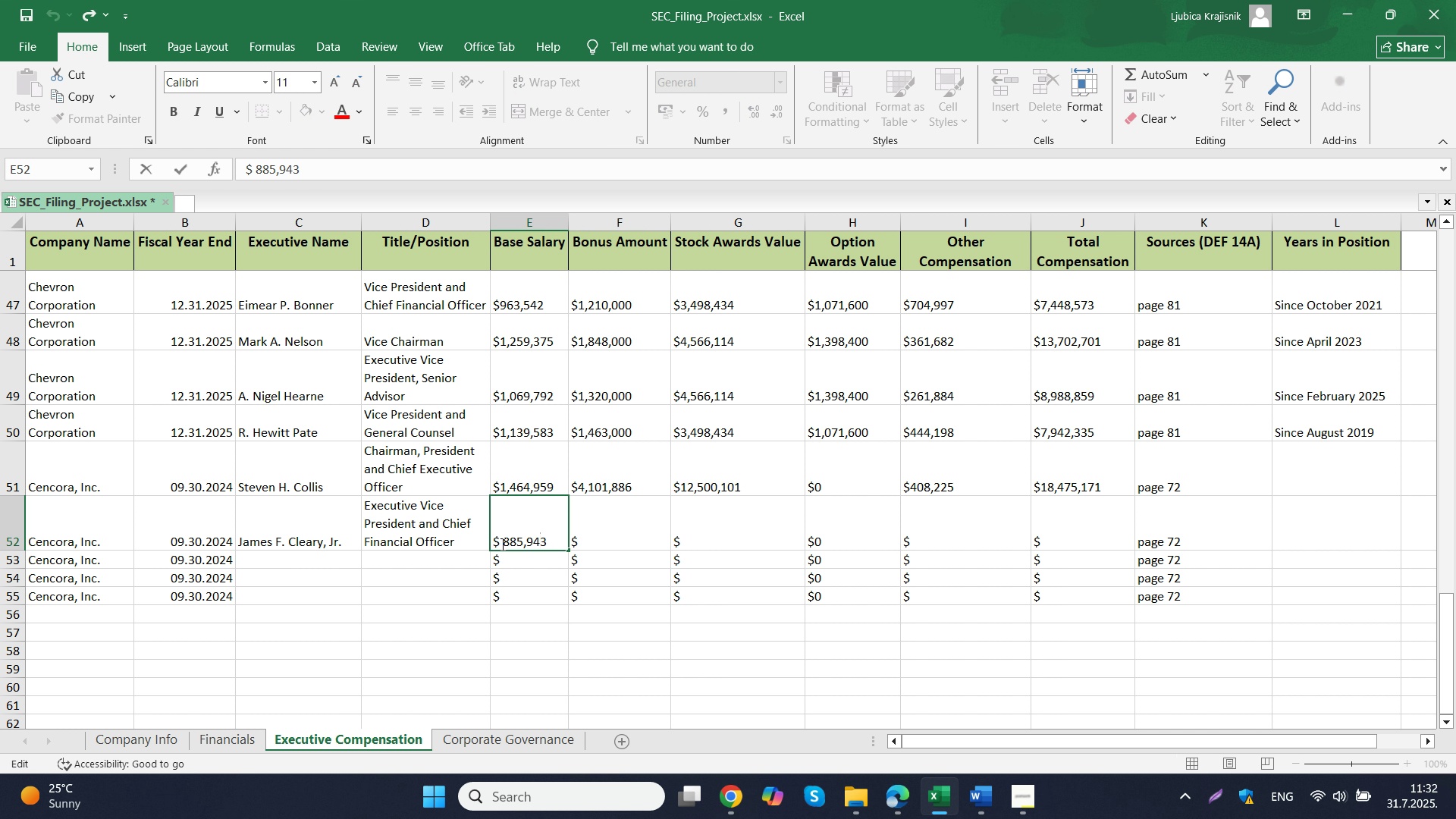 
left_click([501, 544])
 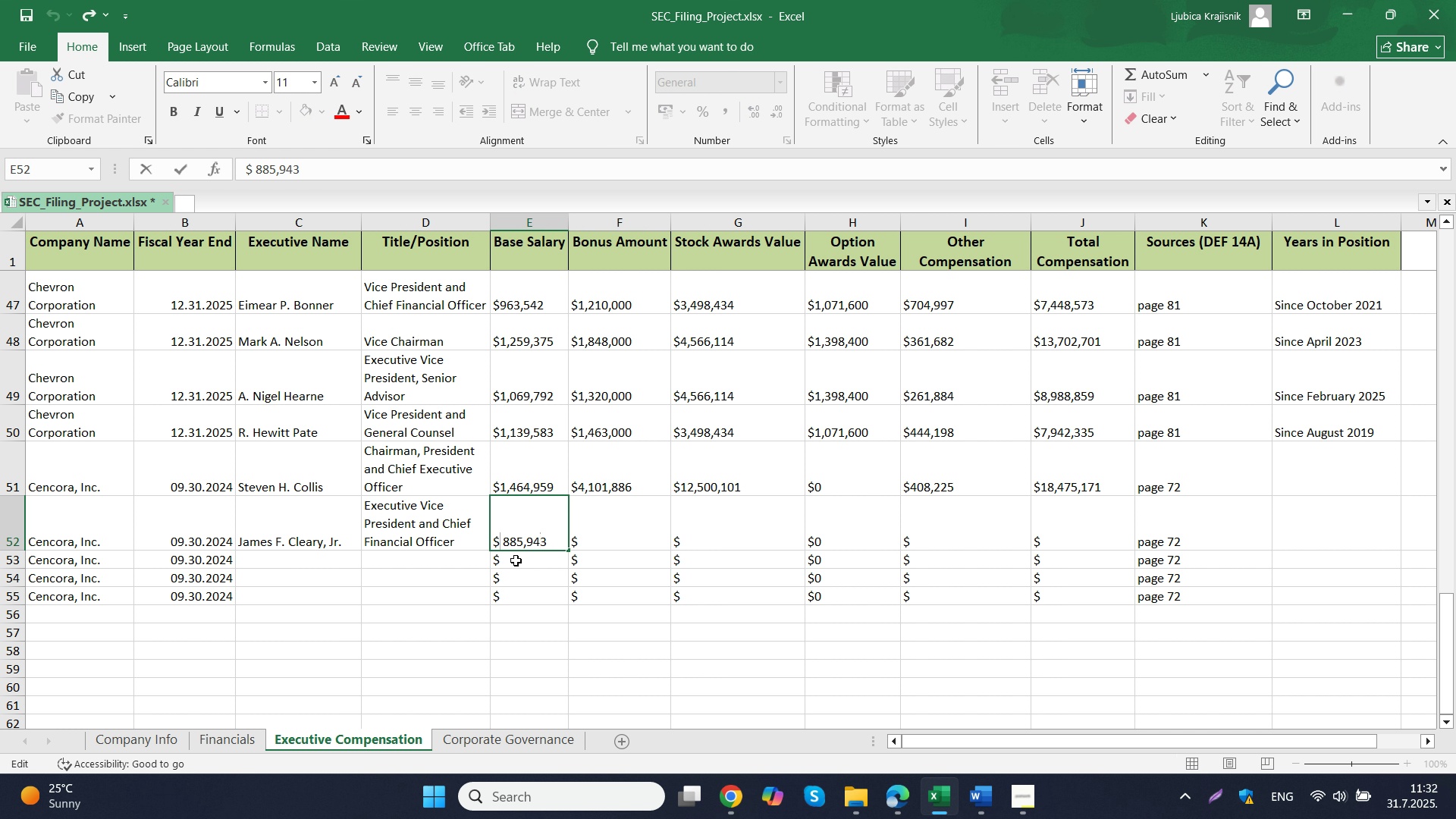 
key(Delete)
 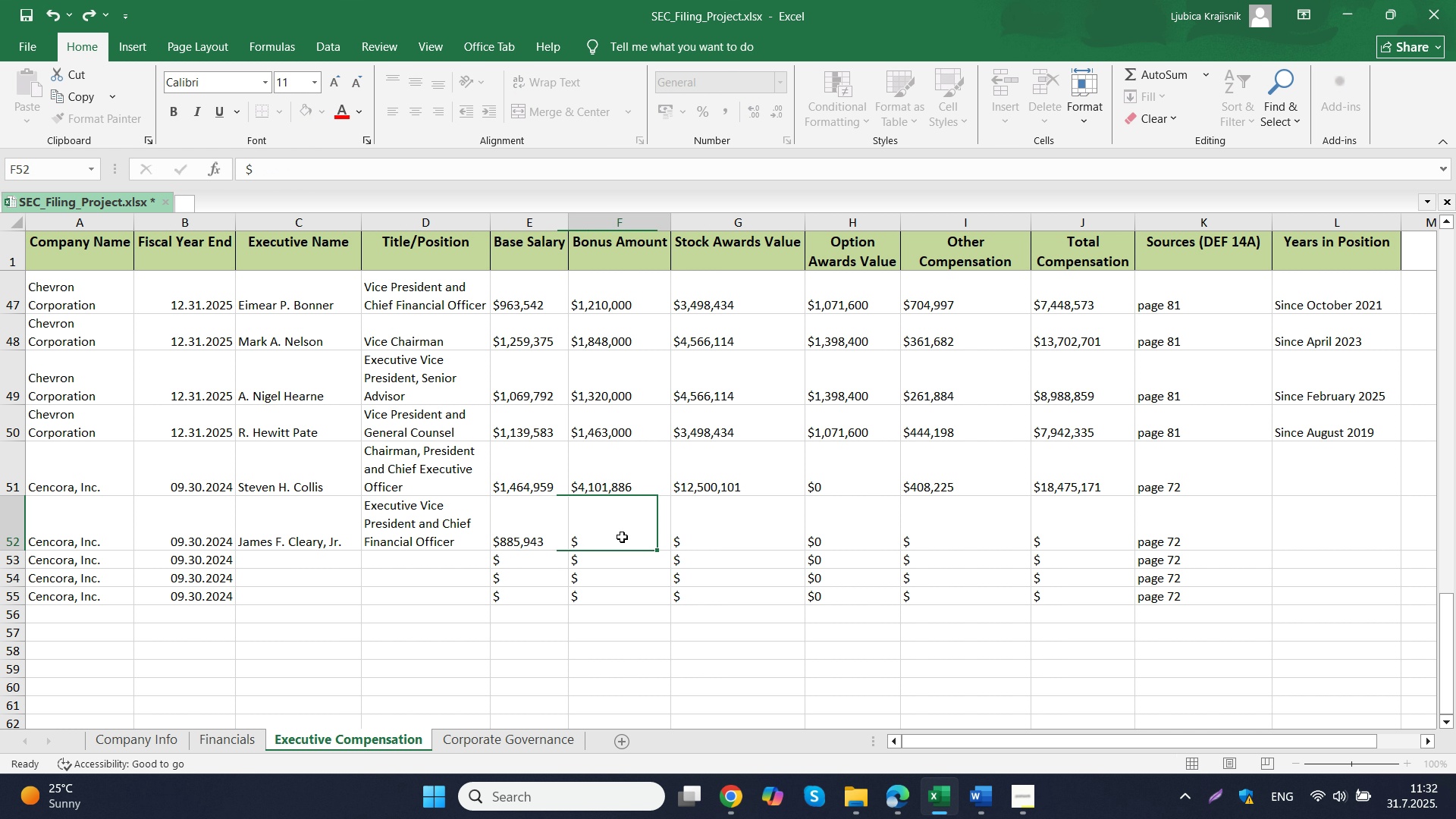 
left_click([622, 537])
 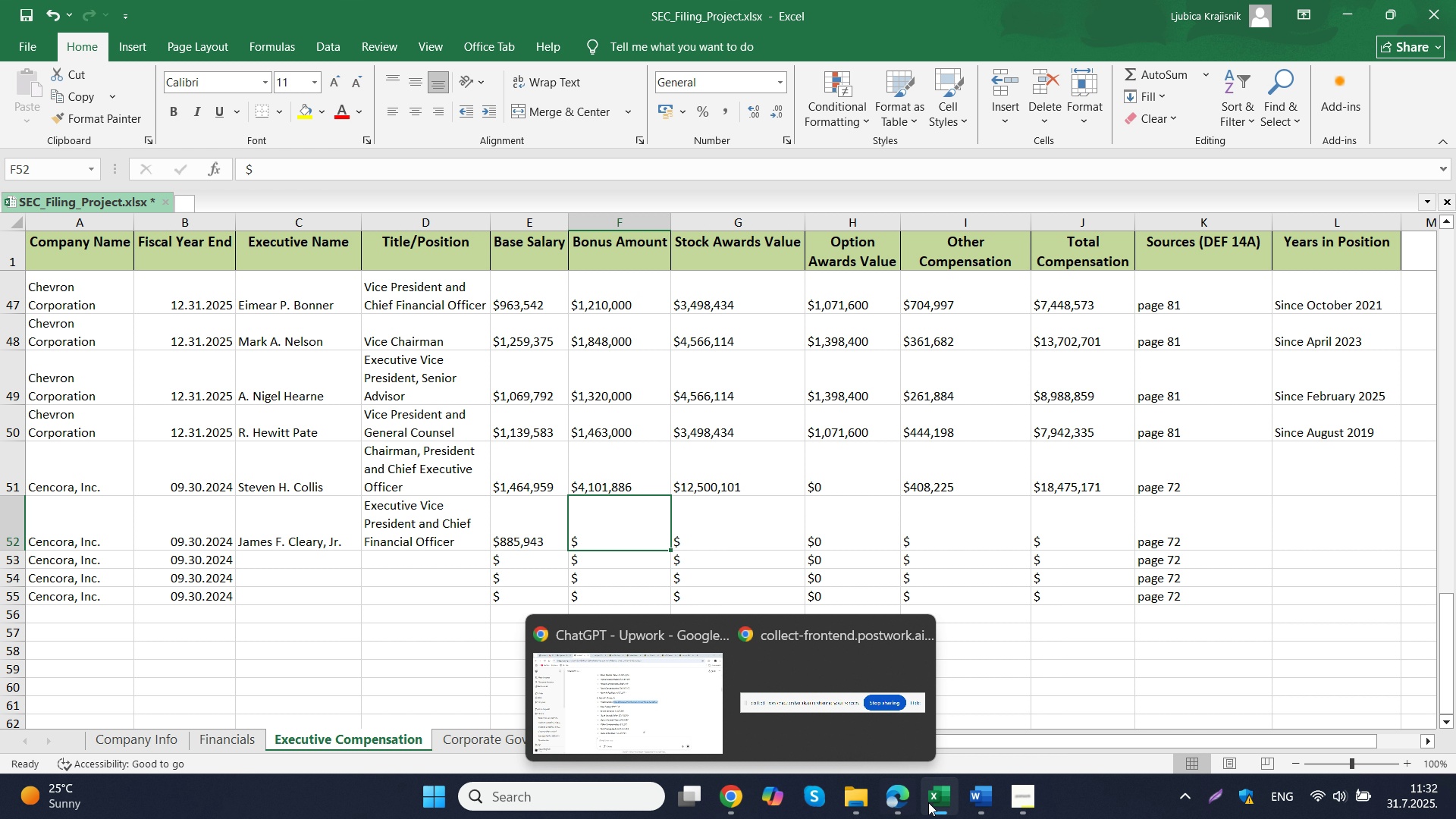 
left_click([900, 806])
 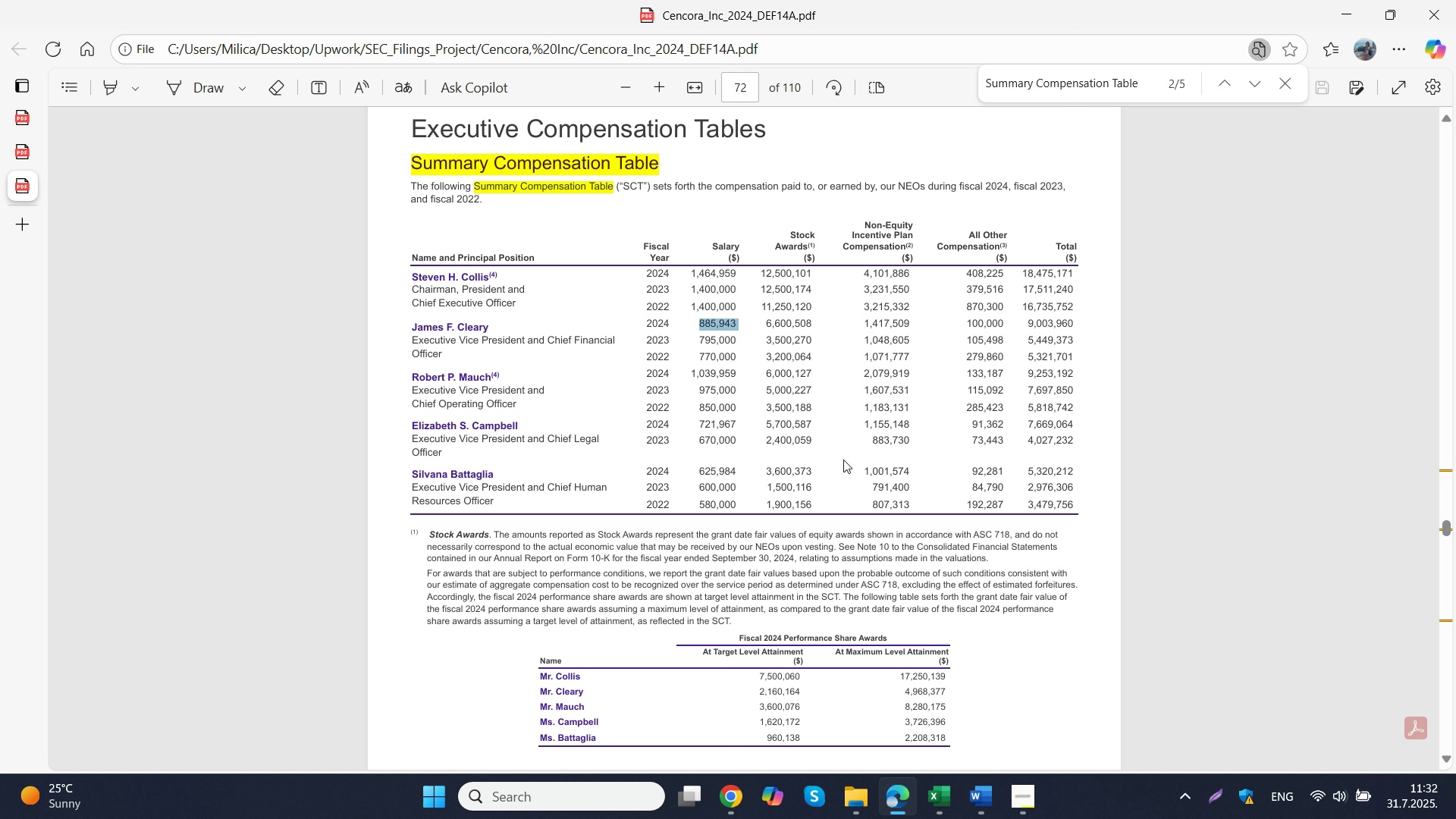 
wait(8.38)
 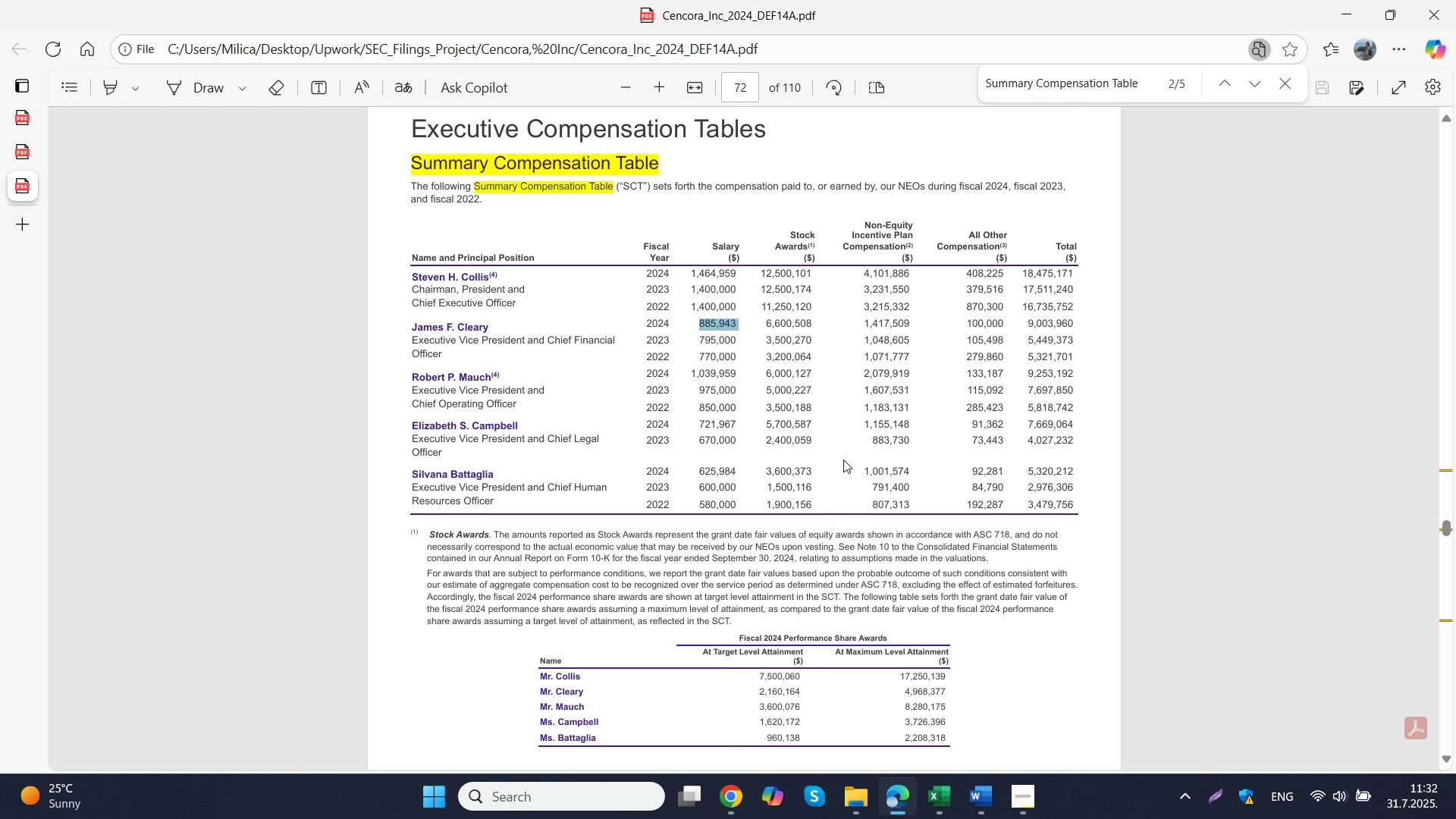 
left_click_drag(start_coordinate=[865, 322], to_coordinate=[908, 327])
 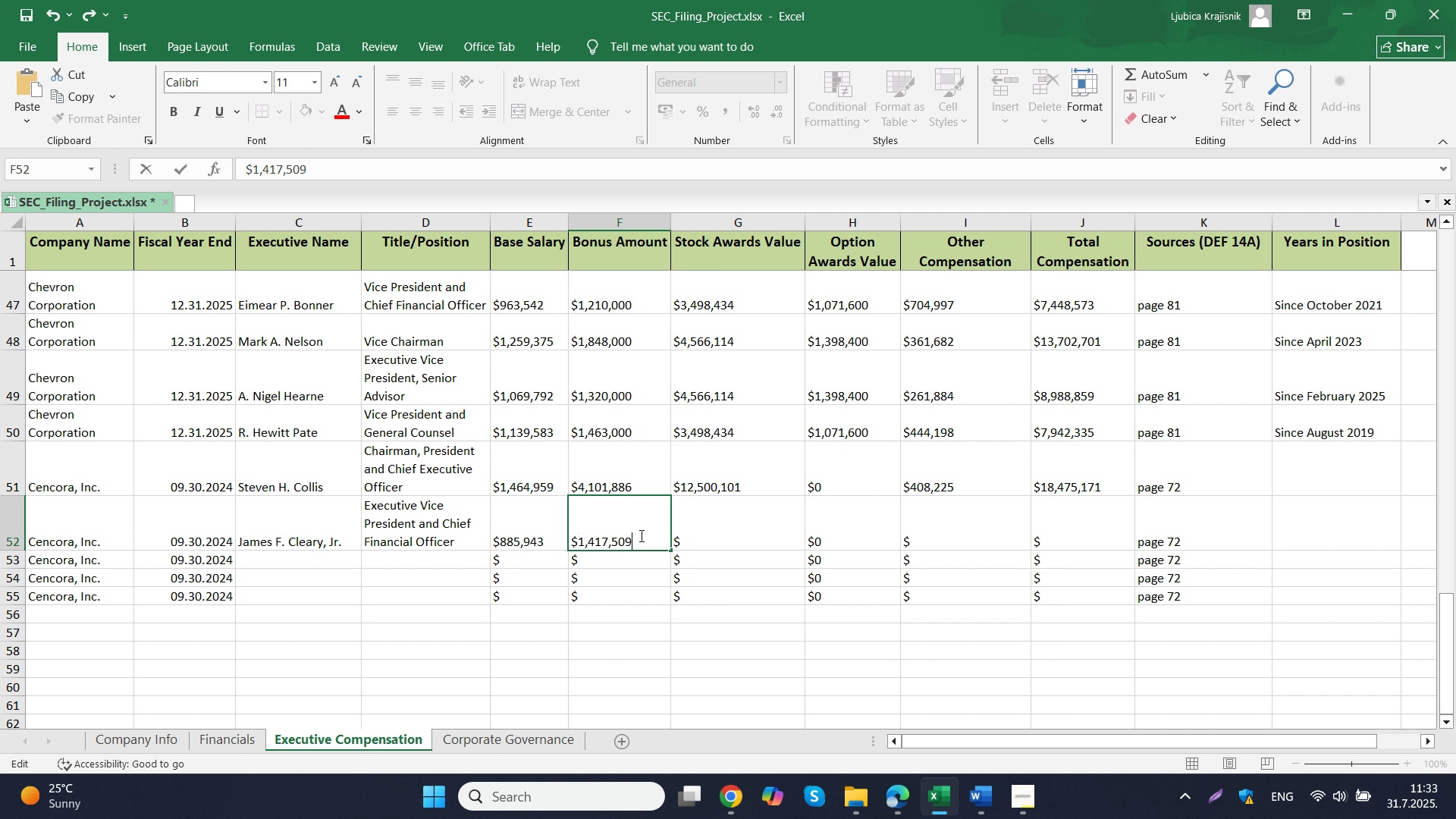 
key(Control+C)
 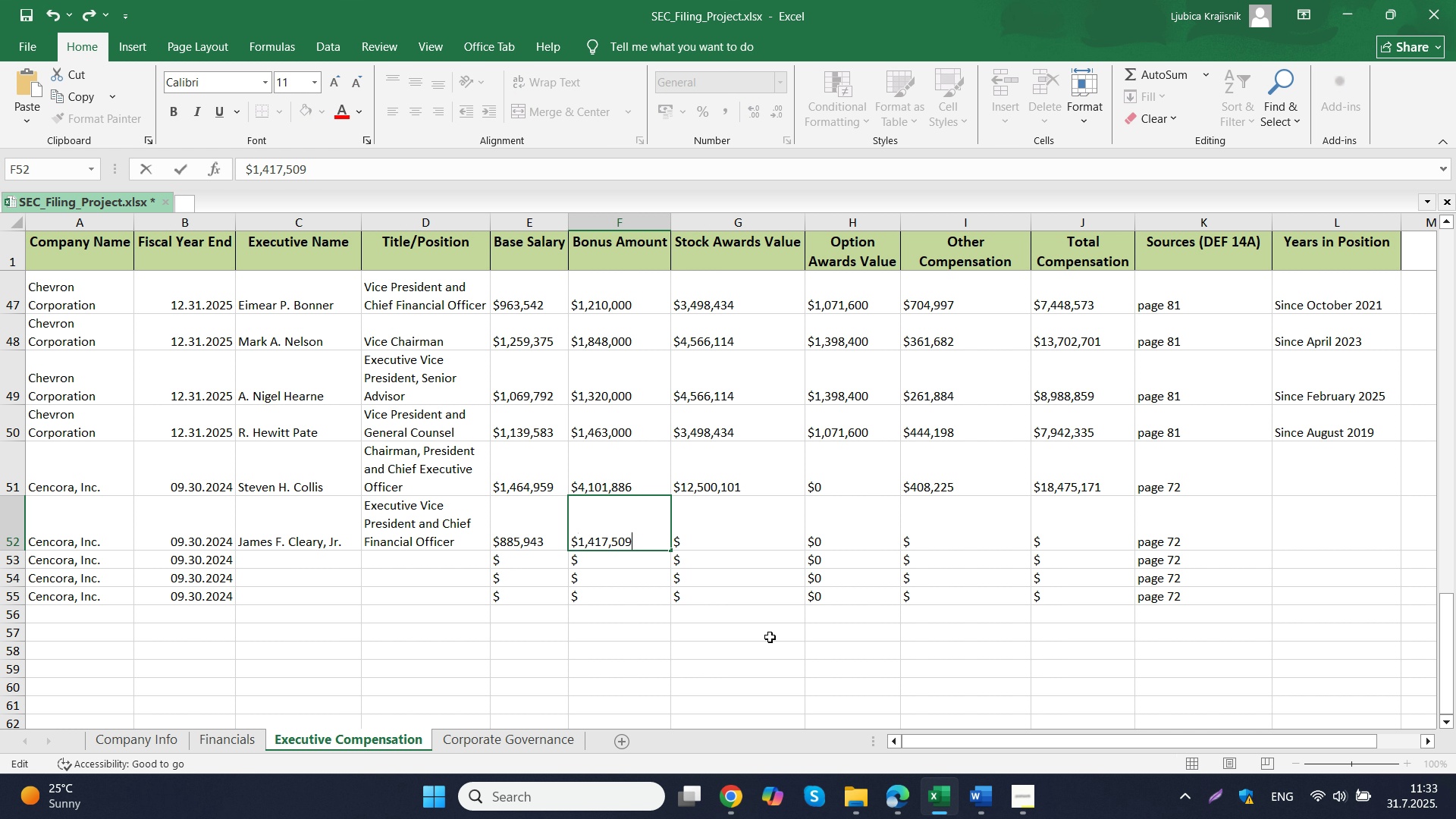 
double_click([643, 535])
 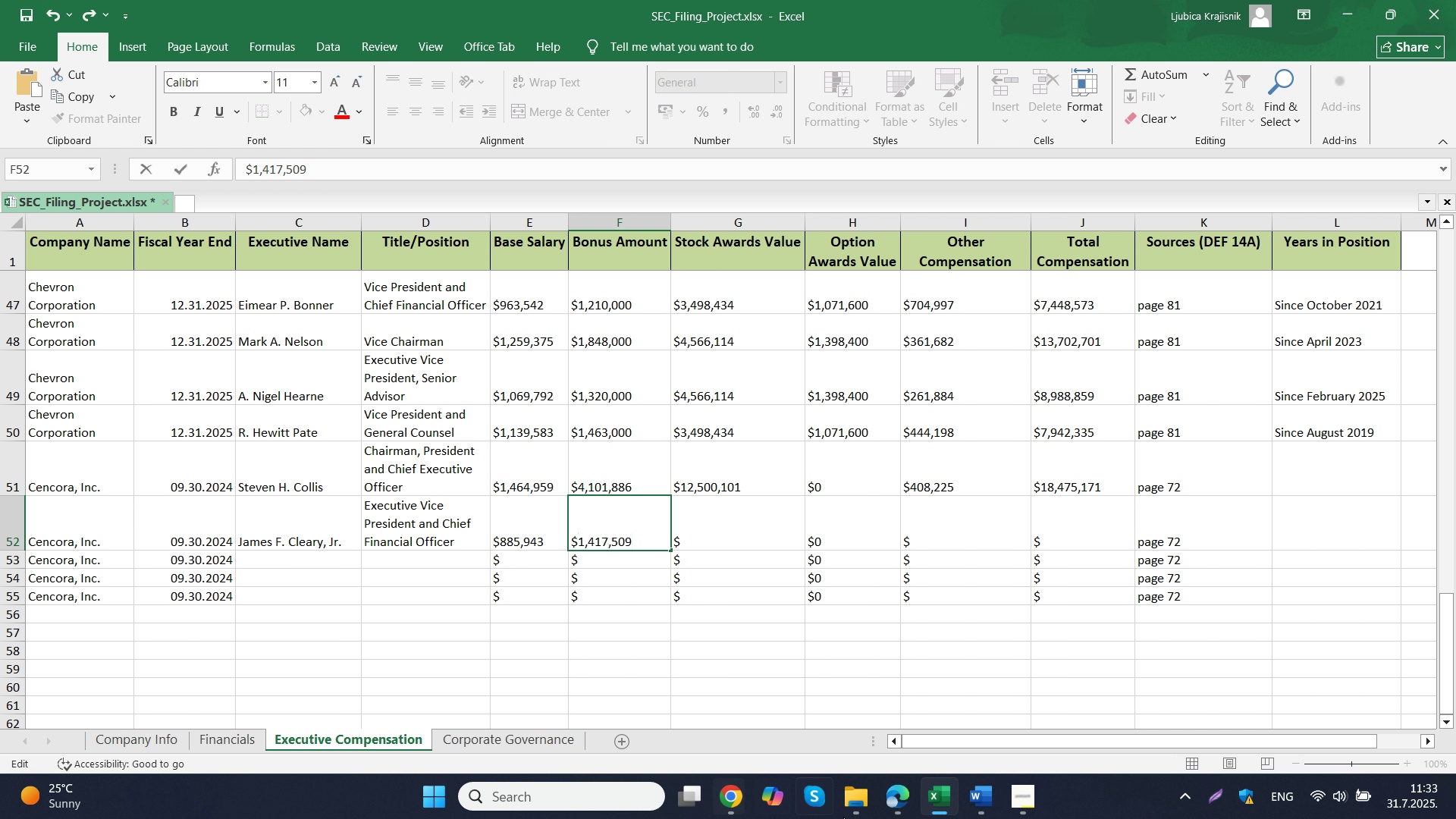 
key(Control+ControlLeft)
 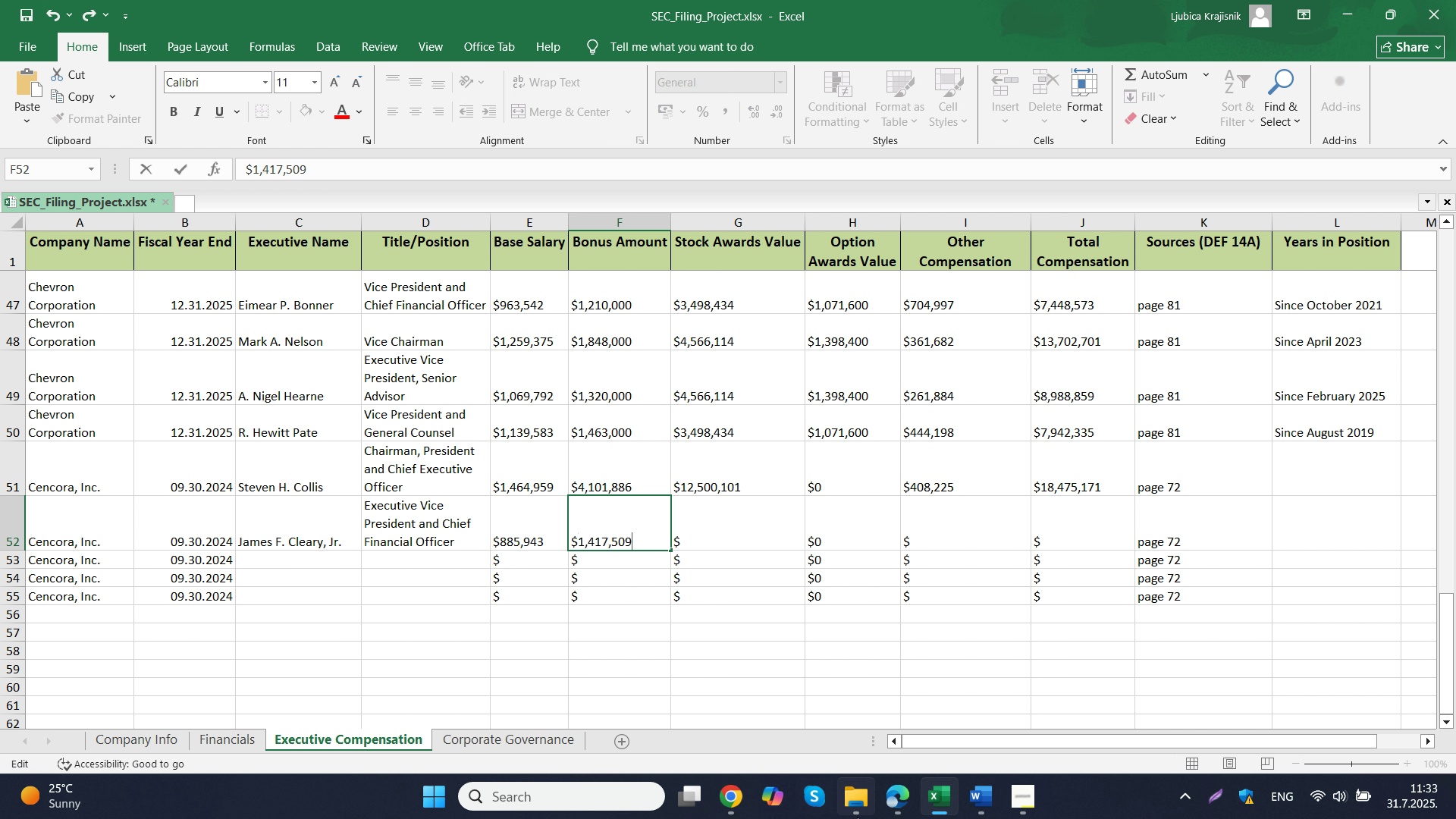 
key(Control+V)
 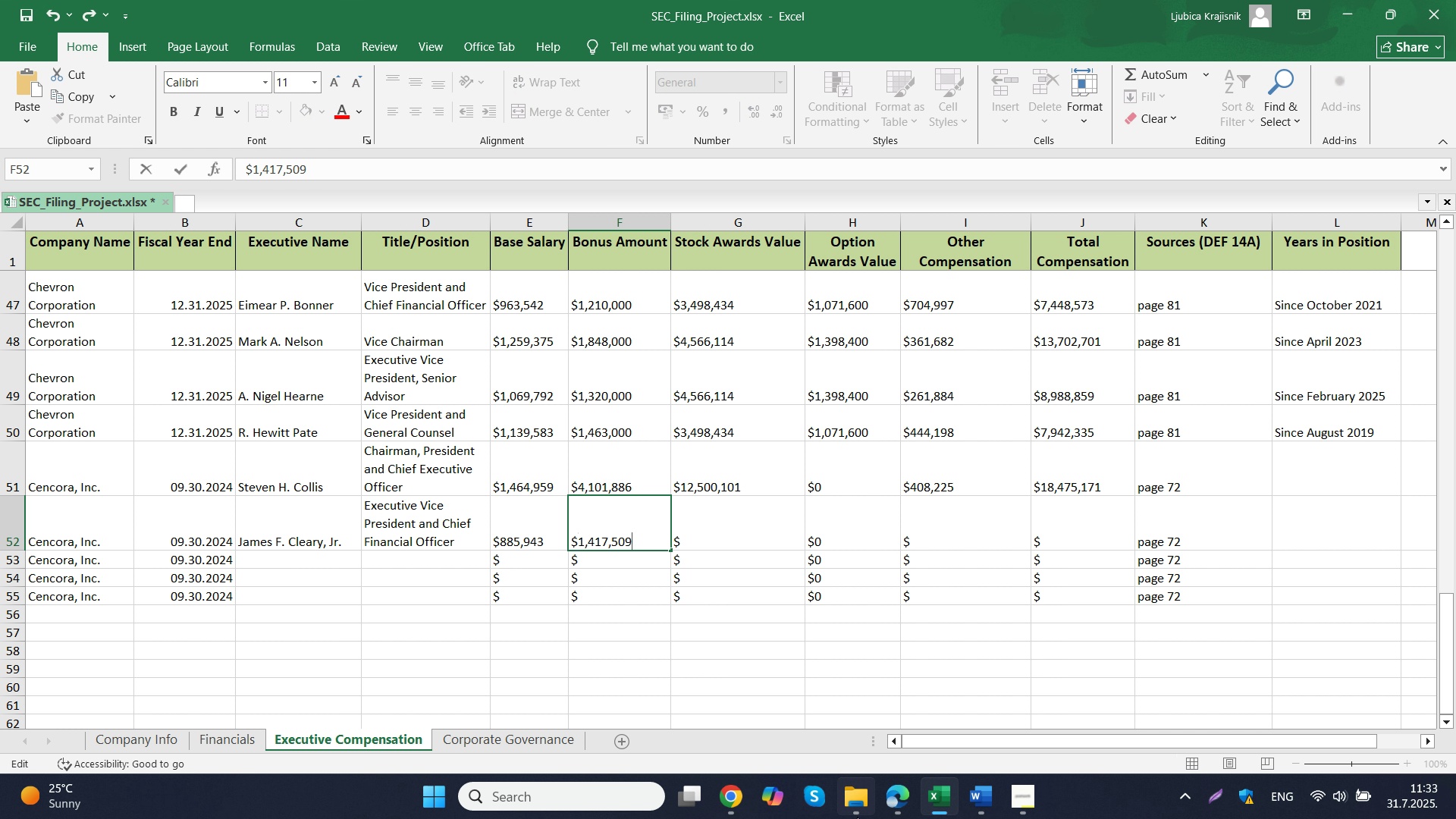 
left_click([895, 806])
 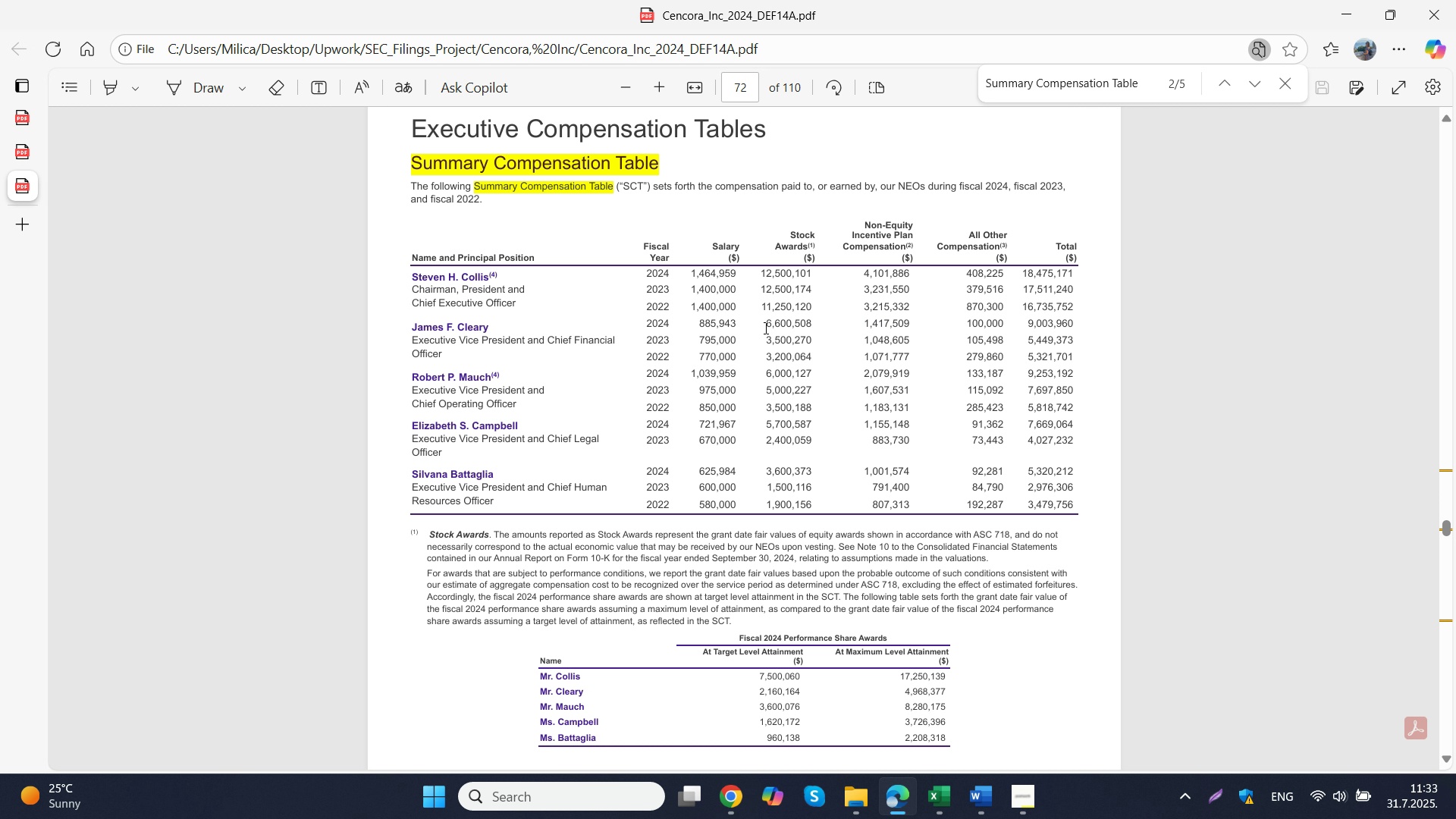 
left_click_drag(start_coordinate=[764, 328], to_coordinate=[809, 327])
 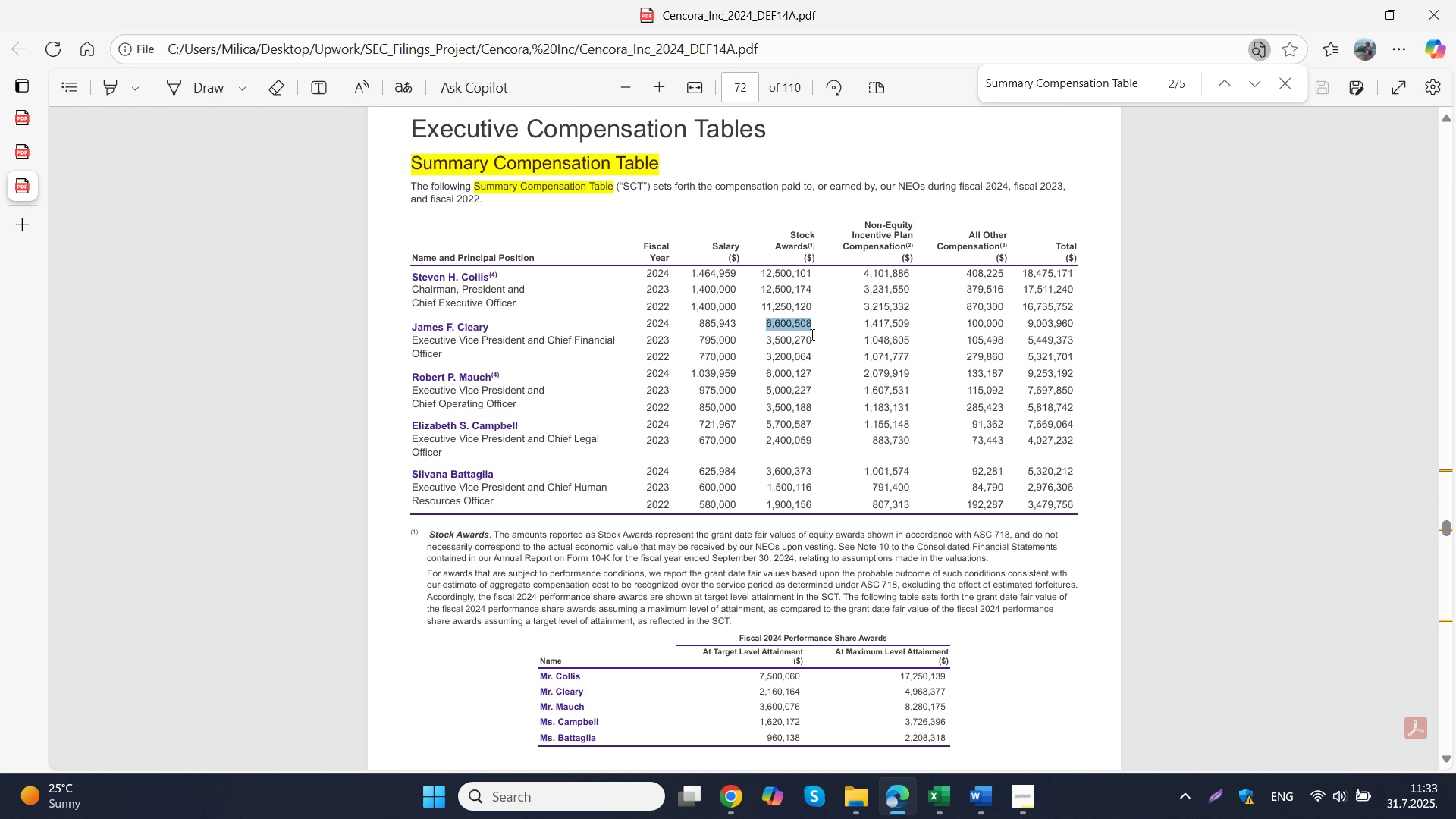 
key(Control+ControlLeft)
 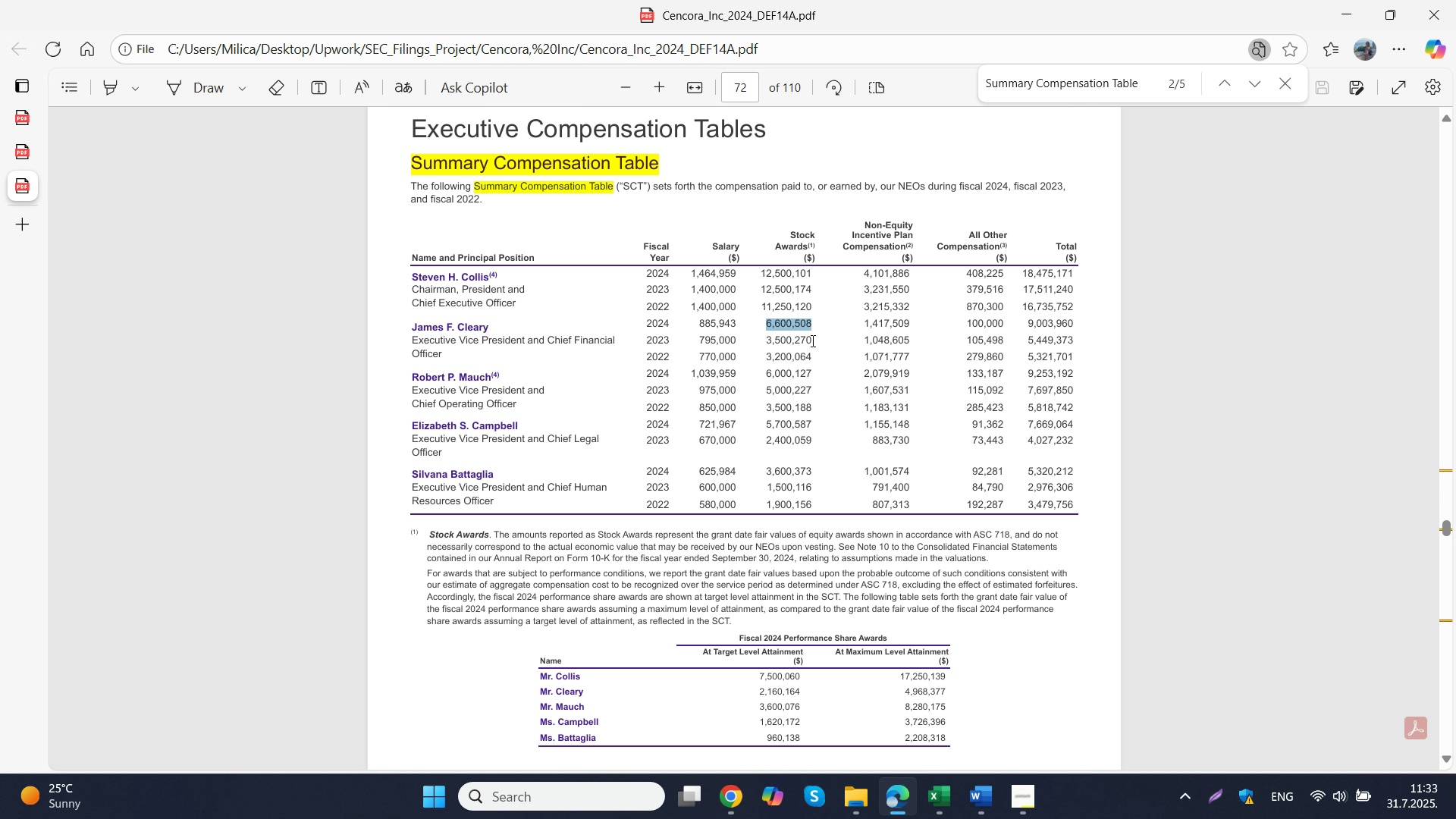 
key(Control+C)
 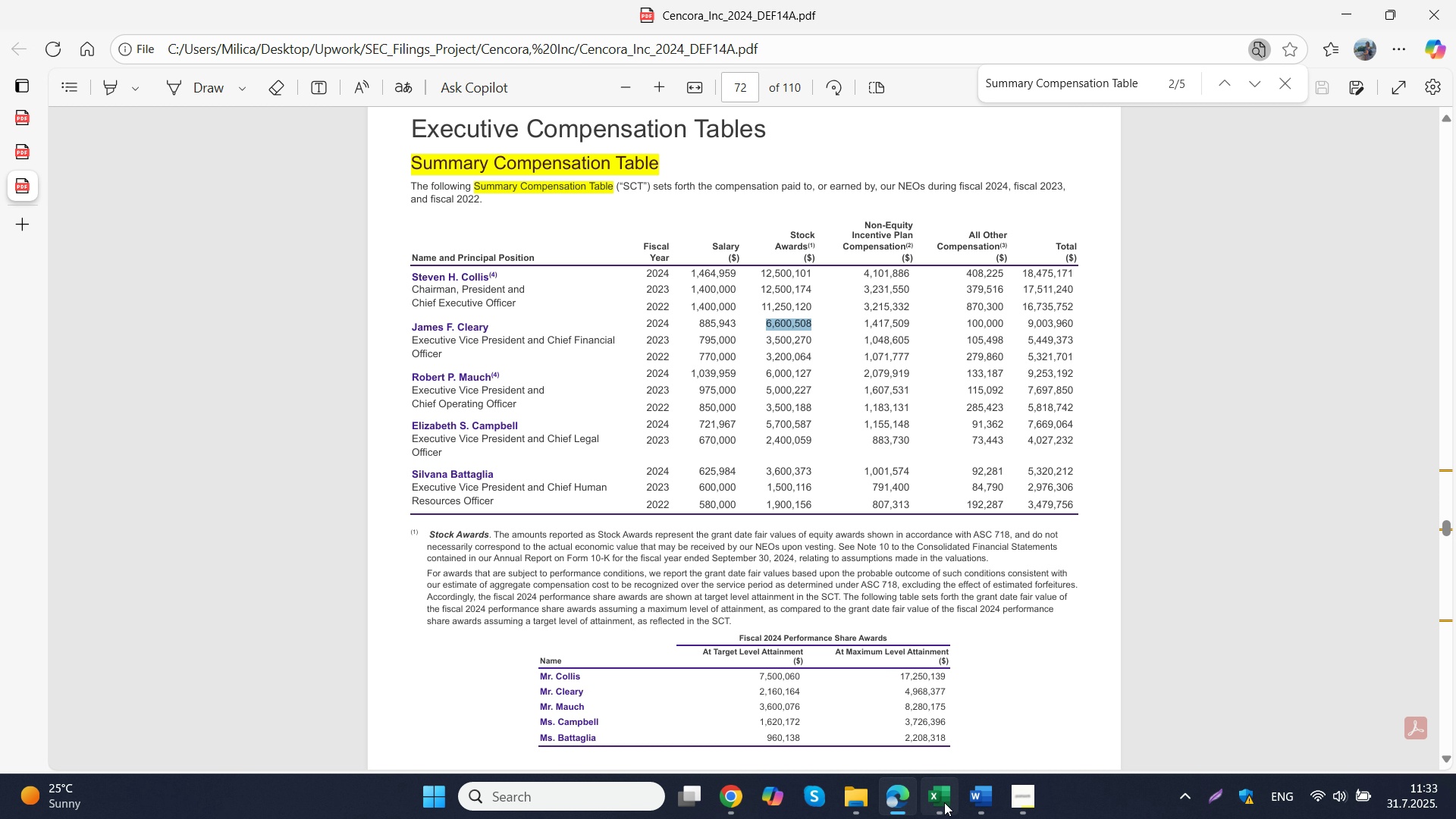 
left_click([944, 802])
 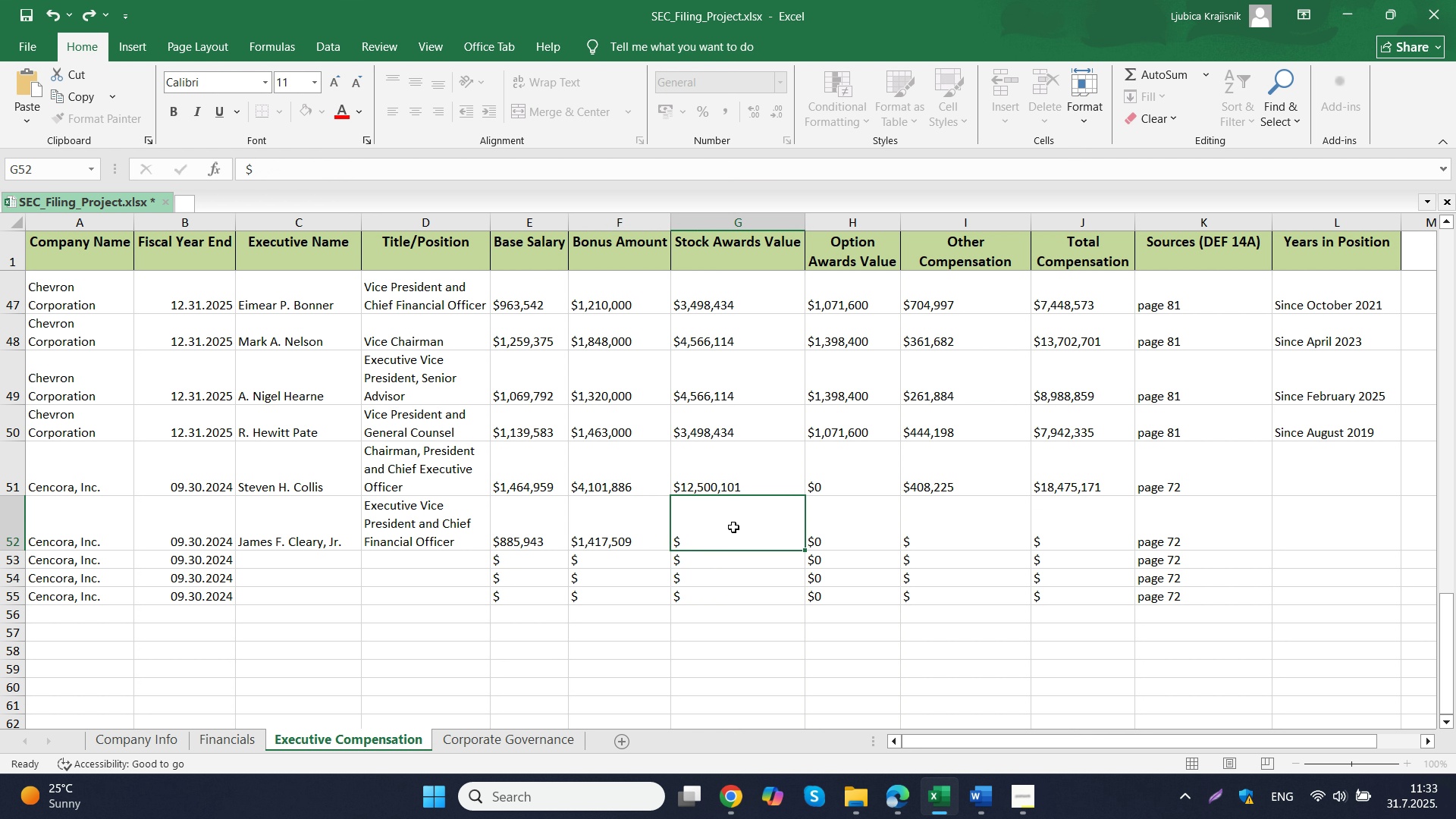 
double_click([733, 527])
 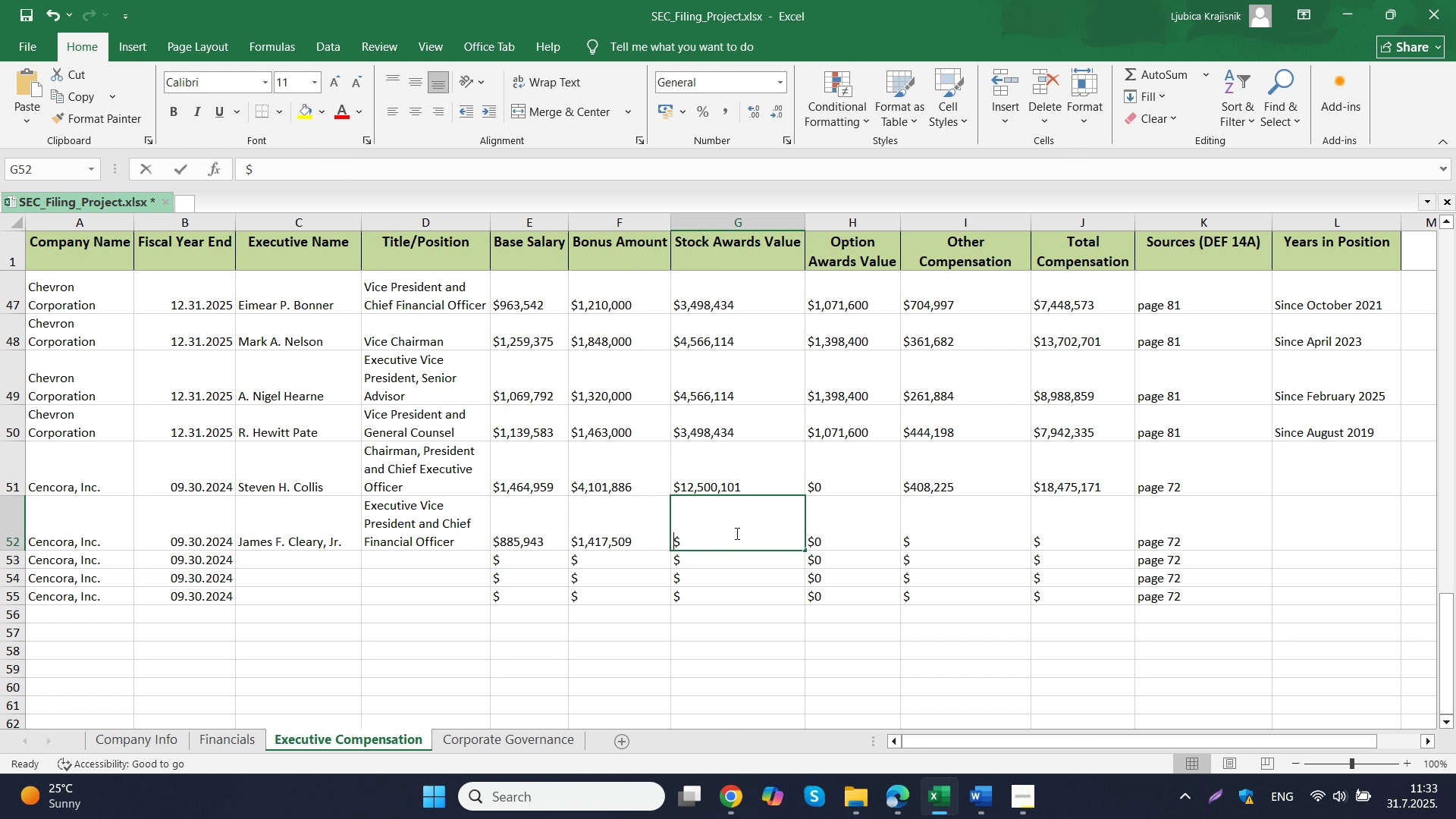 
double_click([736, 533])
 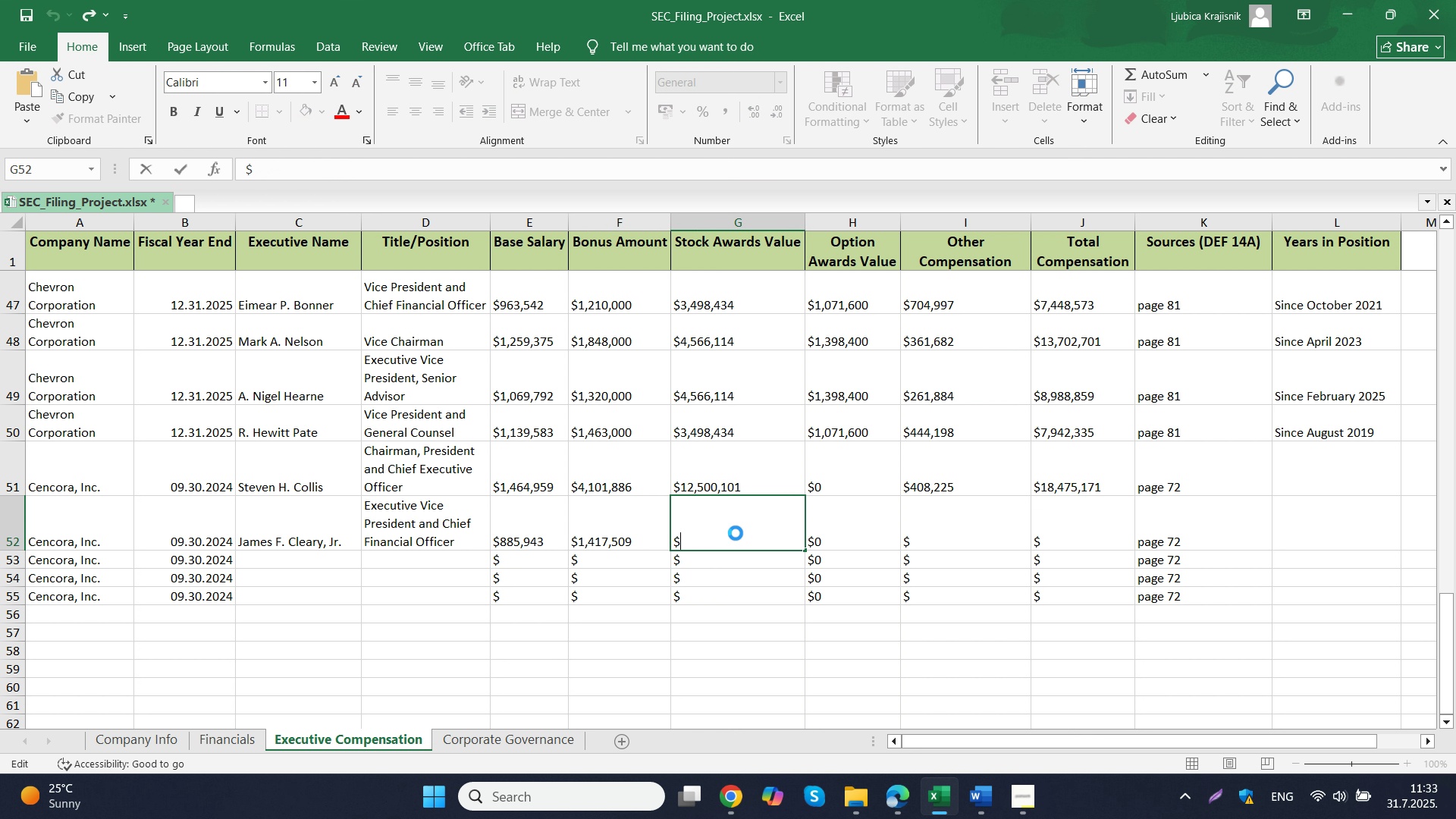 
key(Control+ControlLeft)
 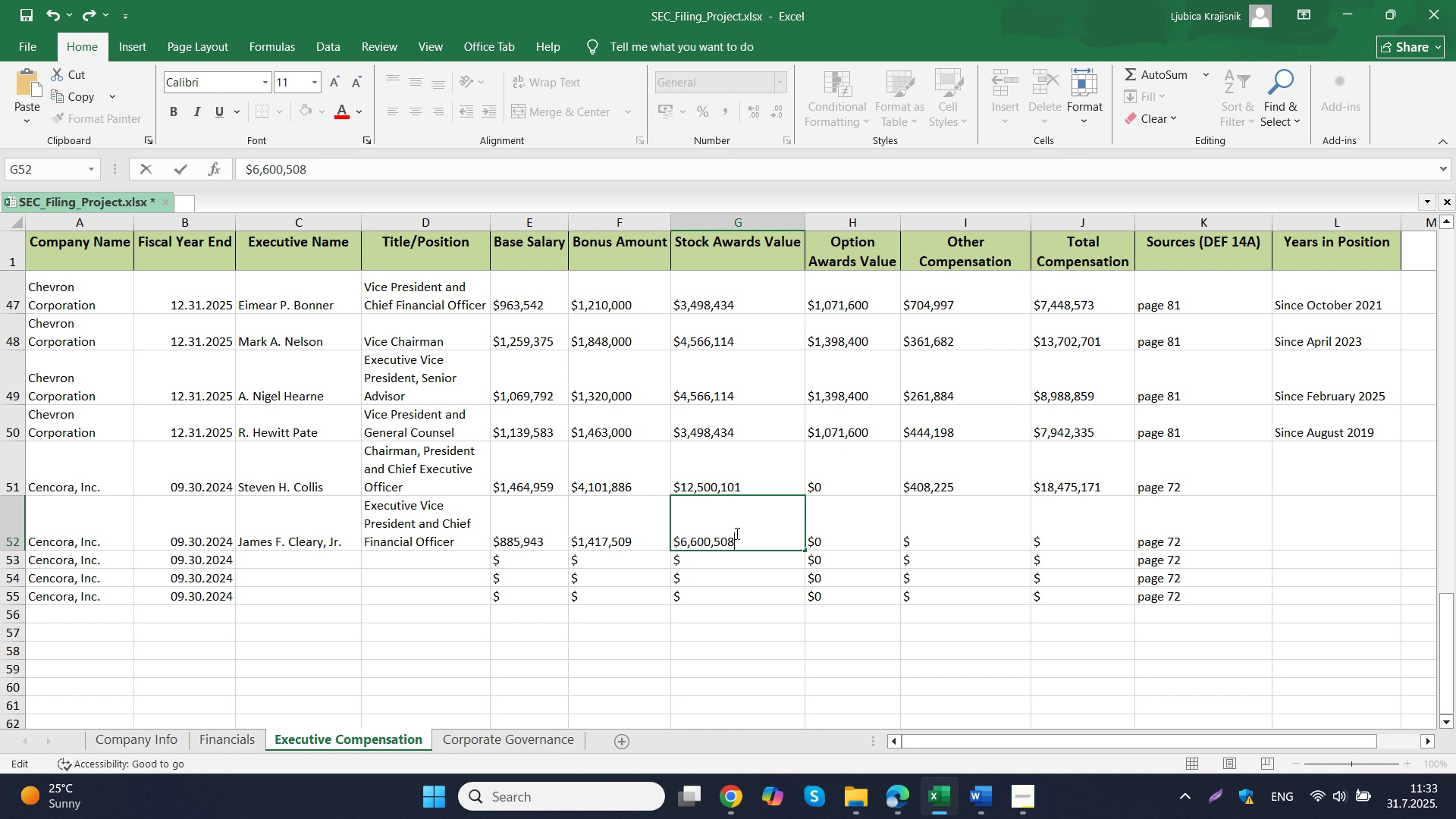 
key(Control+V)
 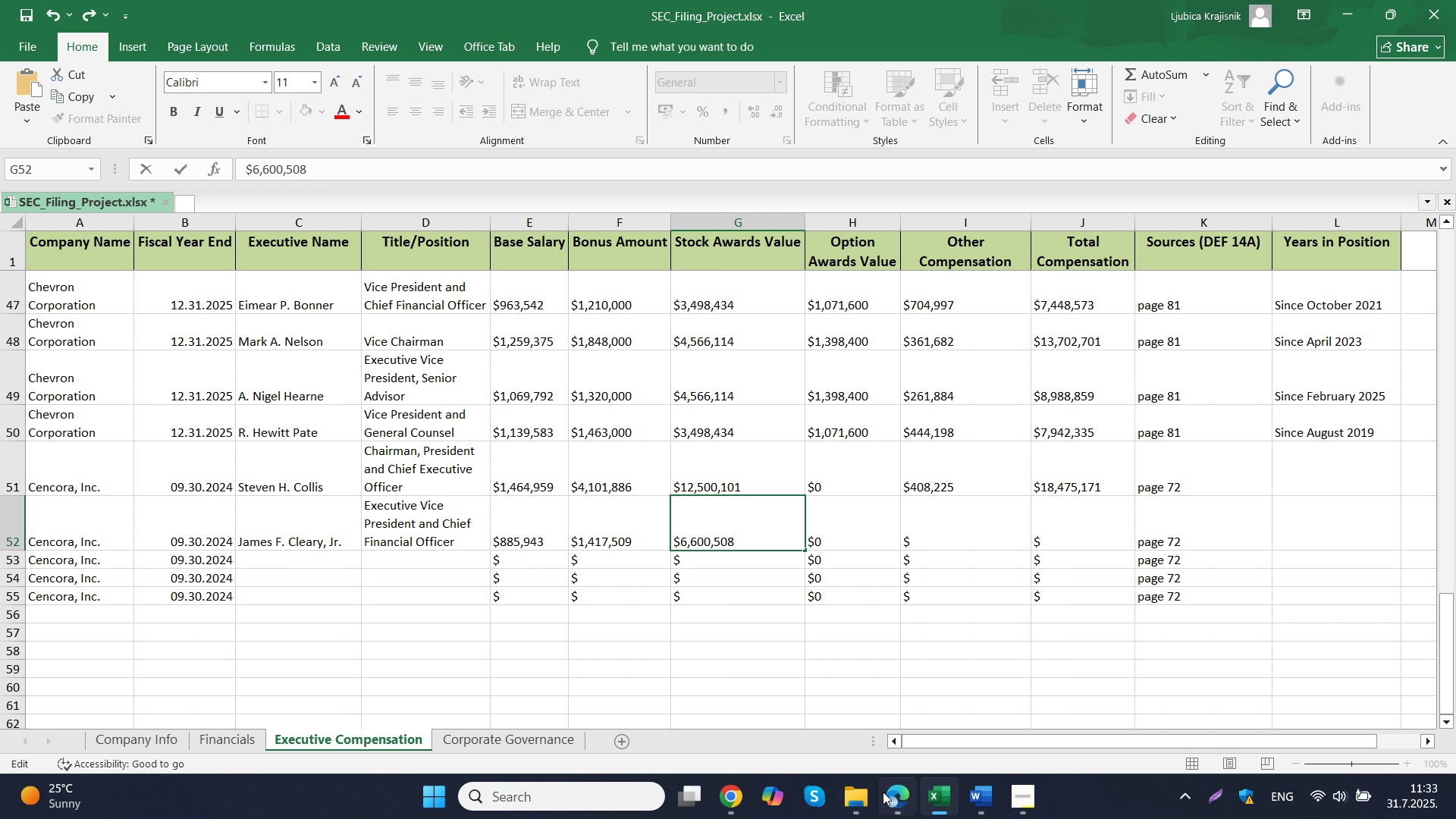 
left_click([890, 800])
 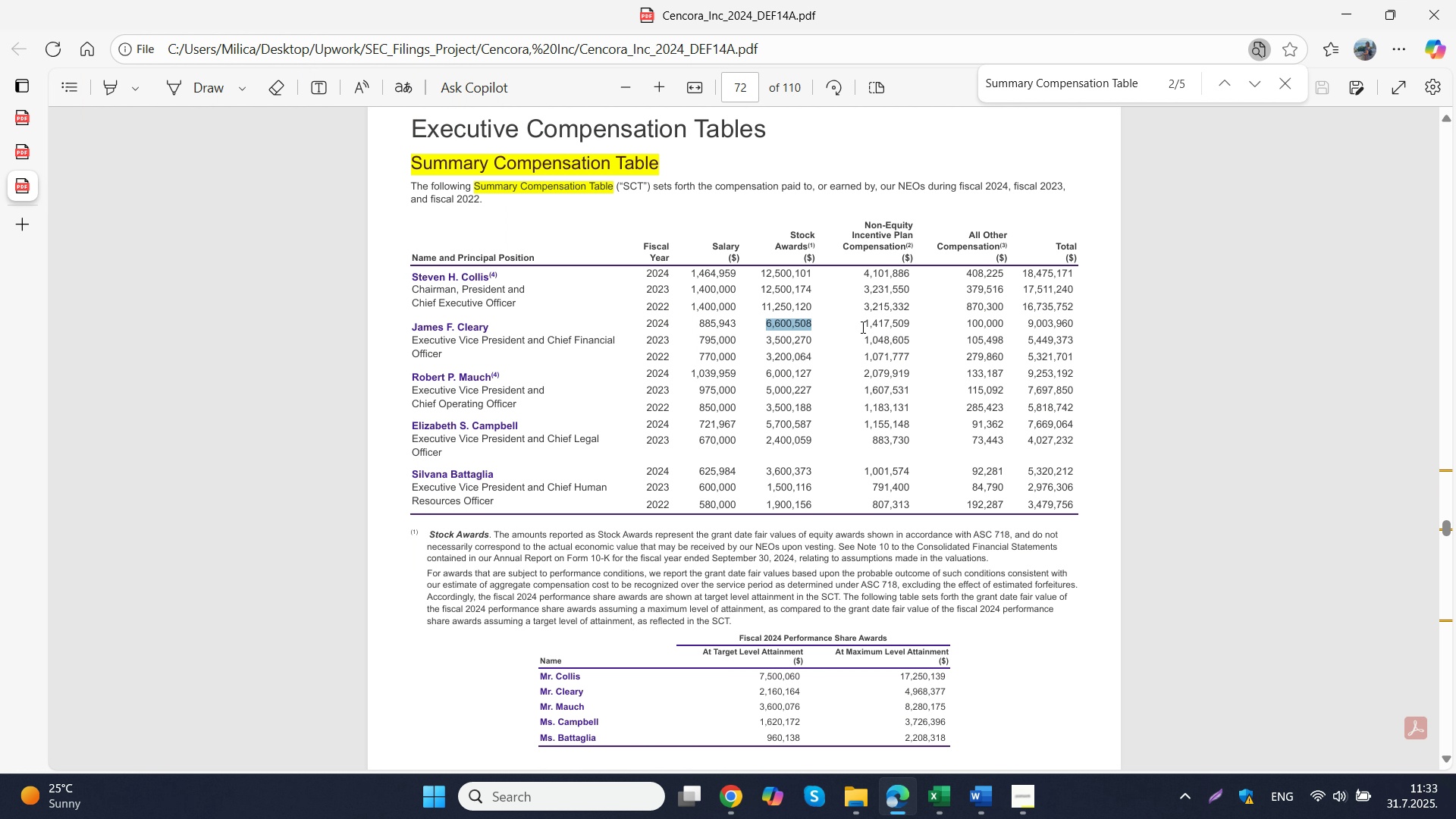 
left_click_drag(start_coordinate=[865, 326], to_coordinate=[908, 324])
 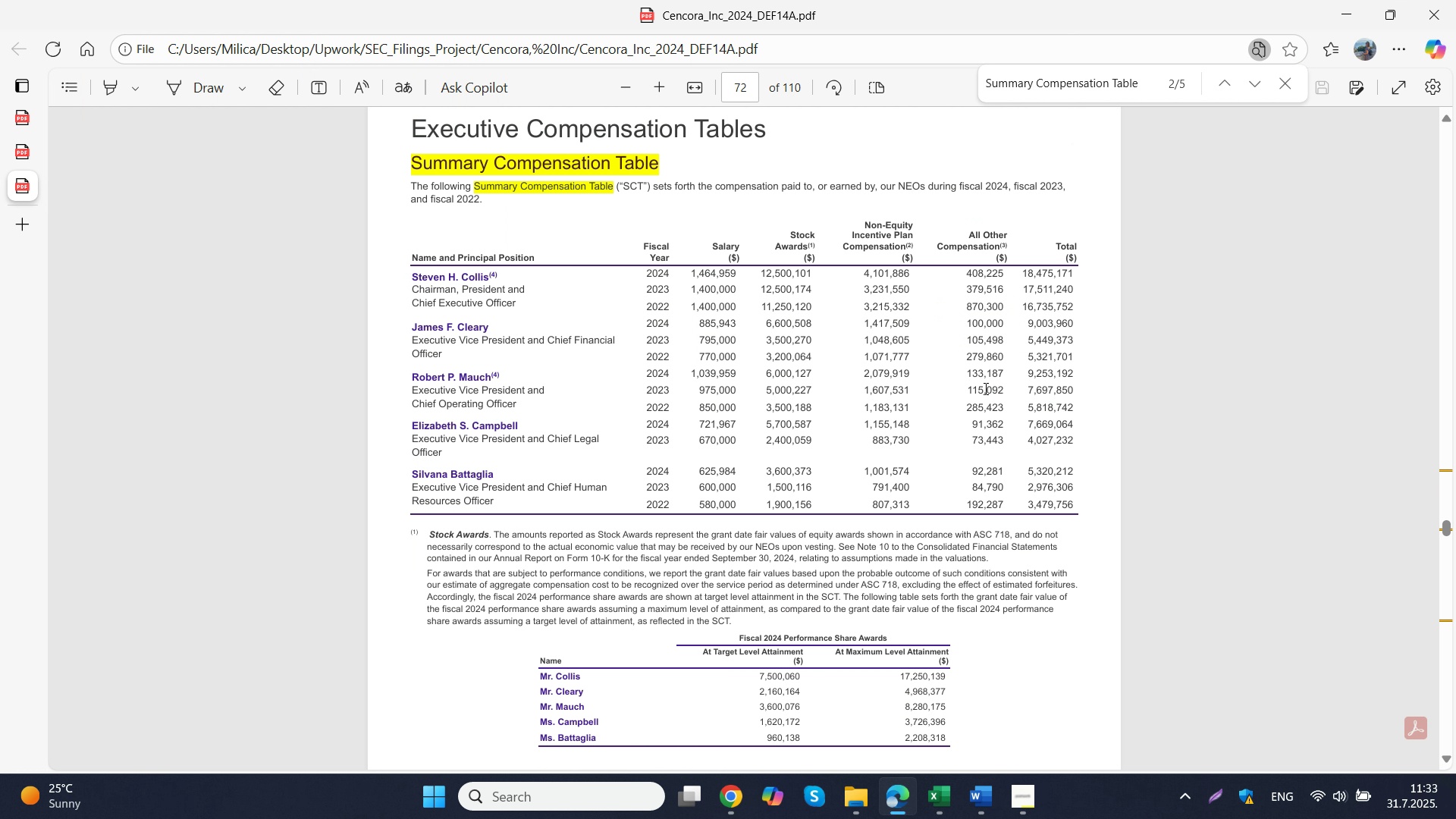 
left_click([984, 388])
 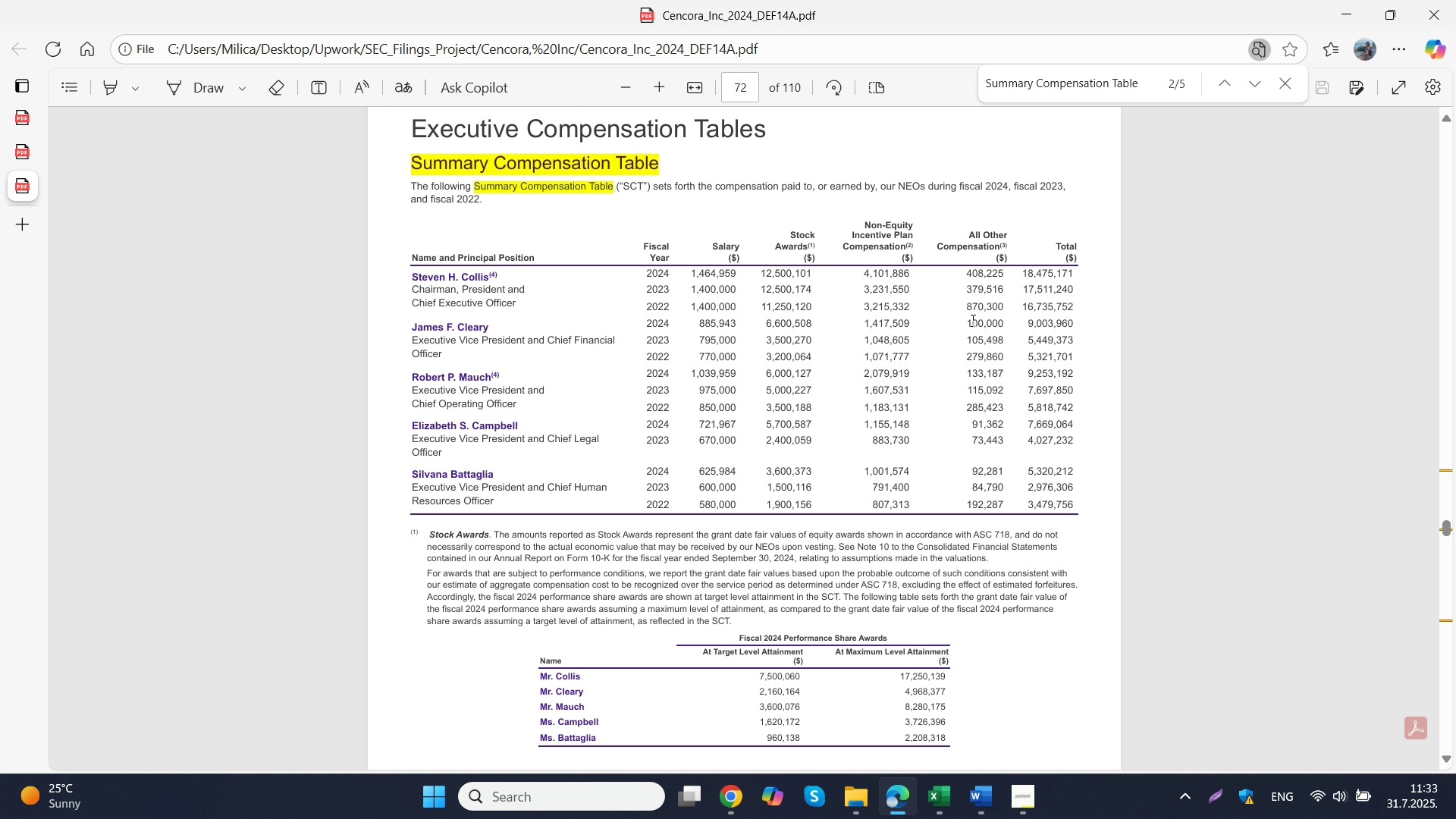 
left_click_drag(start_coordinate=[971, 320], to_coordinate=[1001, 320])
 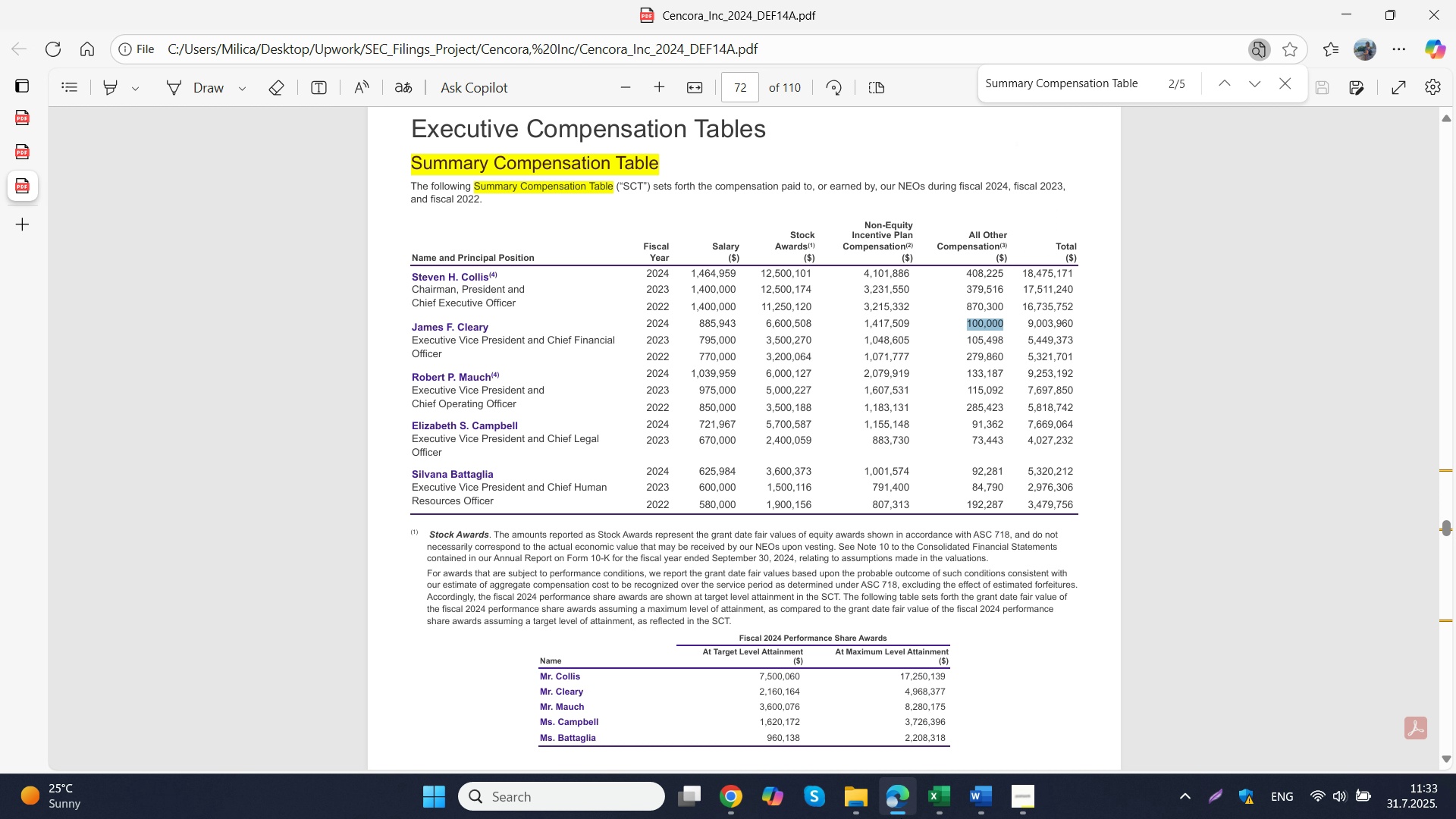 
key(Control+ControlLeft)
 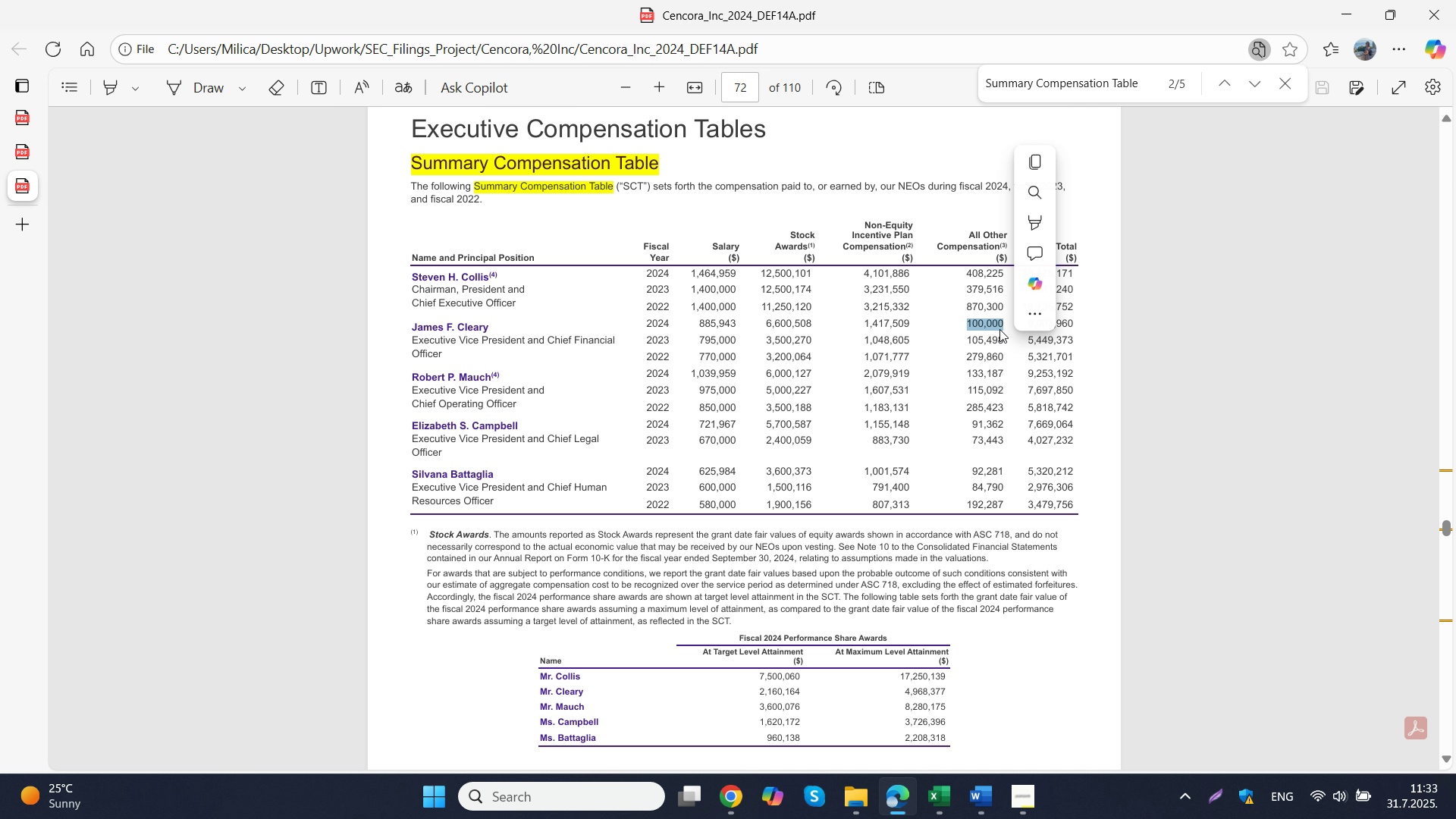 
key(Control+C)
 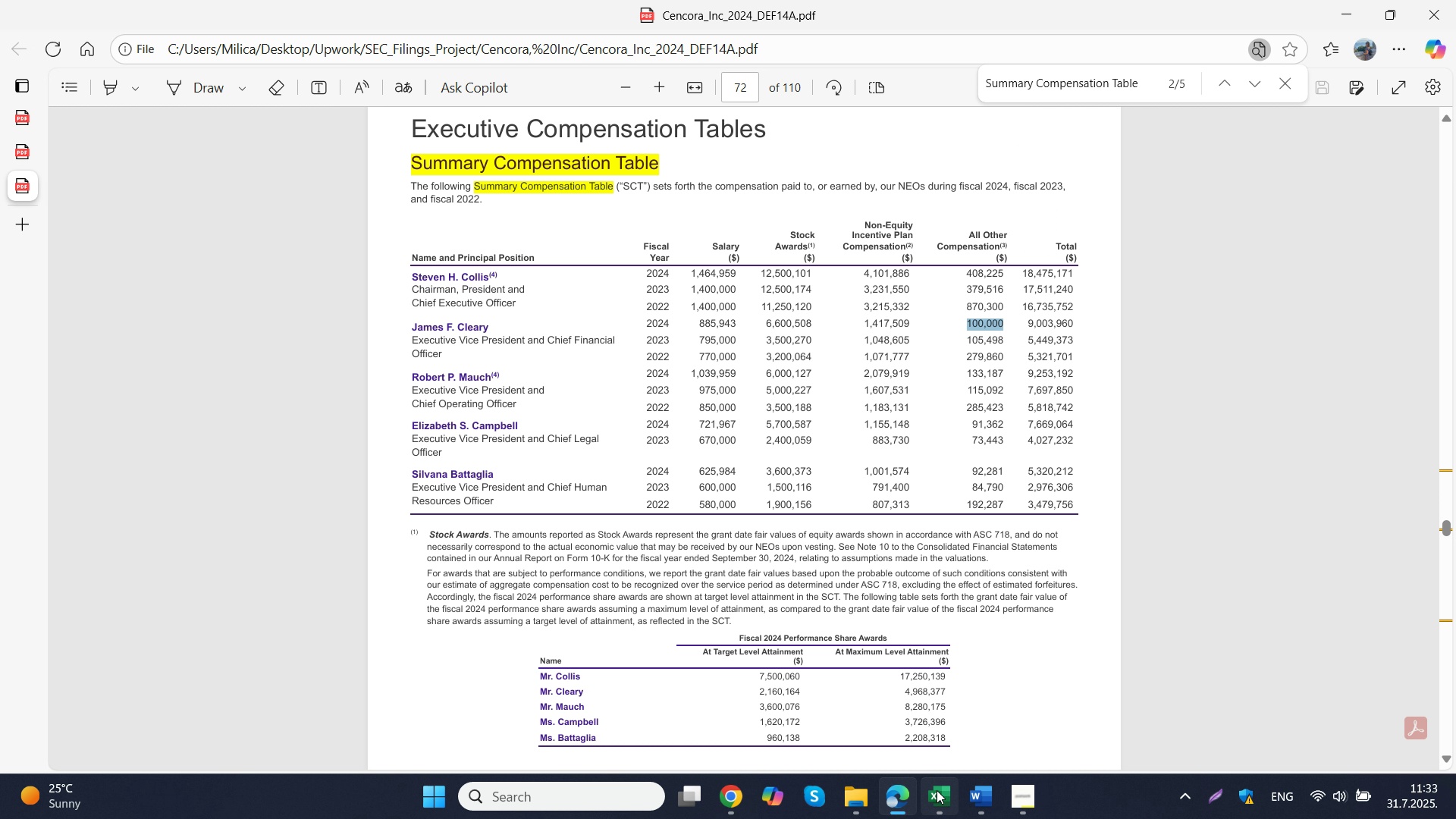 
left_click([937, 790])
 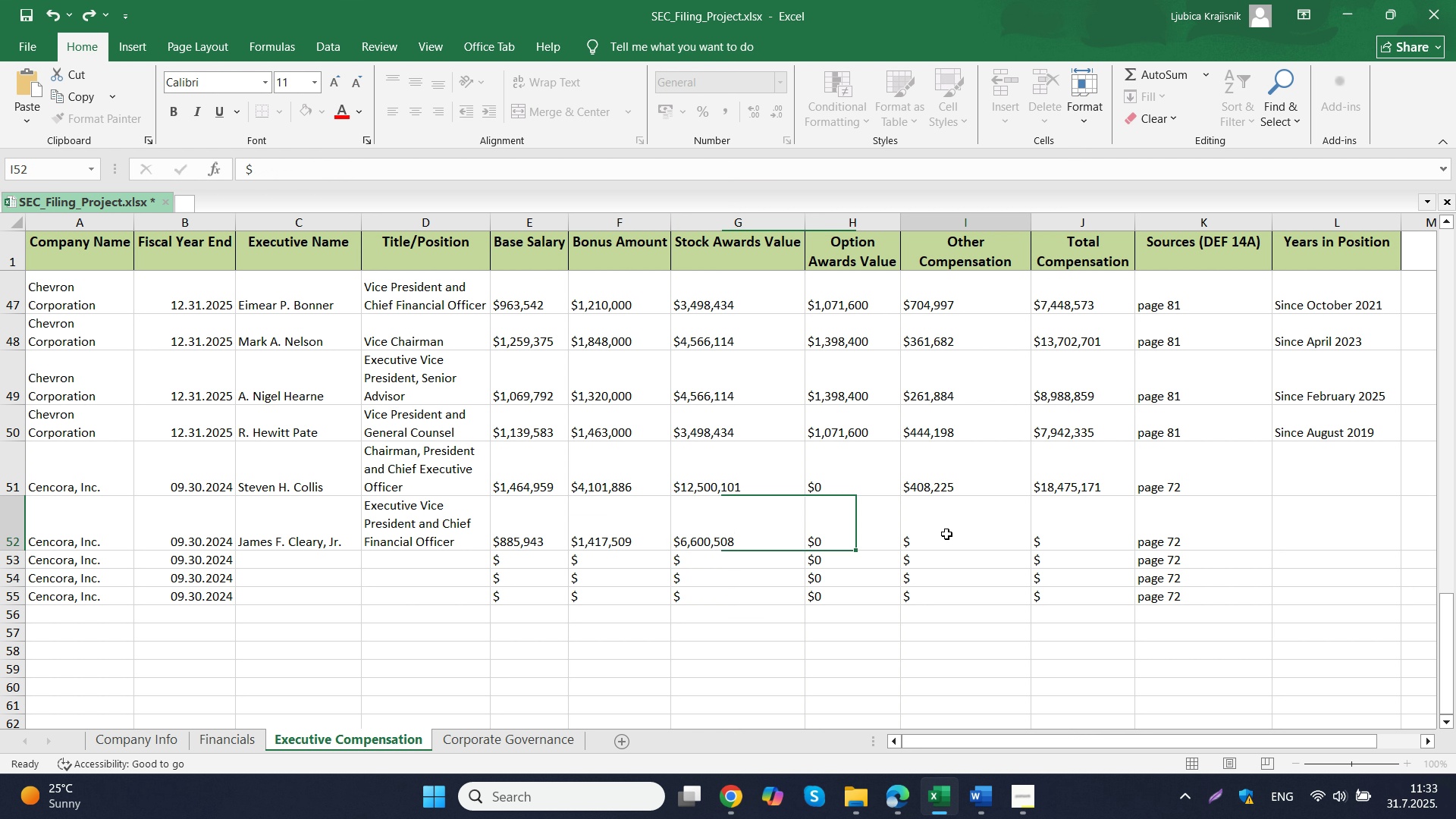 
double_click([946, 534])
 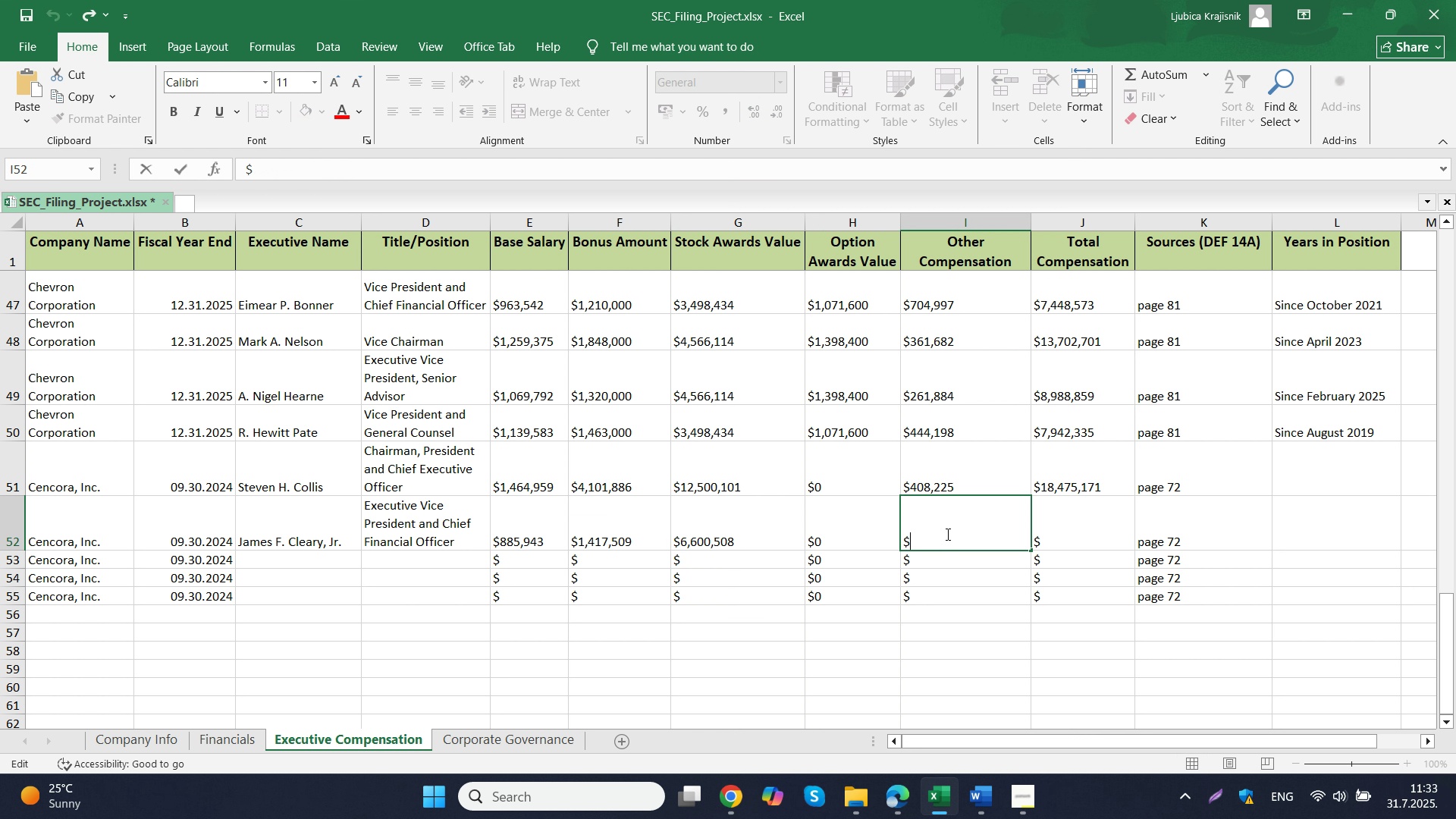 
key(Control+ControlLeft)
 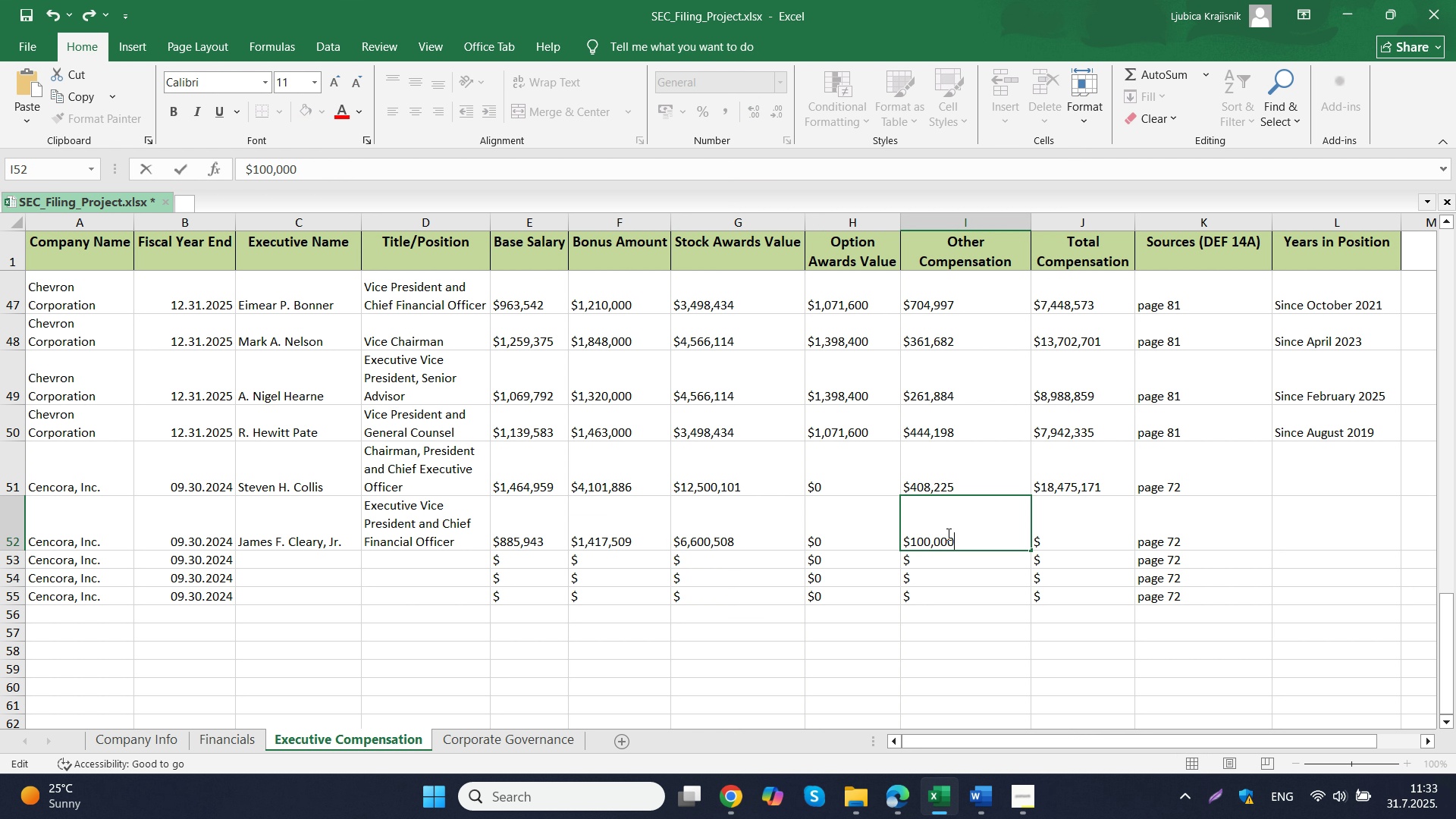 
key(Control+V)
 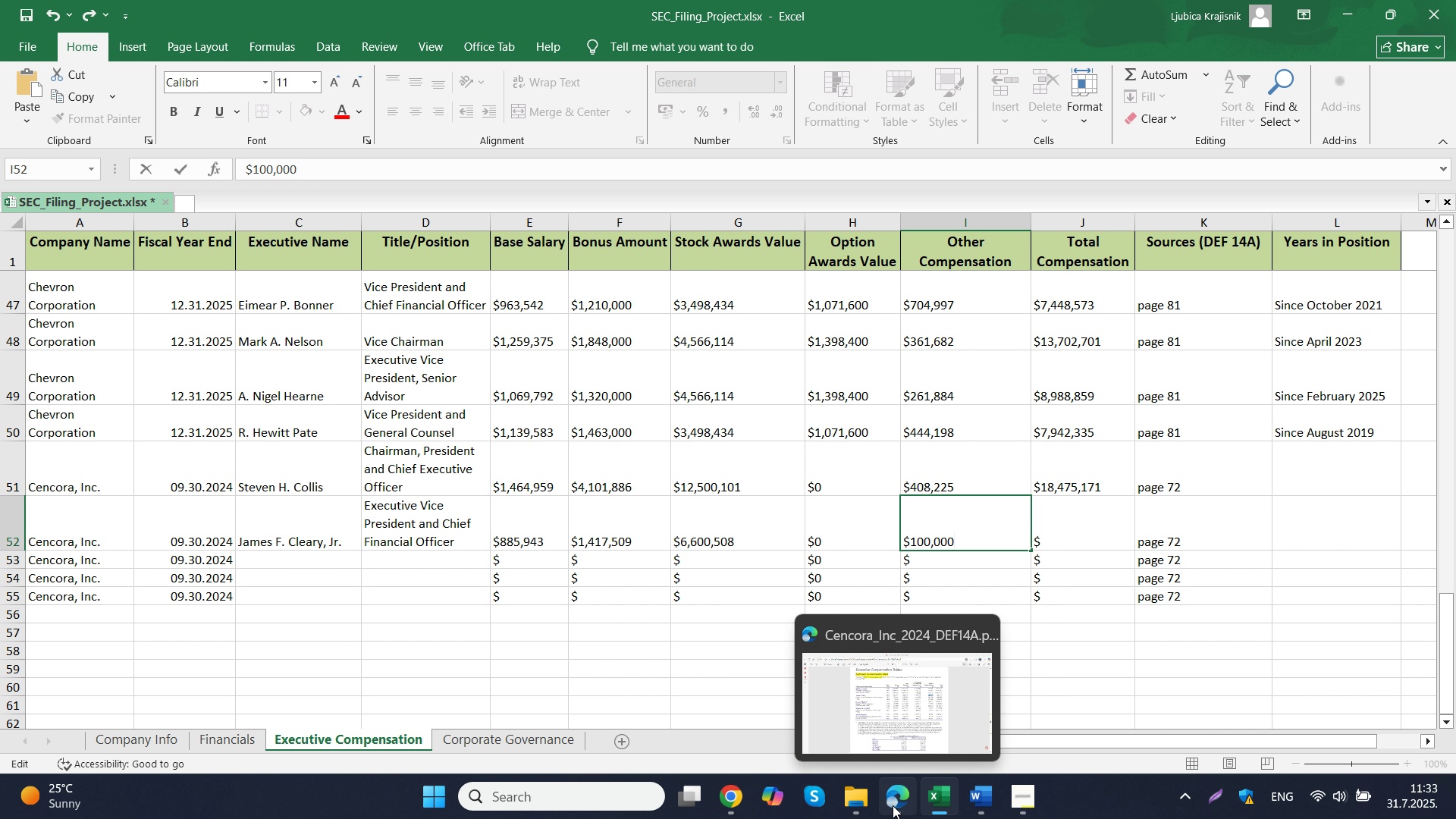 
left_click([893, 805])
 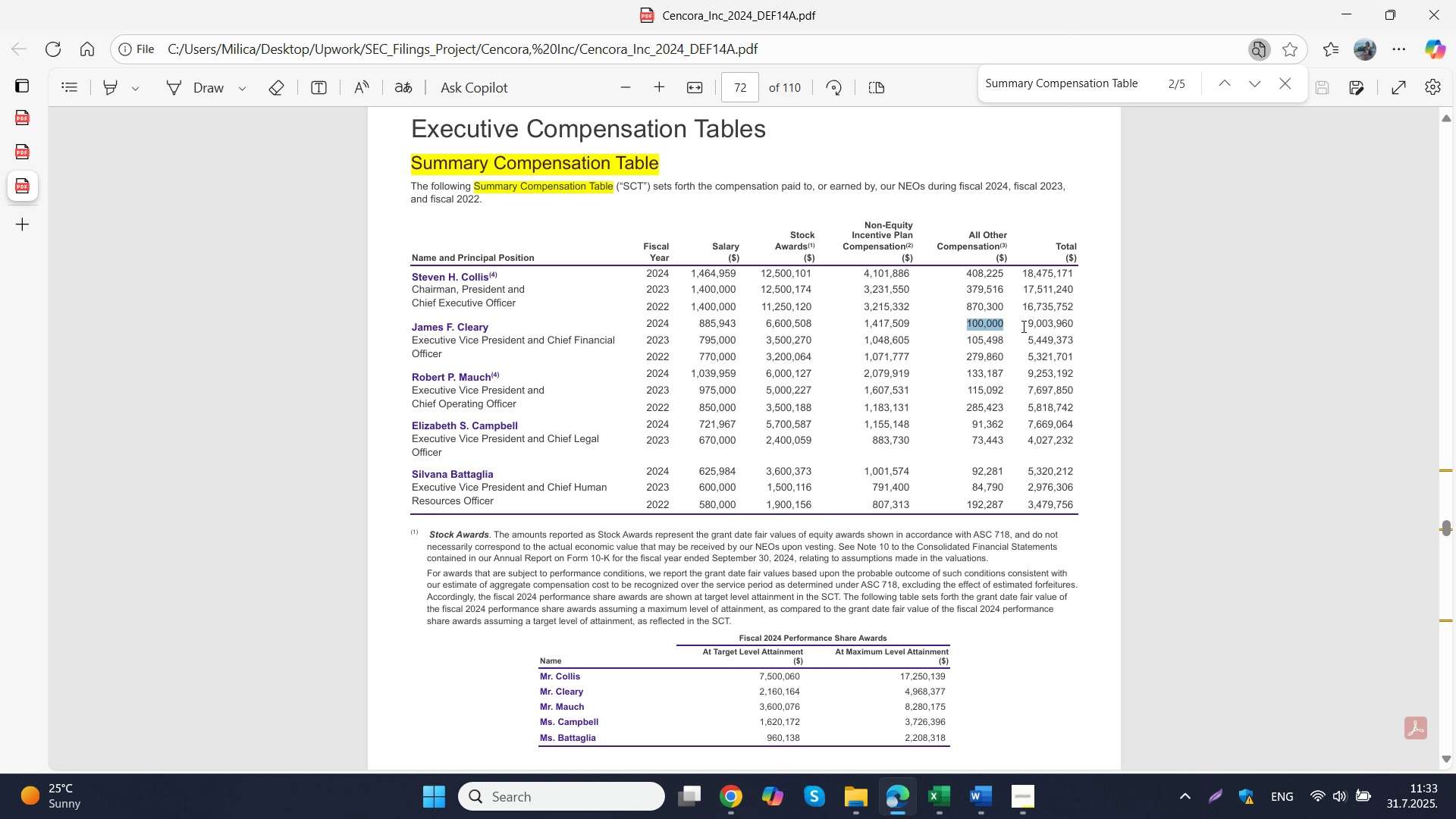 
left_click_drag(start_coordinate=[1026, 324], to_coordinate=[1068, 322])
 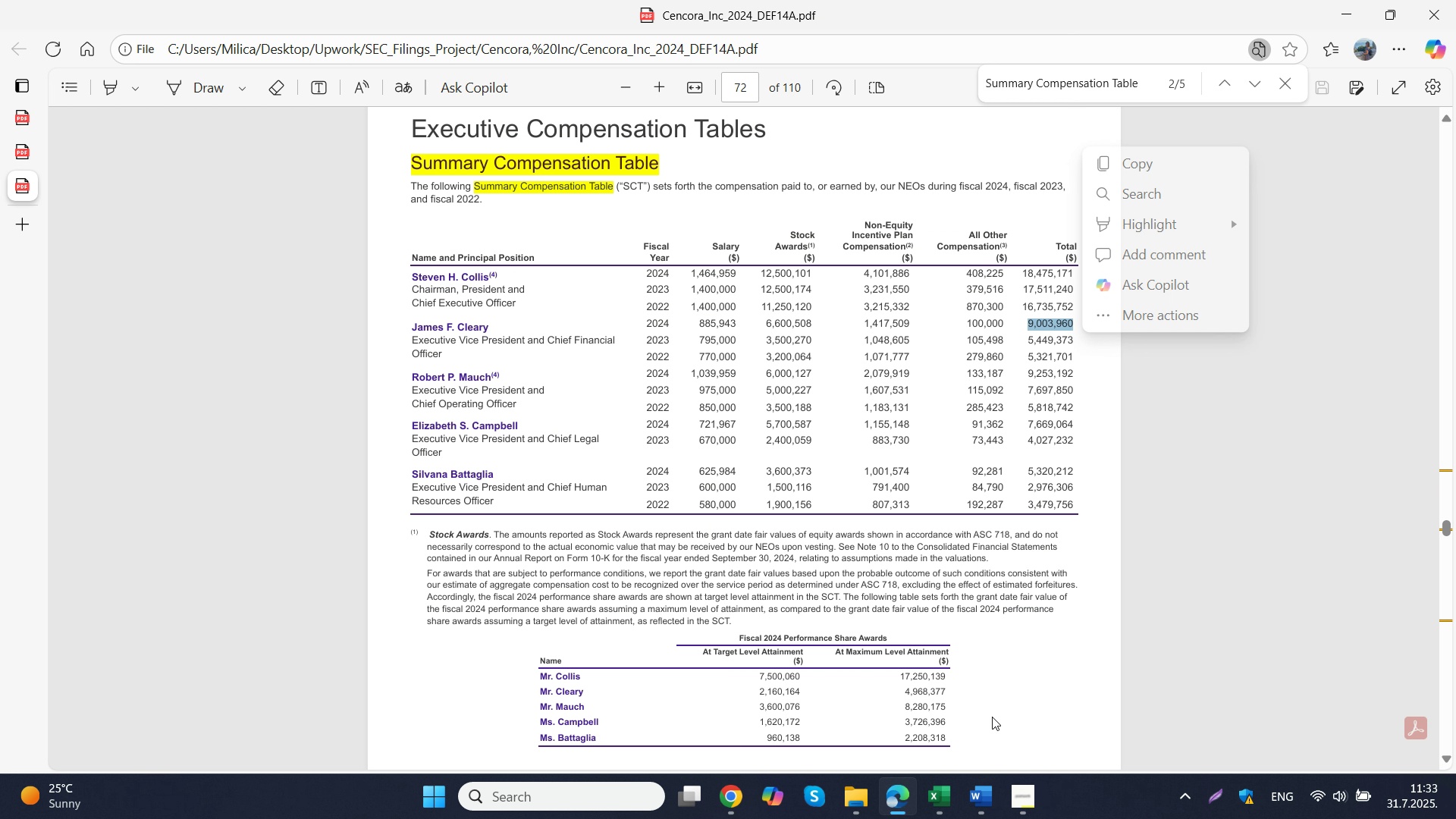 
key(Control+C)
 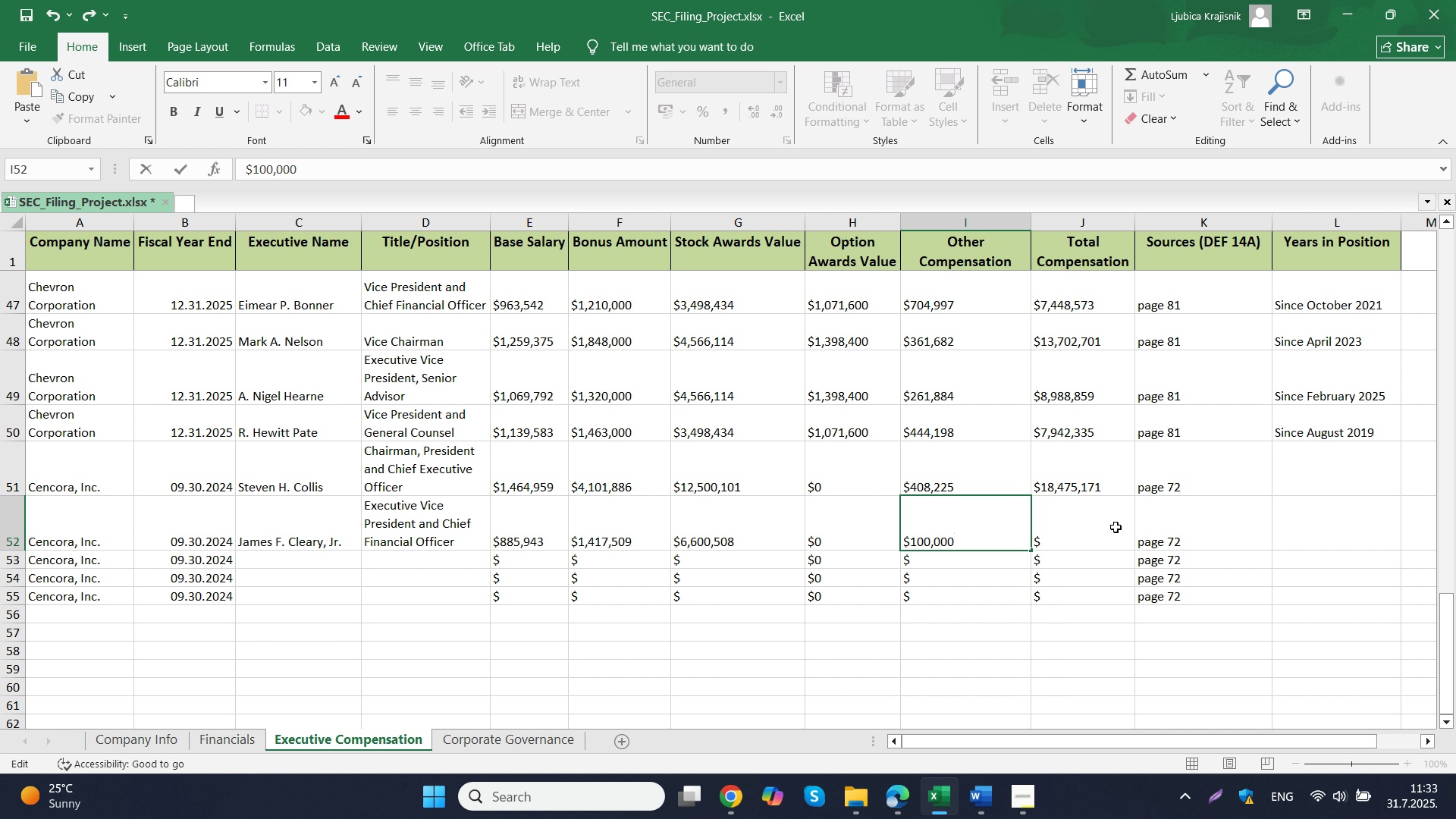 
double_click([1112, 534])
 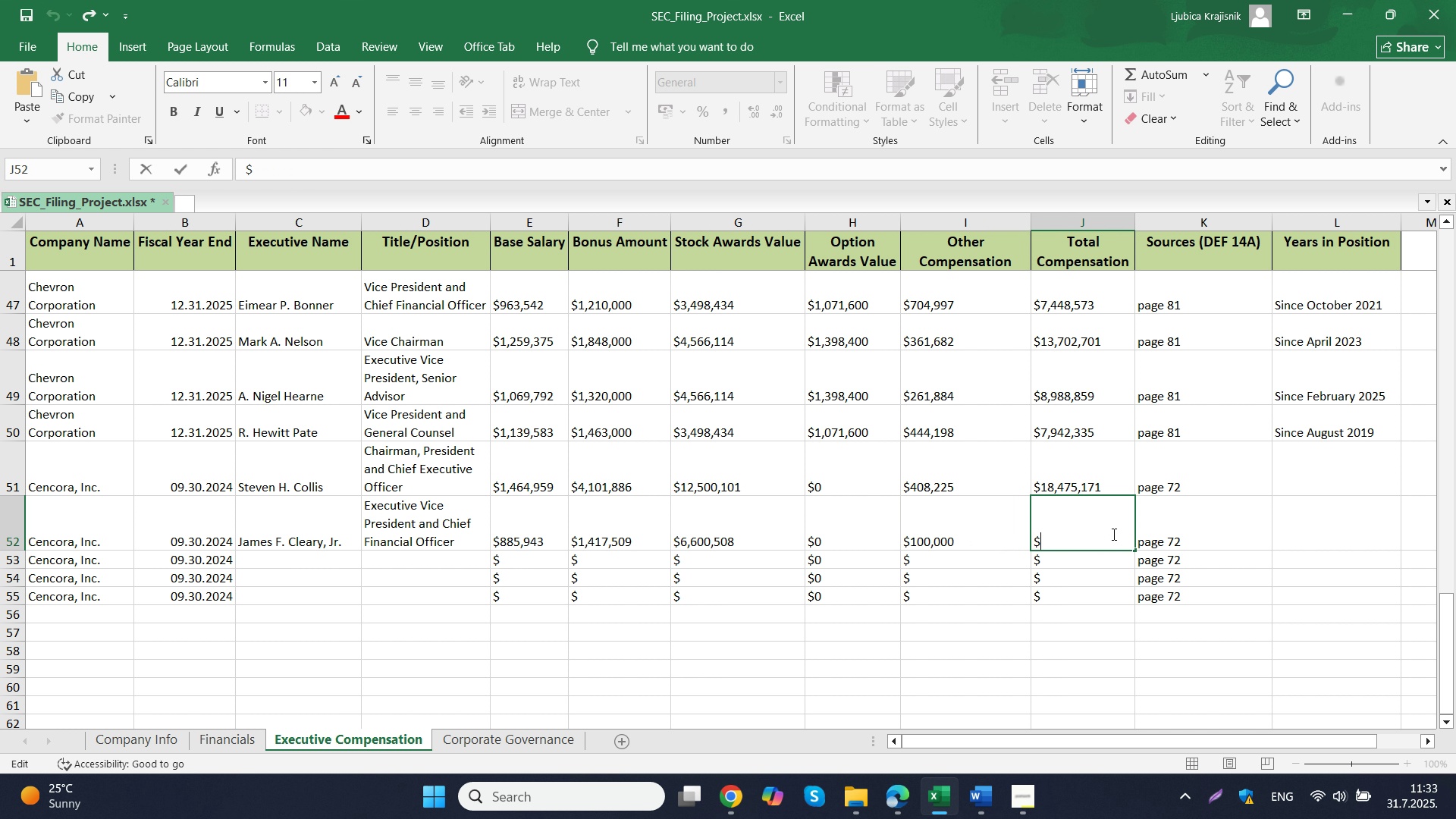 
key(Control+V)
 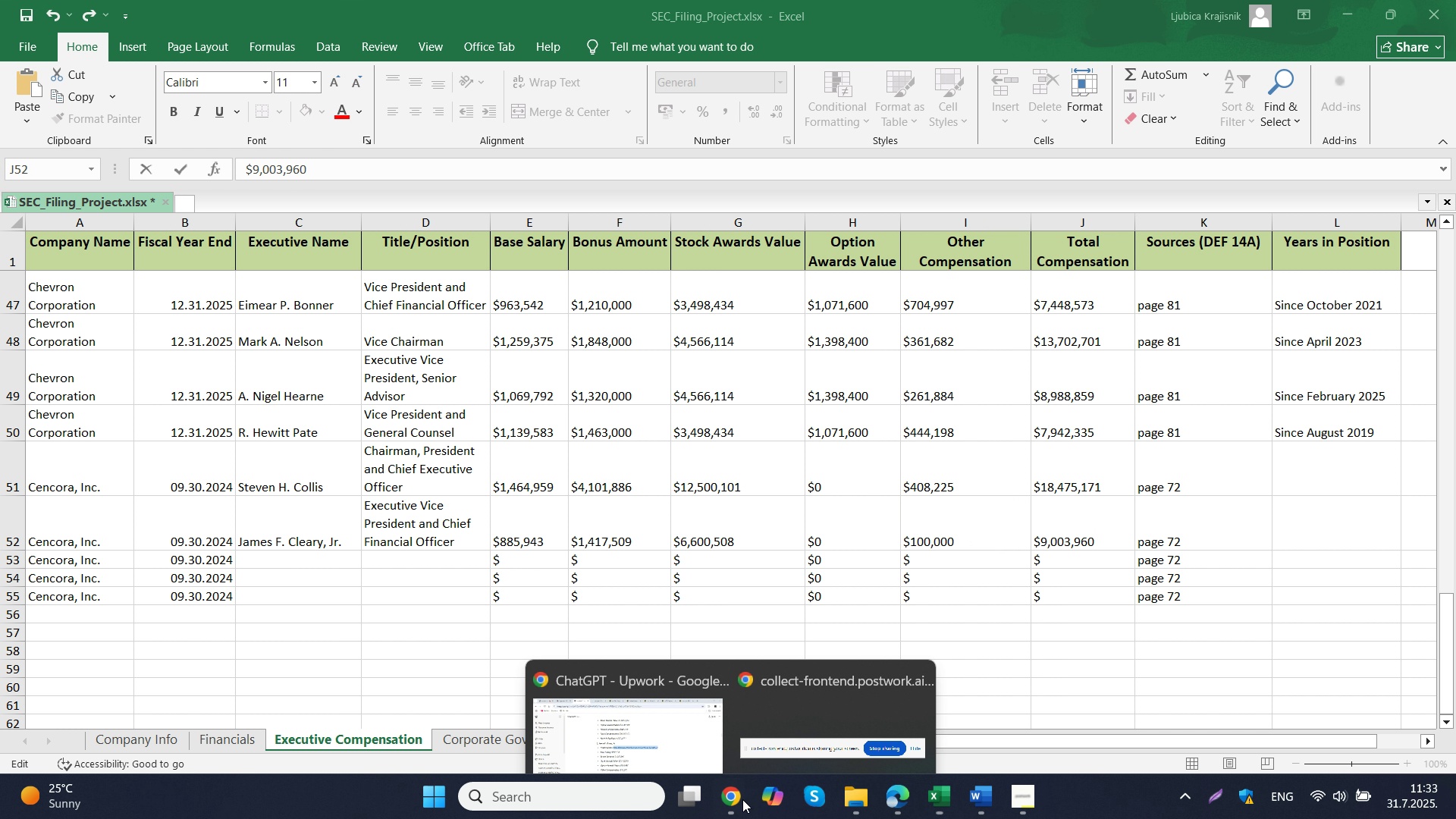 
double_click([630, 692])
 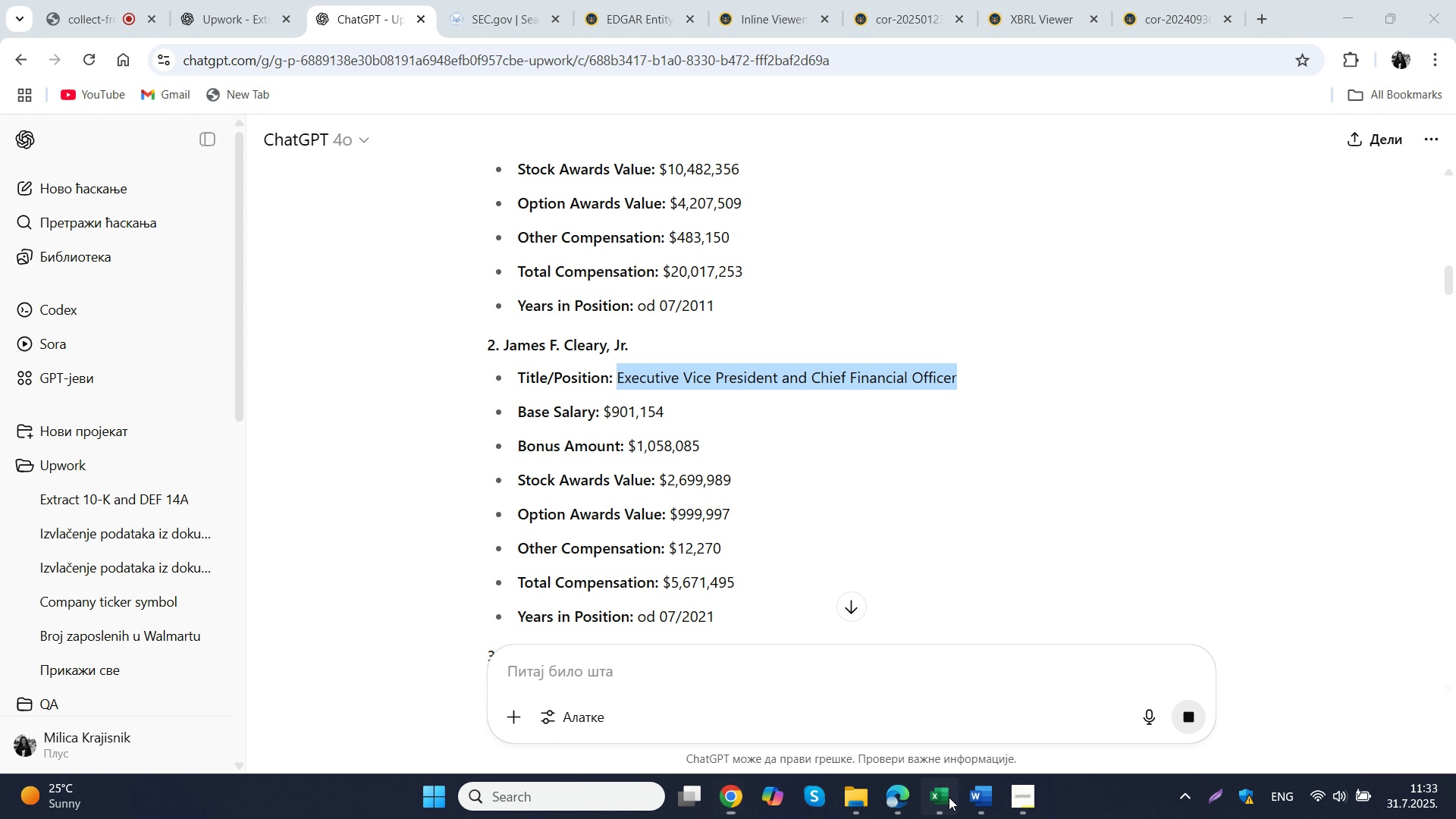 
left_click([1336, 474])
 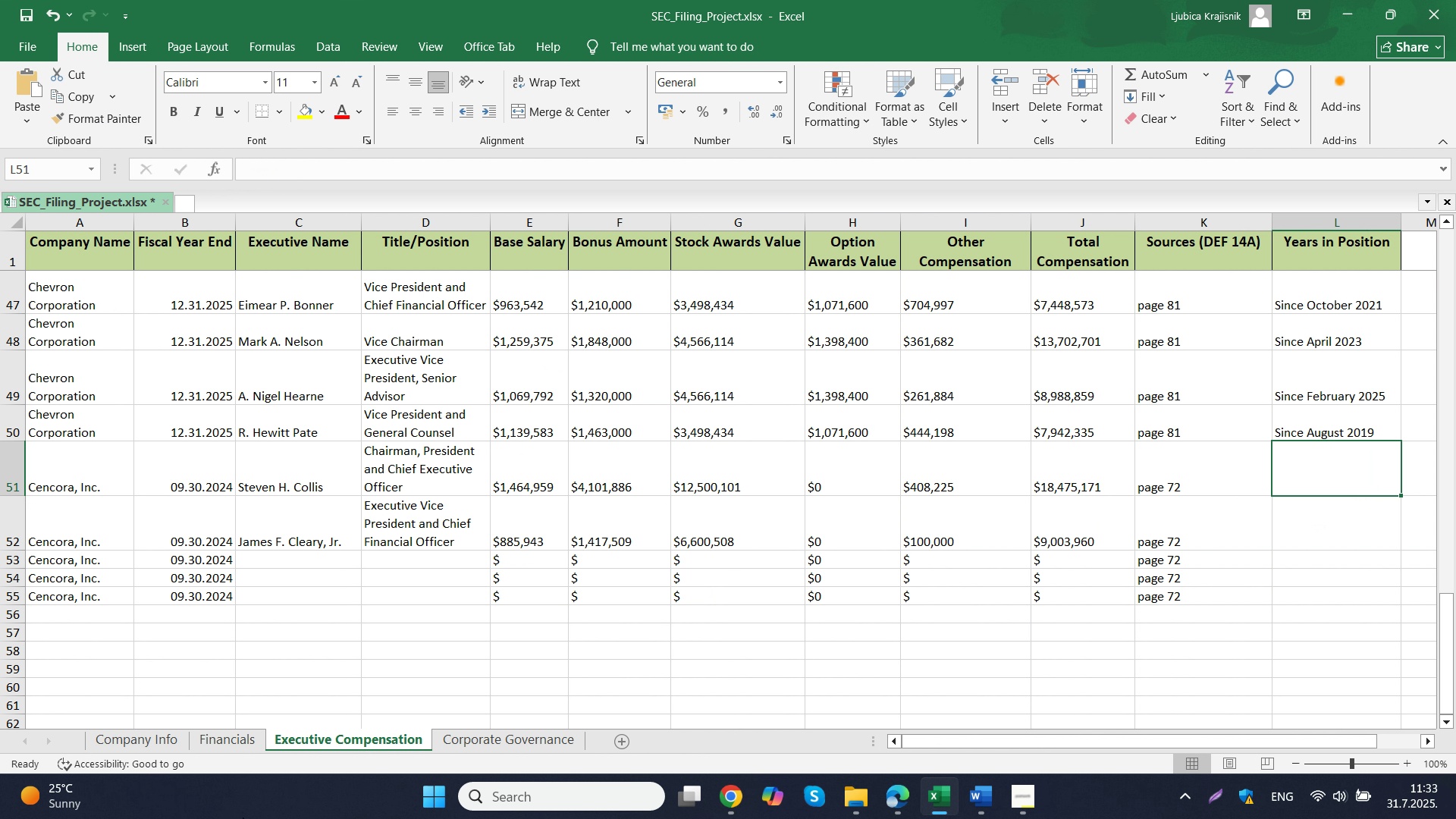 
type(Since j)
key(Backspace)
type(July 2011)
 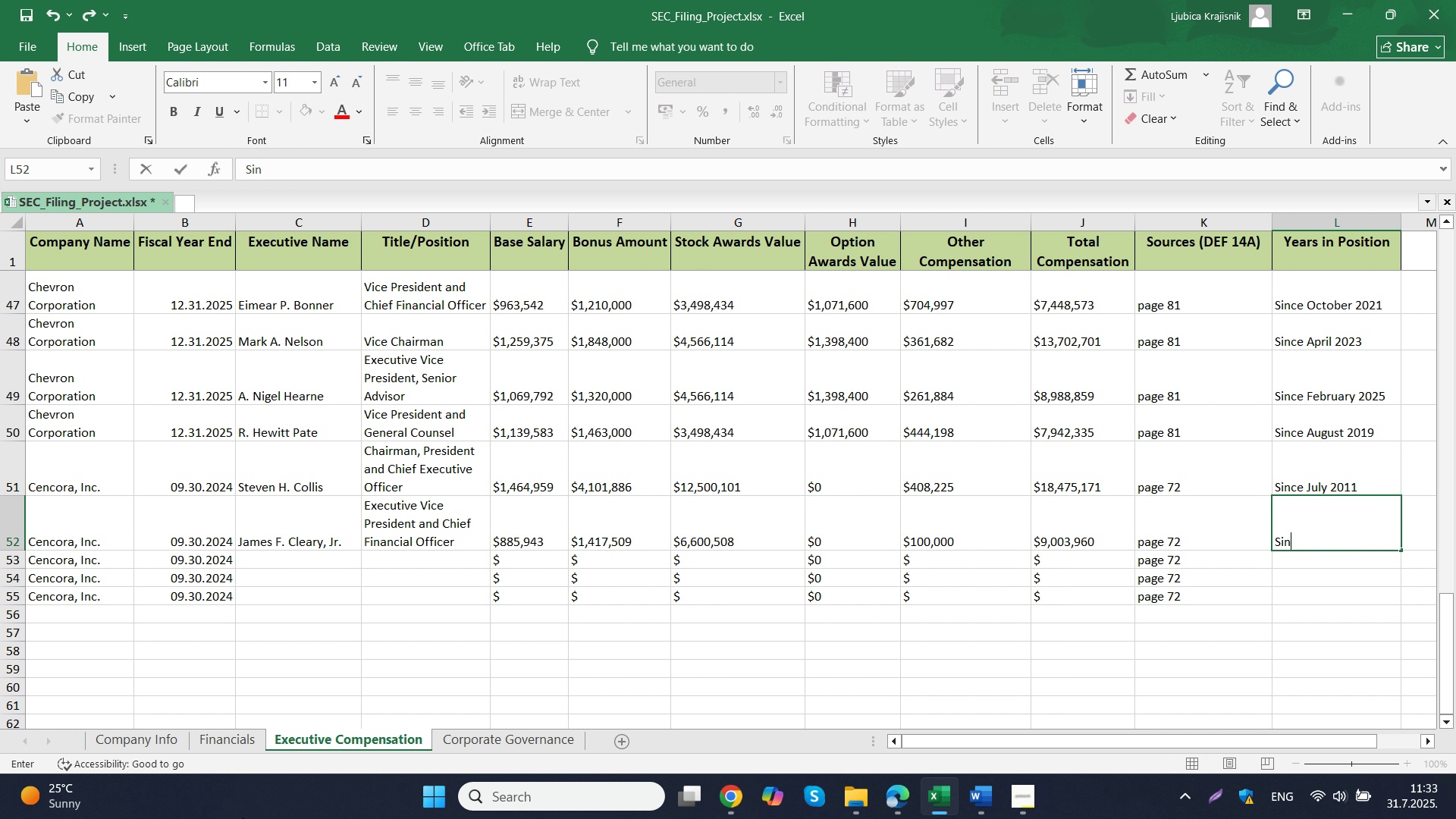 
key(ArrowDown)
 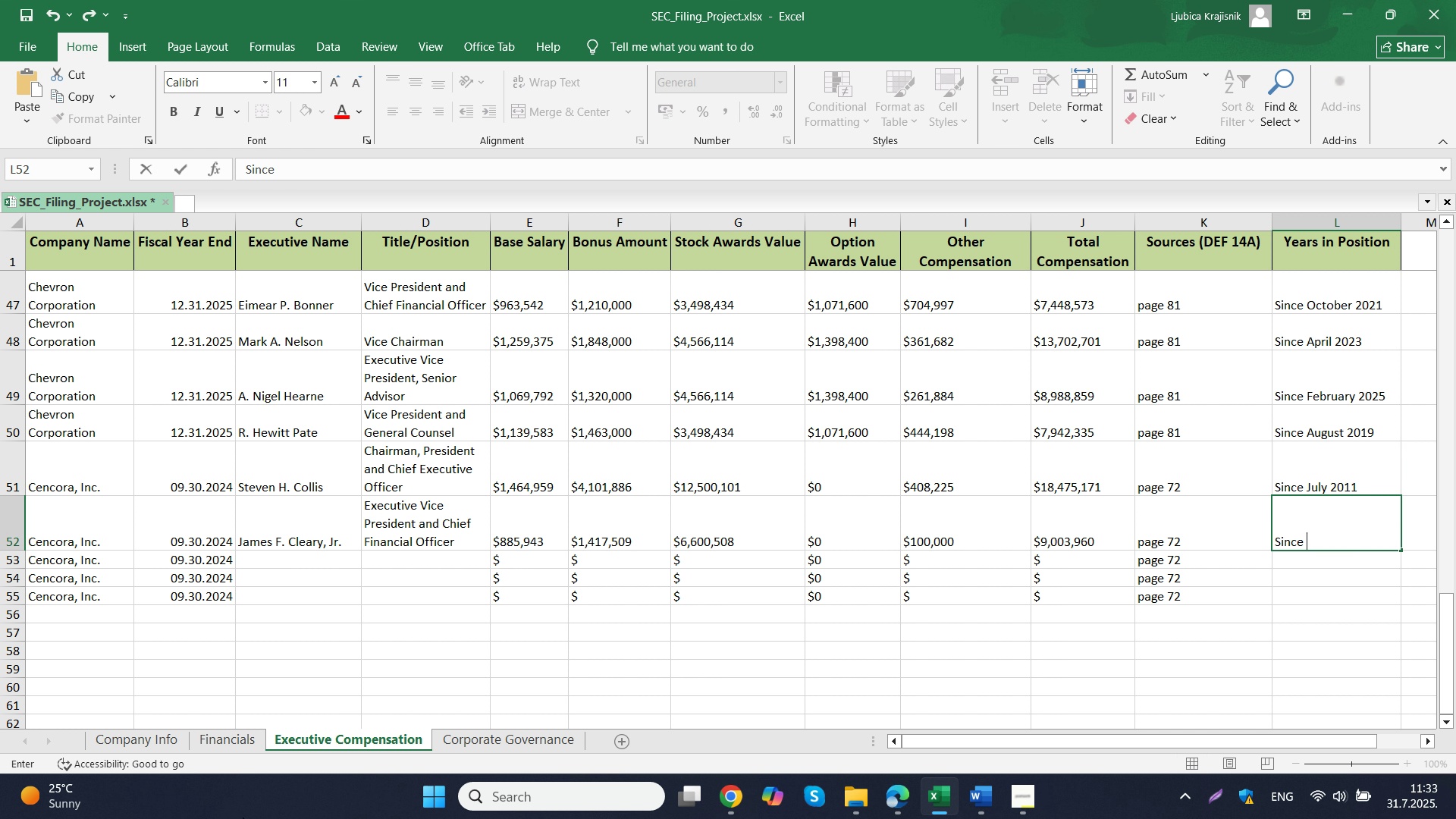 
type(Since July 2021)
 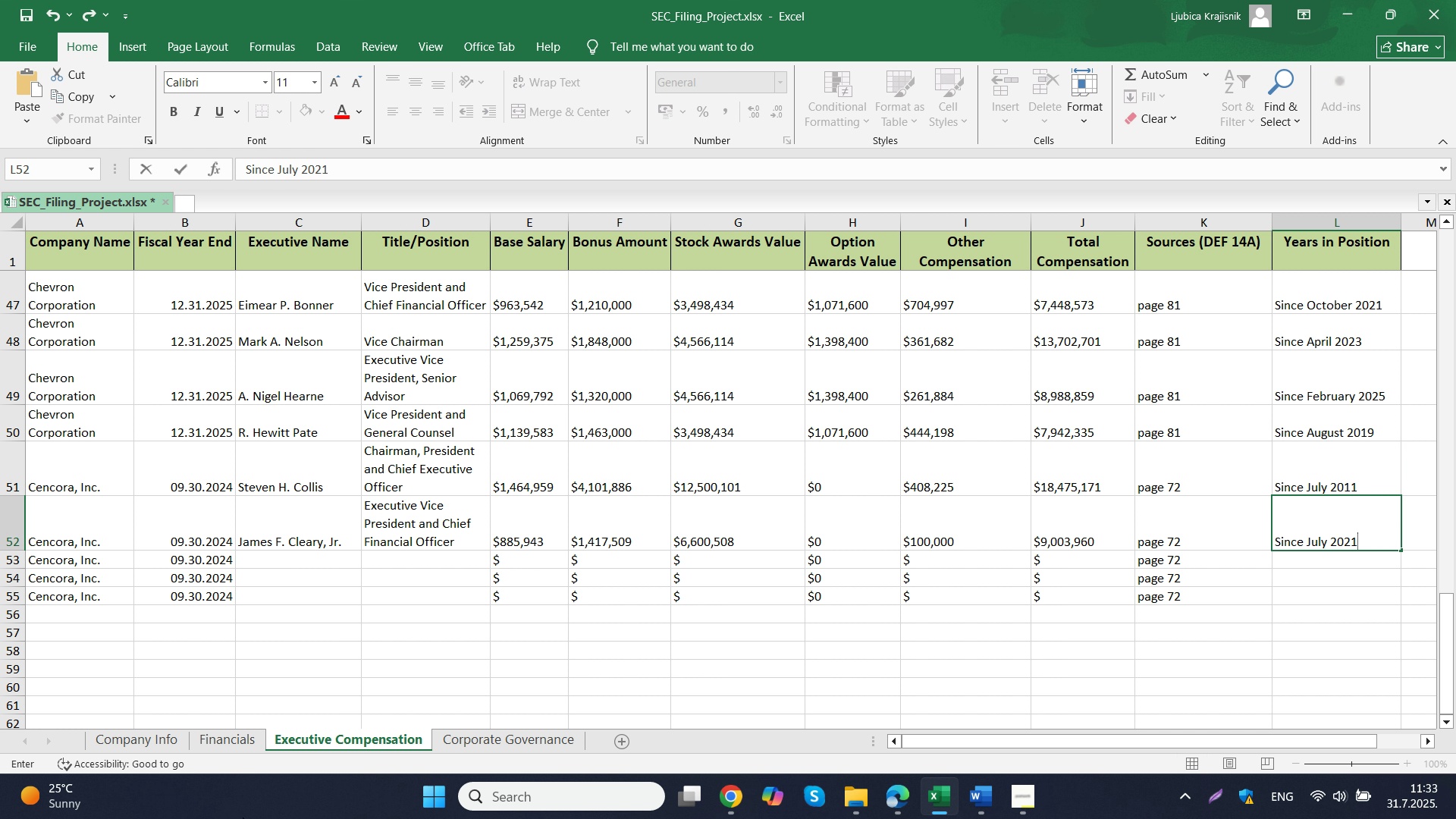 
left_click([1455, 818])
 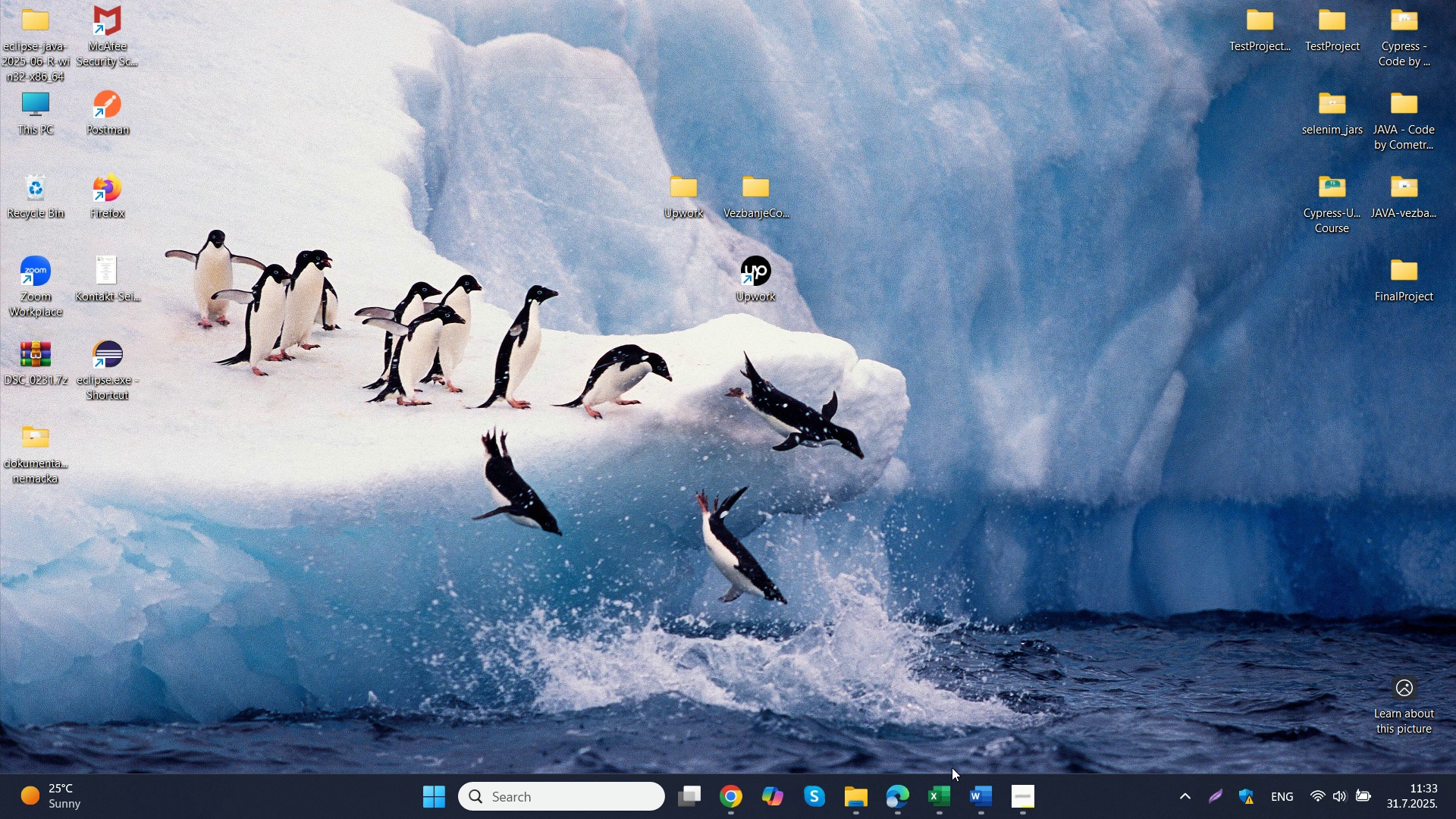 
left_click([722, 805])
 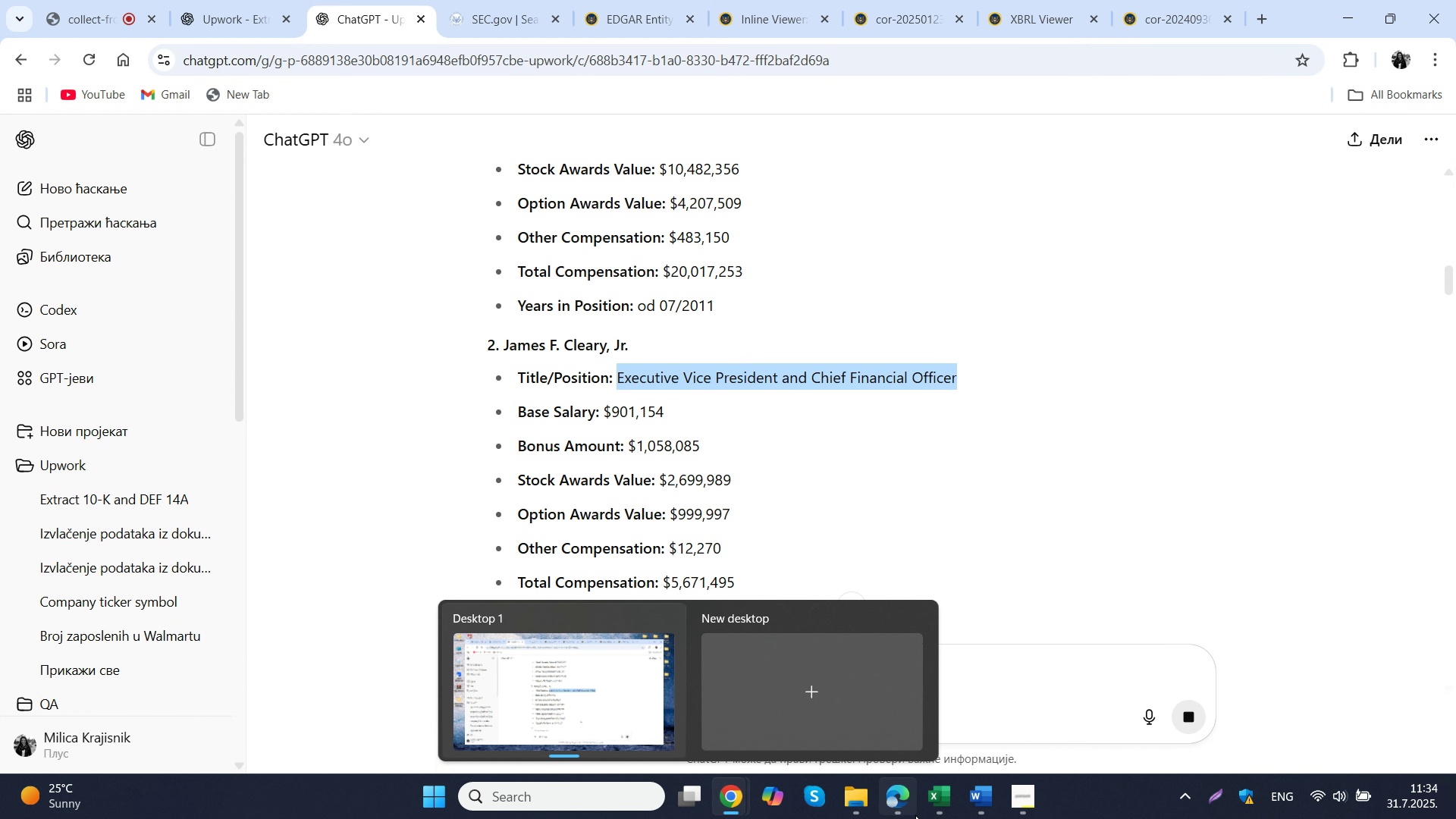 
left_click([940, 804])
 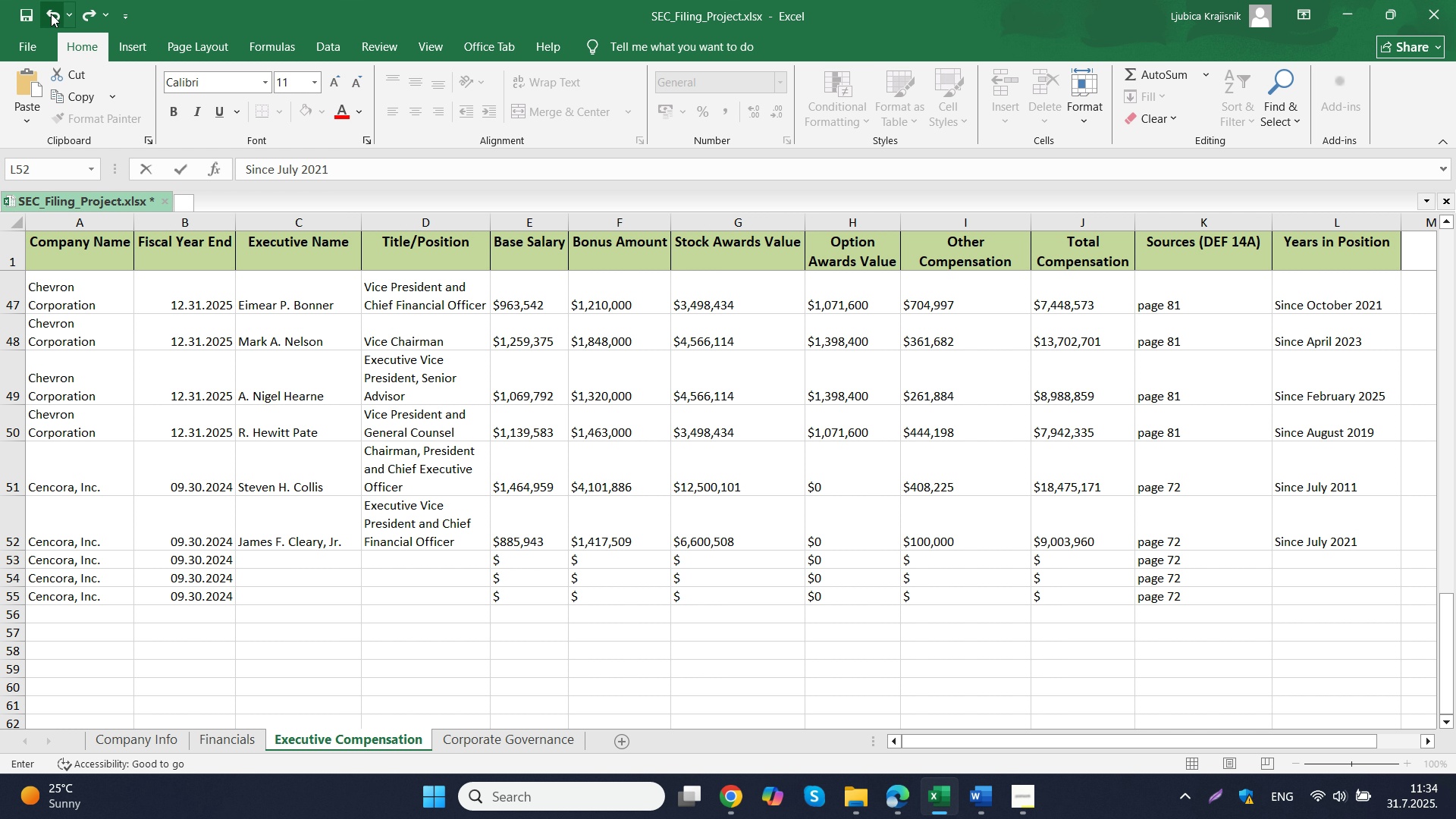 
left_click([25, 9])
 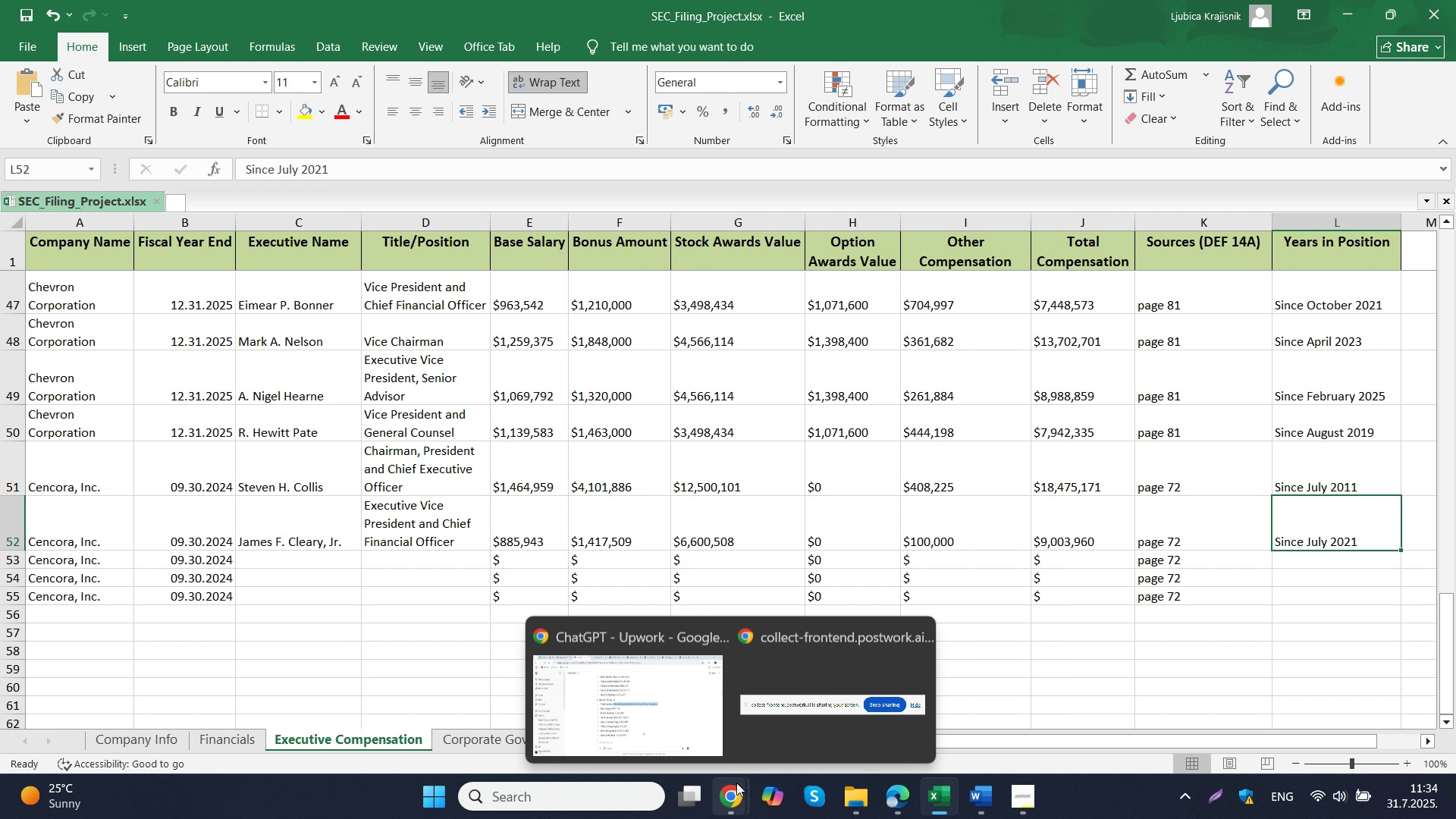 
left_click([641, 681])
 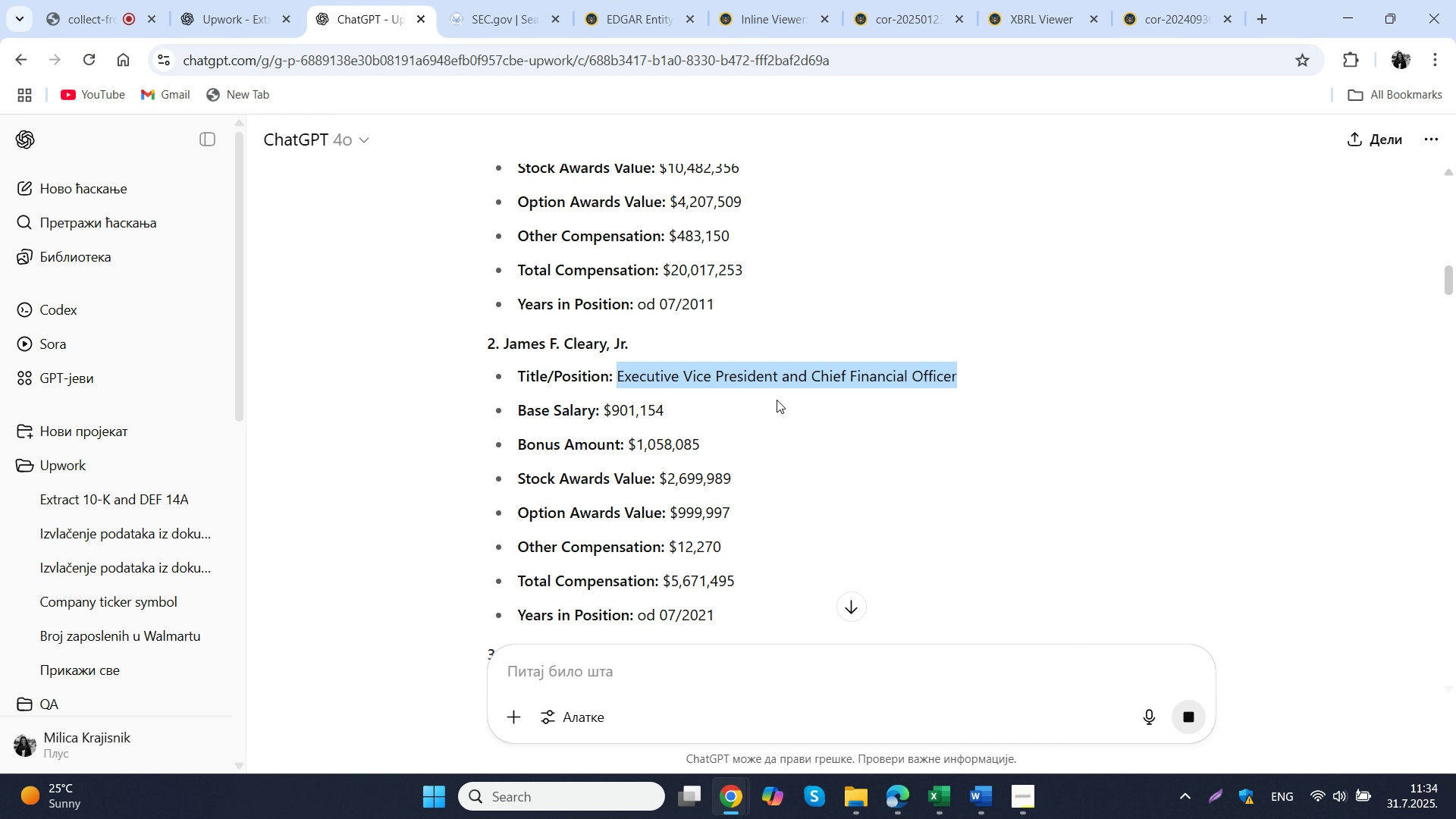 
scroll: coordinate [777, 400], scroll_direction: down, amount: 2.0
 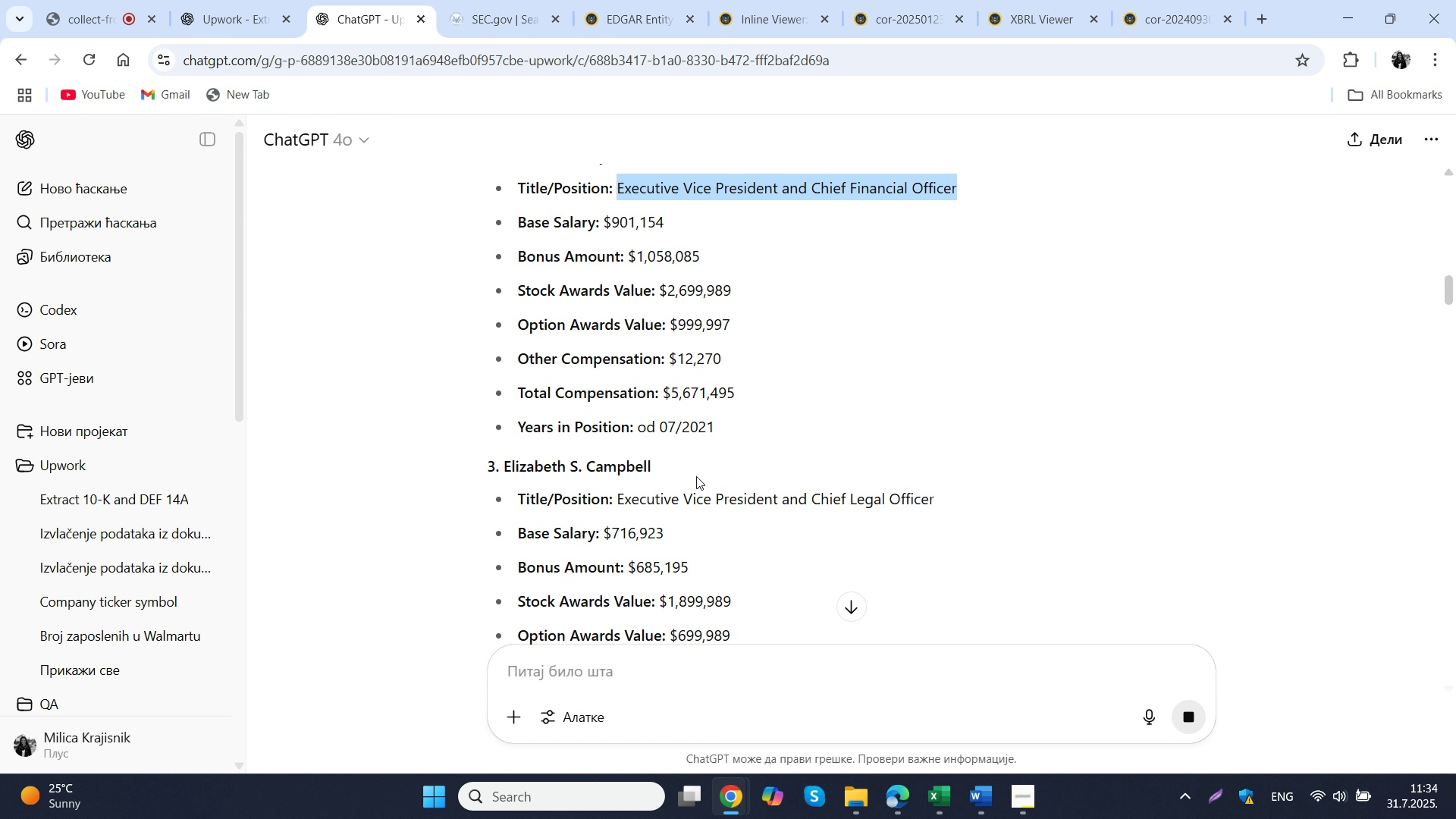 
left_click_drag(start_coordinate=[664, 471], to_coordinate=[504, 477])
 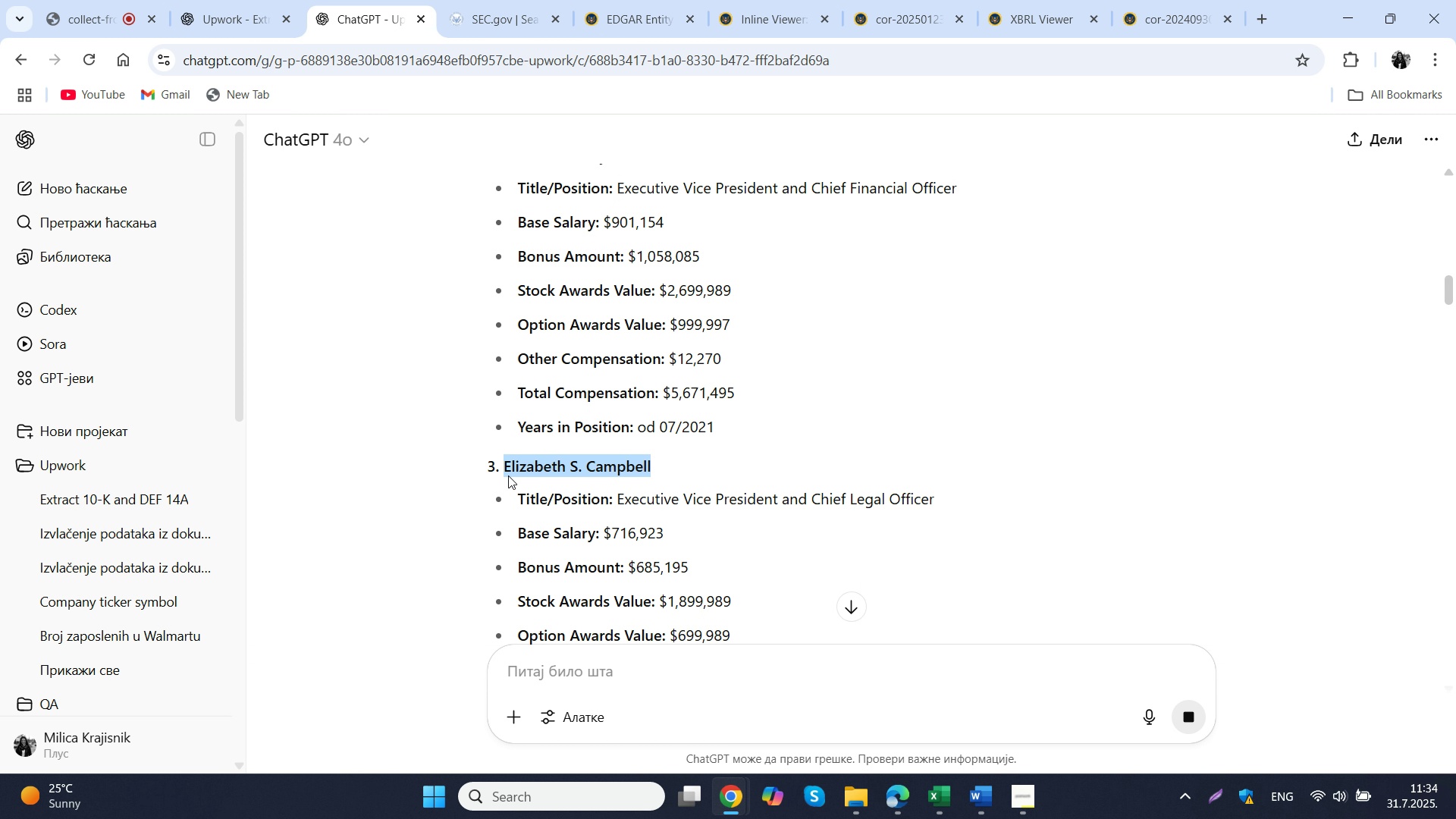 
key(Control+ControlLeft)
 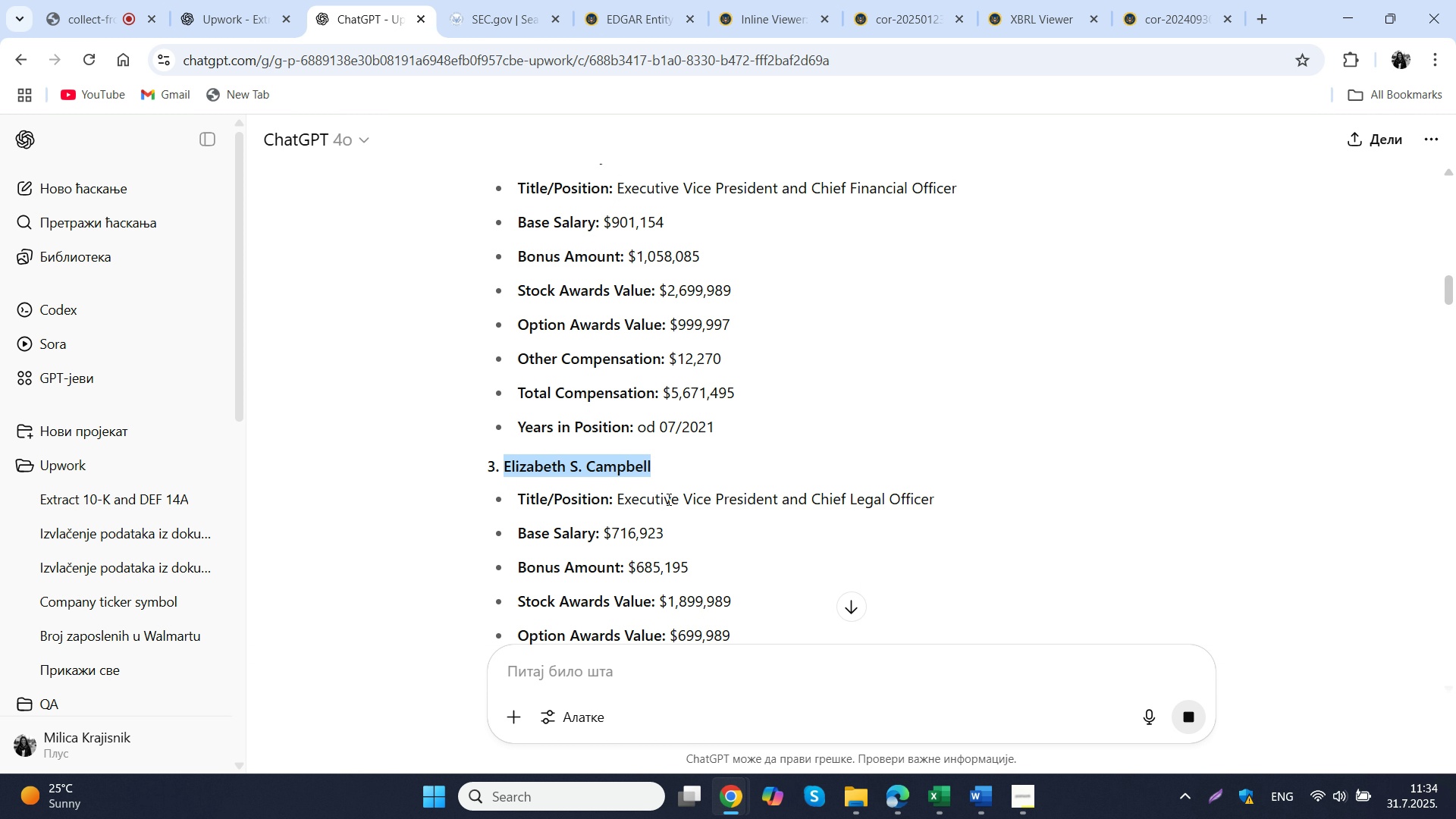 
key(Control+C)
 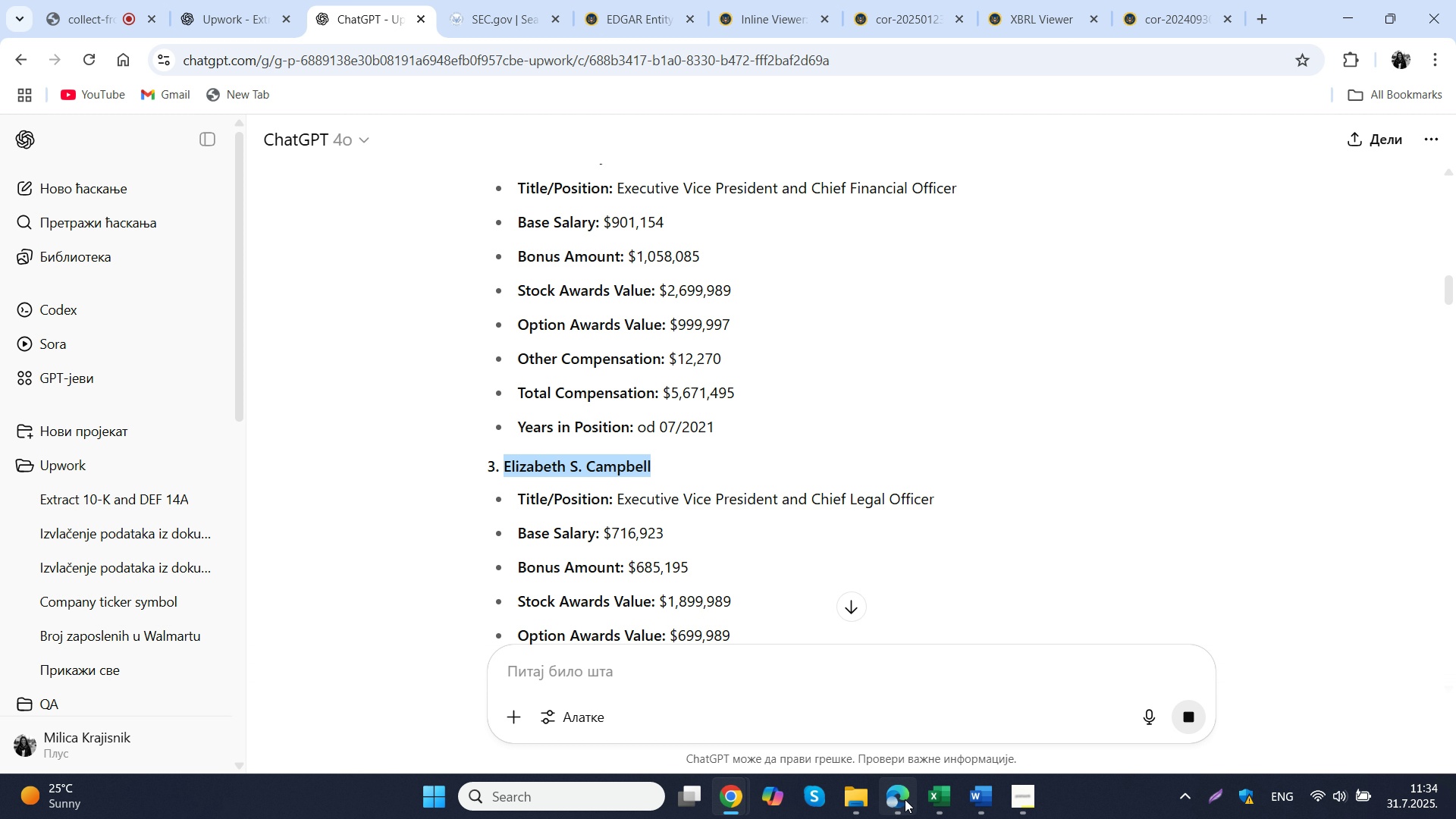 
left_click([905, 799])
 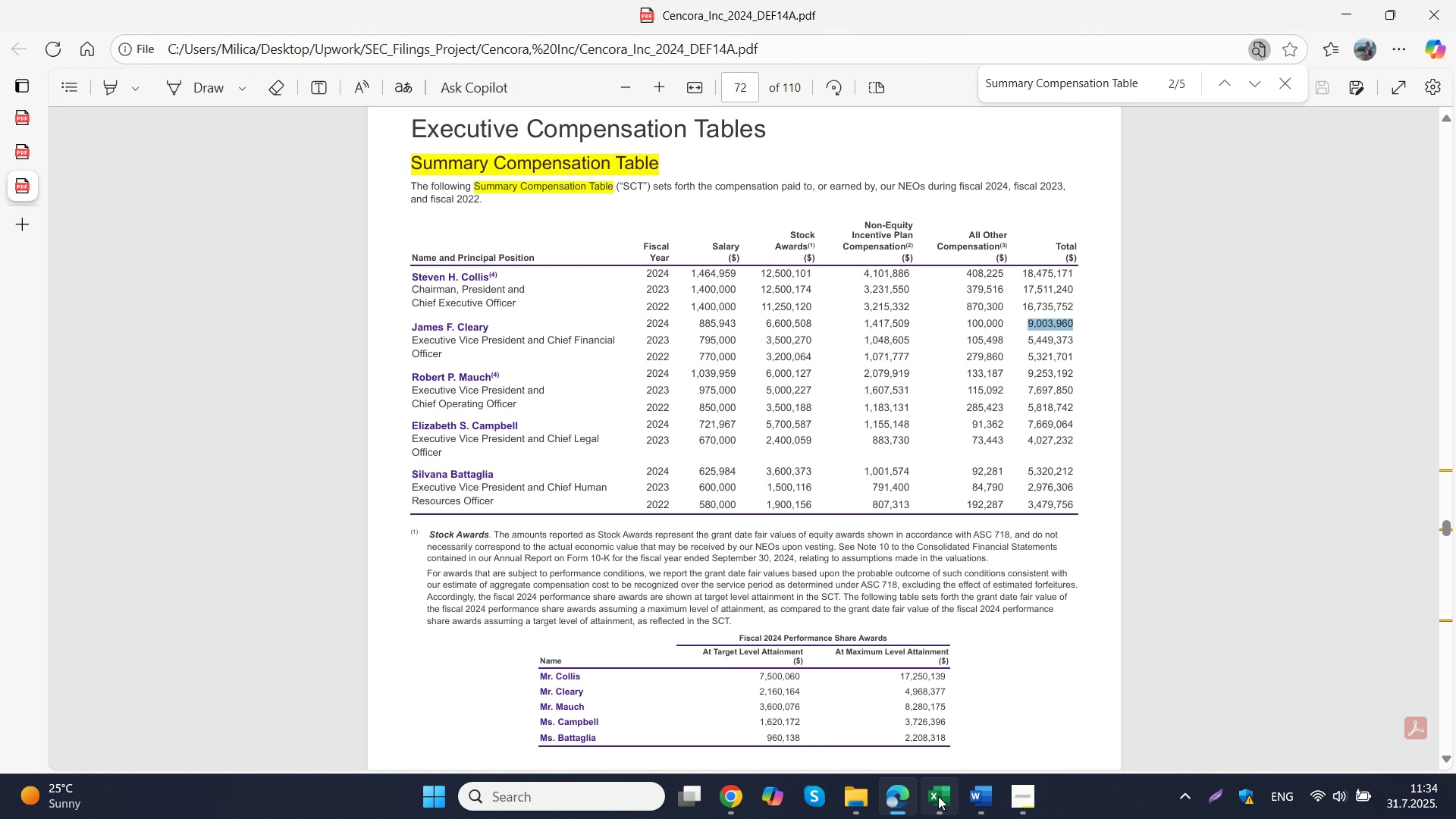 
left_click([938, 796])
 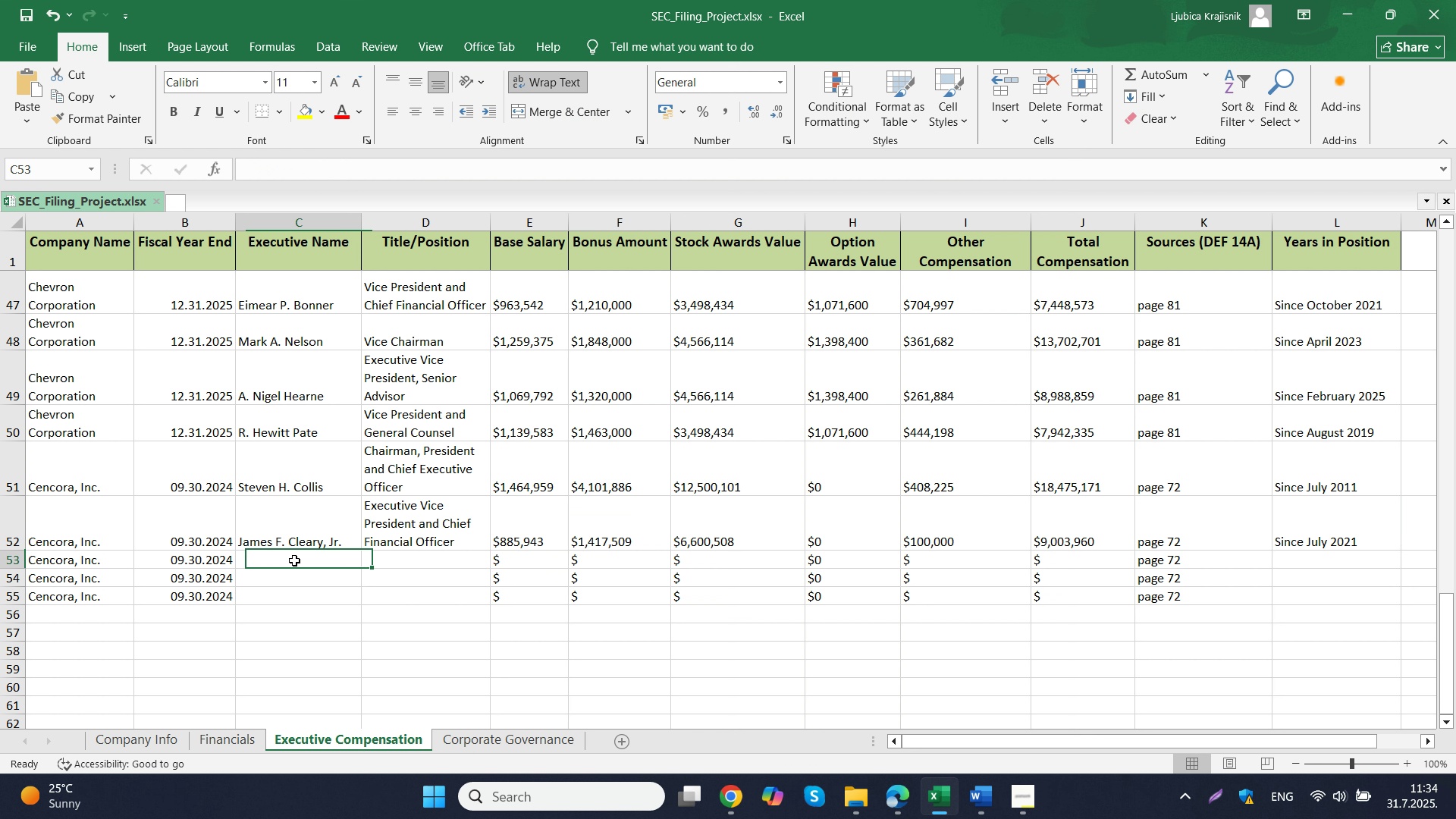 
double_click([294, 560])
 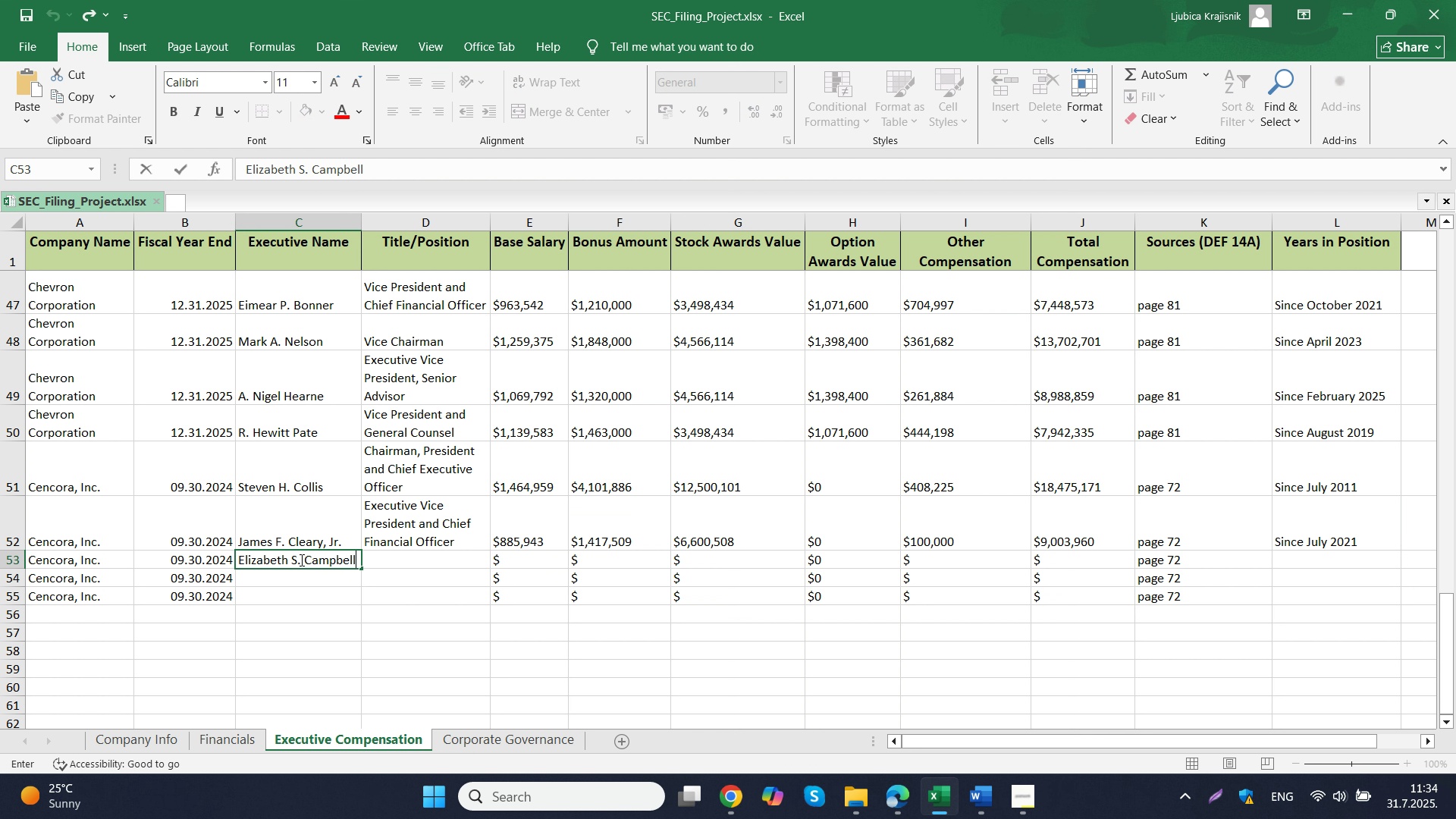 
key(Control+ControlLeft)
 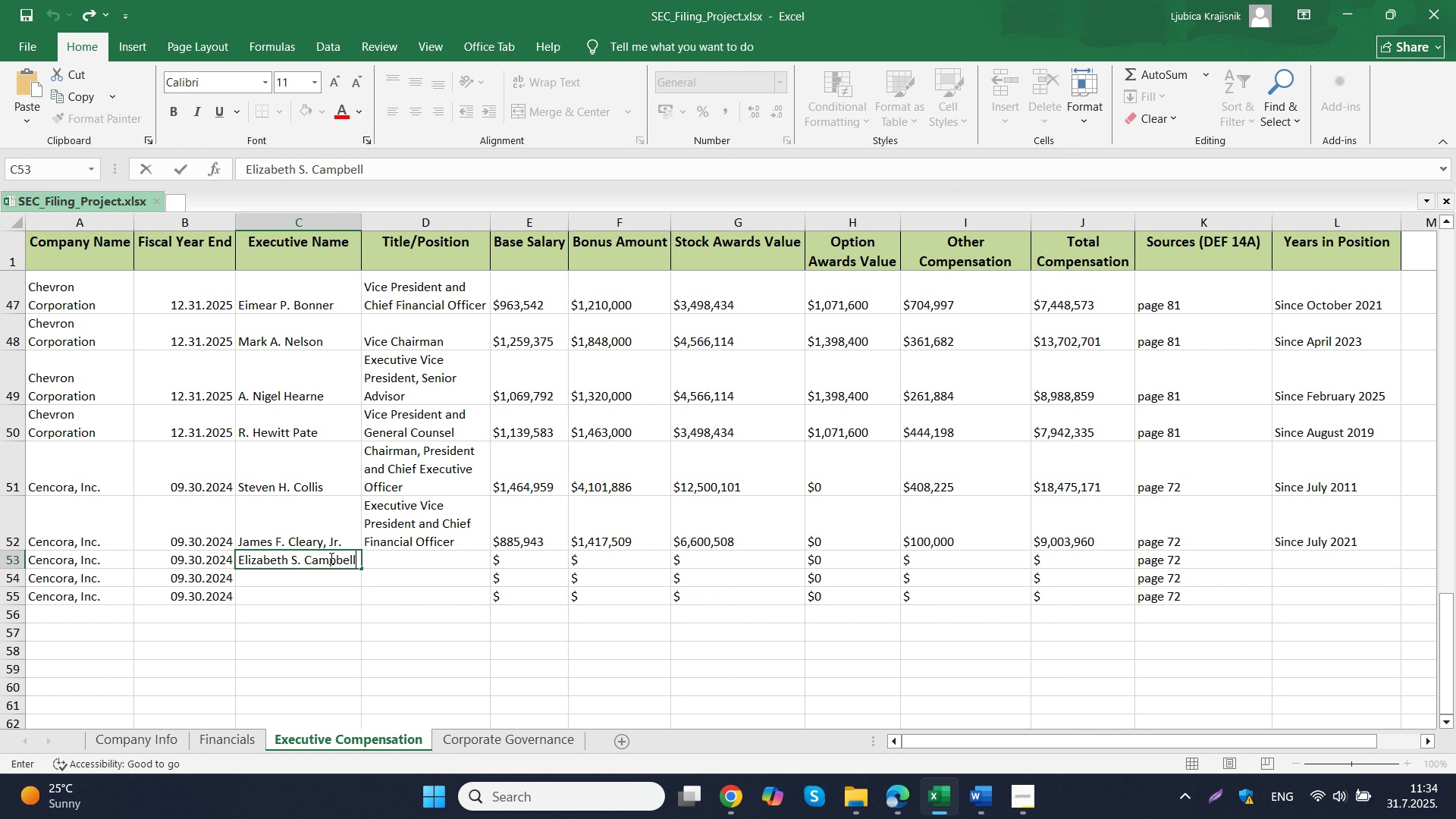 
key(Control+V)
 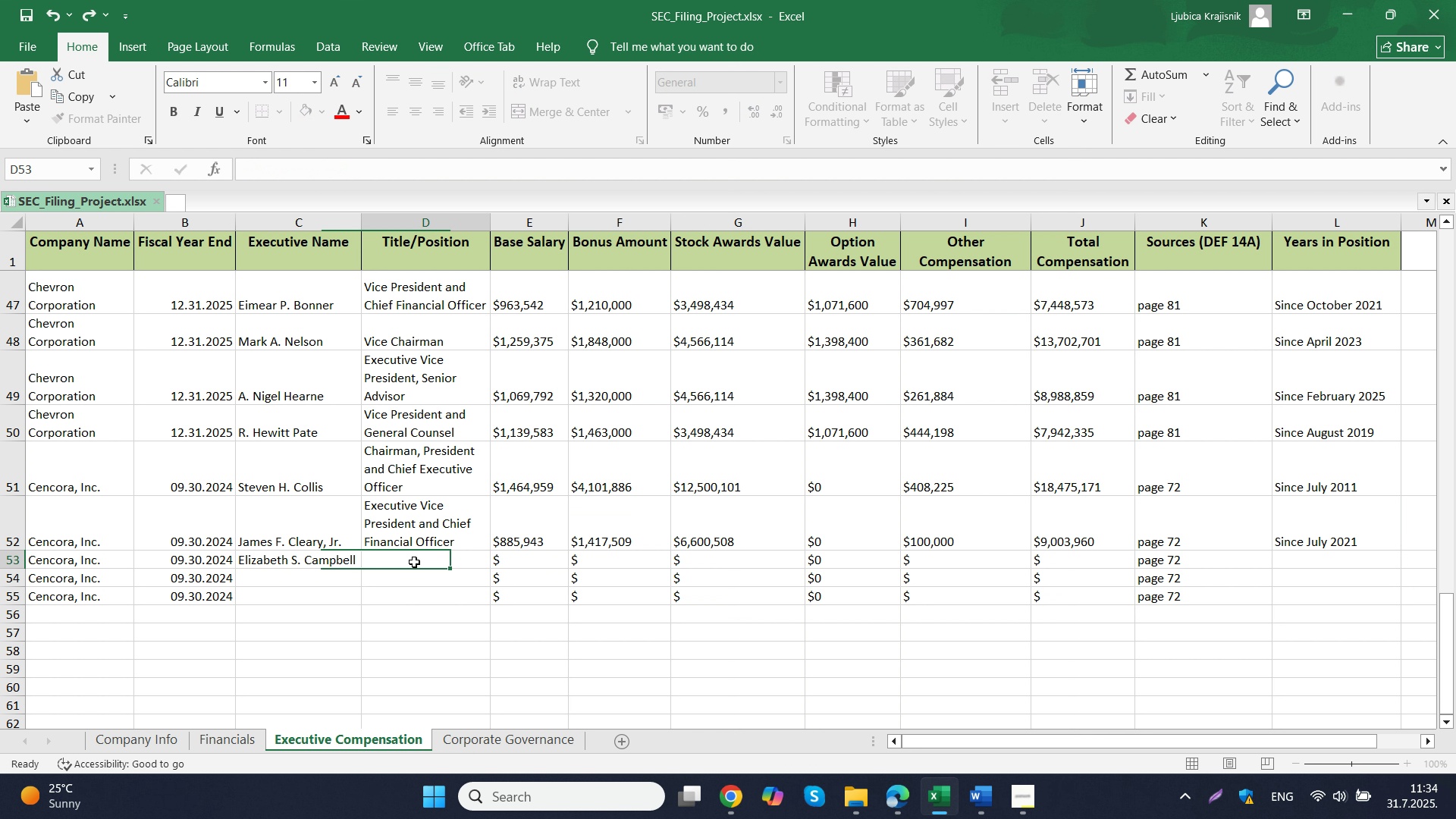 
left_click([414, 562])
 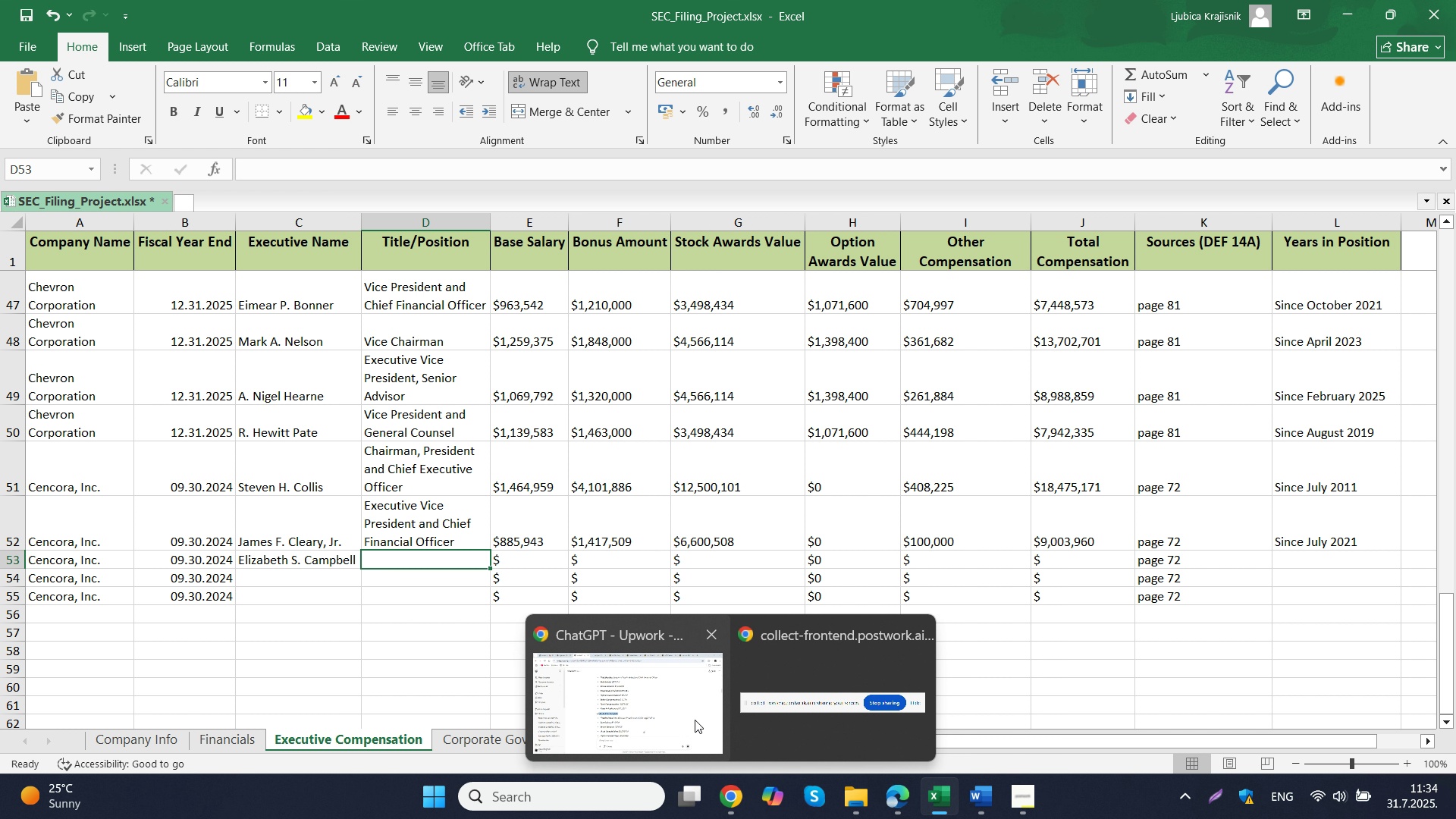 
left_click([679, 707])
 